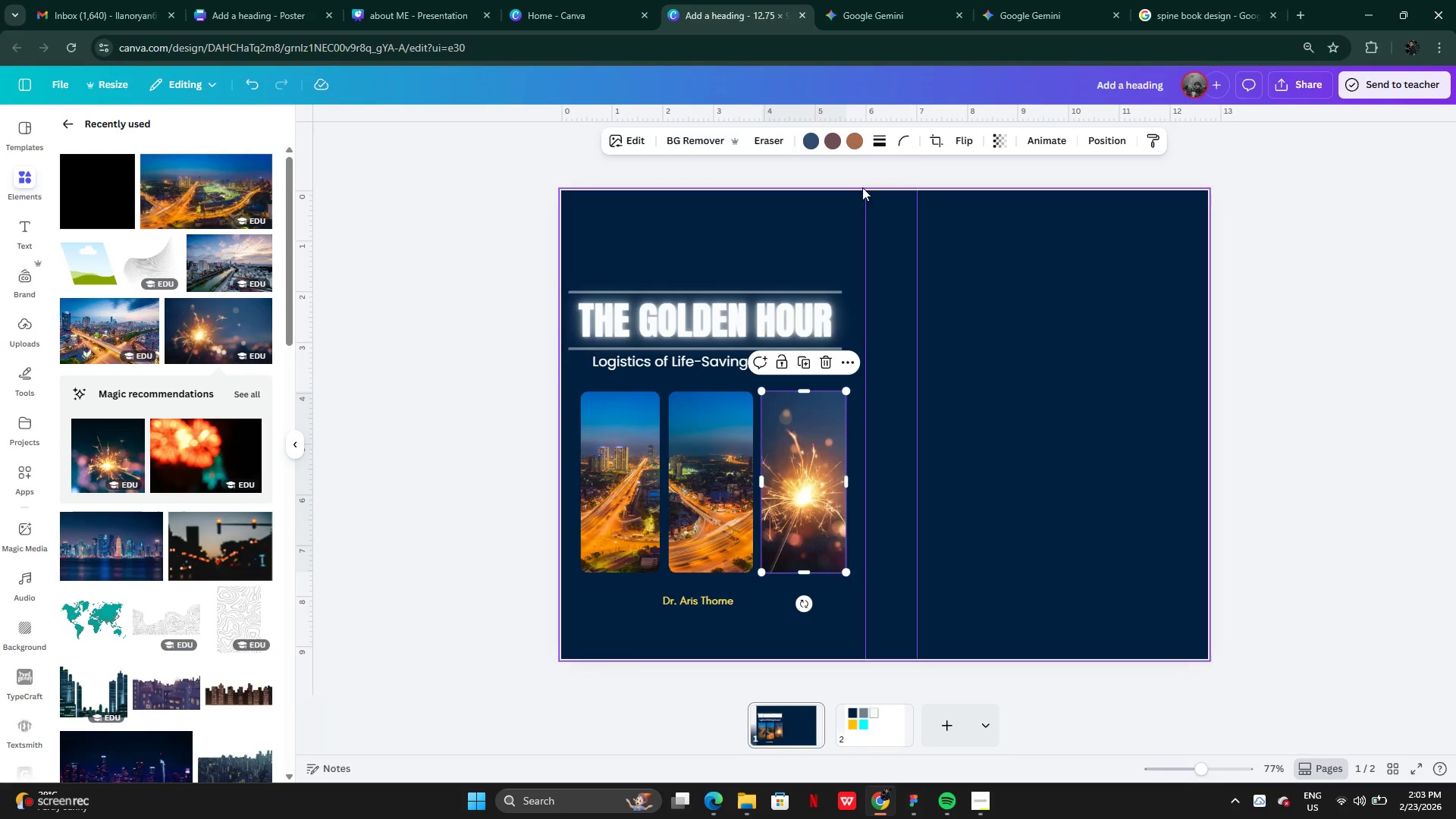 
left_click([914, 145])
 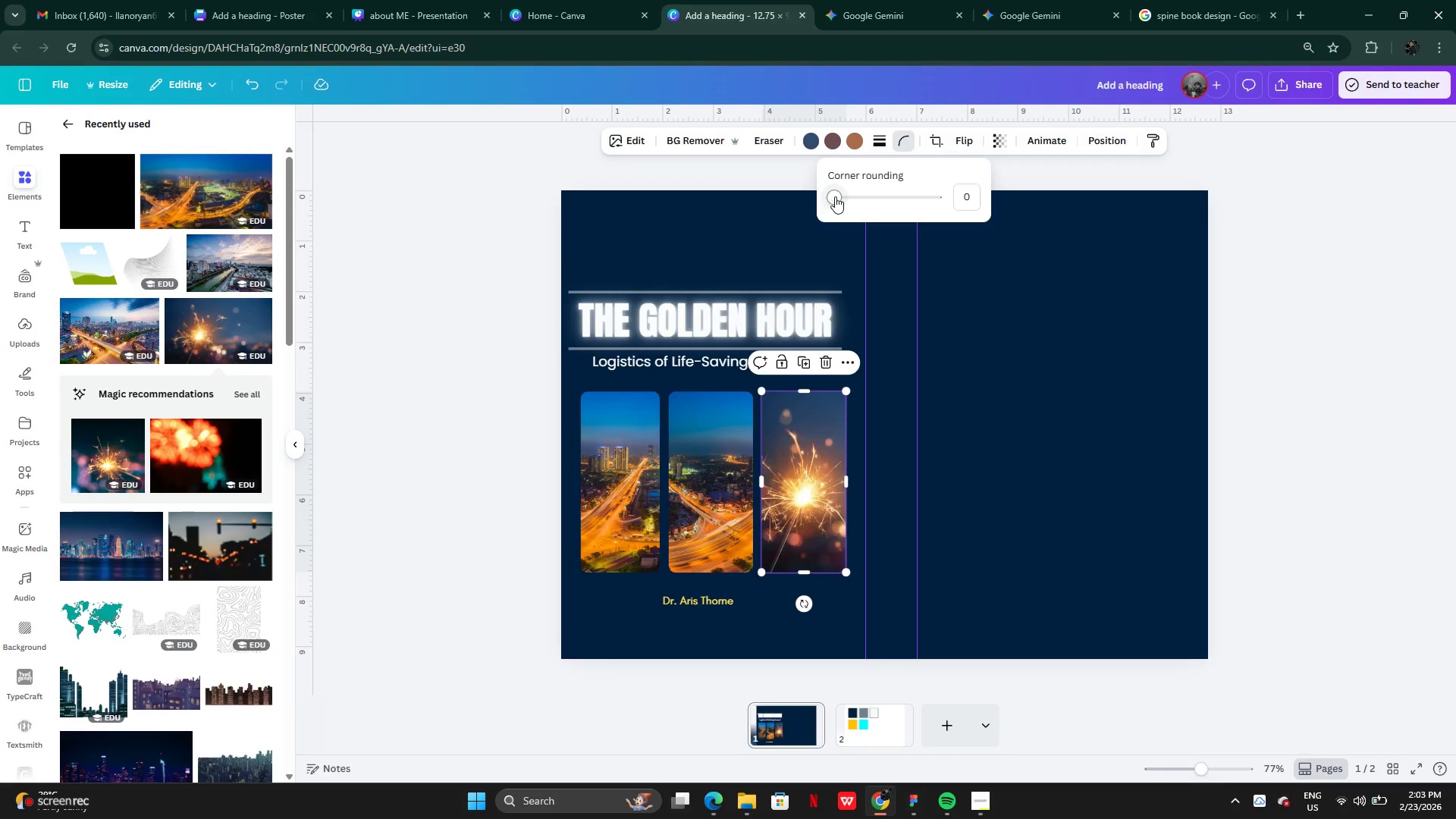 
left_click_drag(start_coordinate=[836, 196], to_coordinate=[848, 192])
 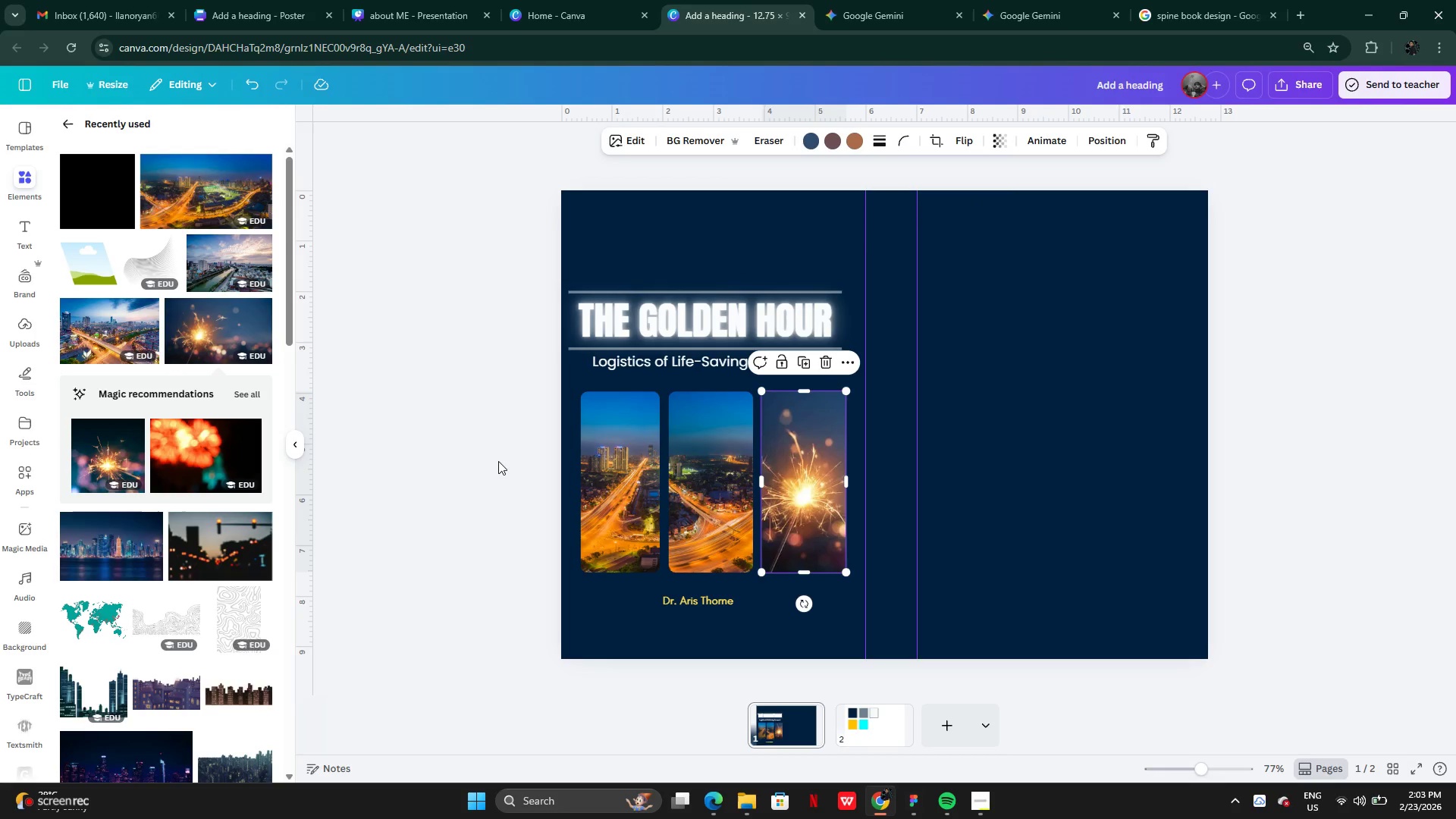 
double_click([498, 461])
 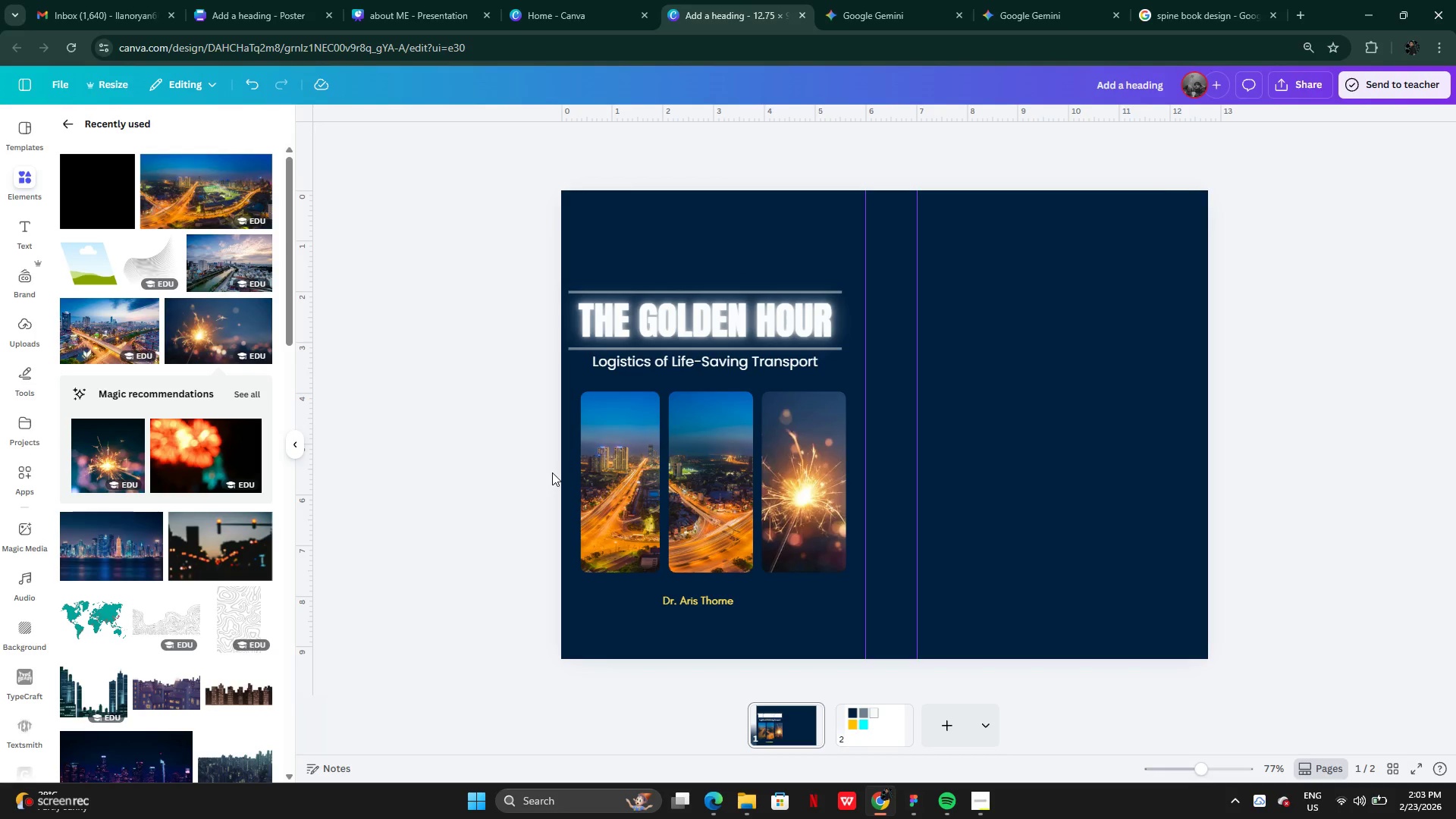 
left_click_drag(start_coordinate=[552, 472], to_coordinate=[782, 504])
 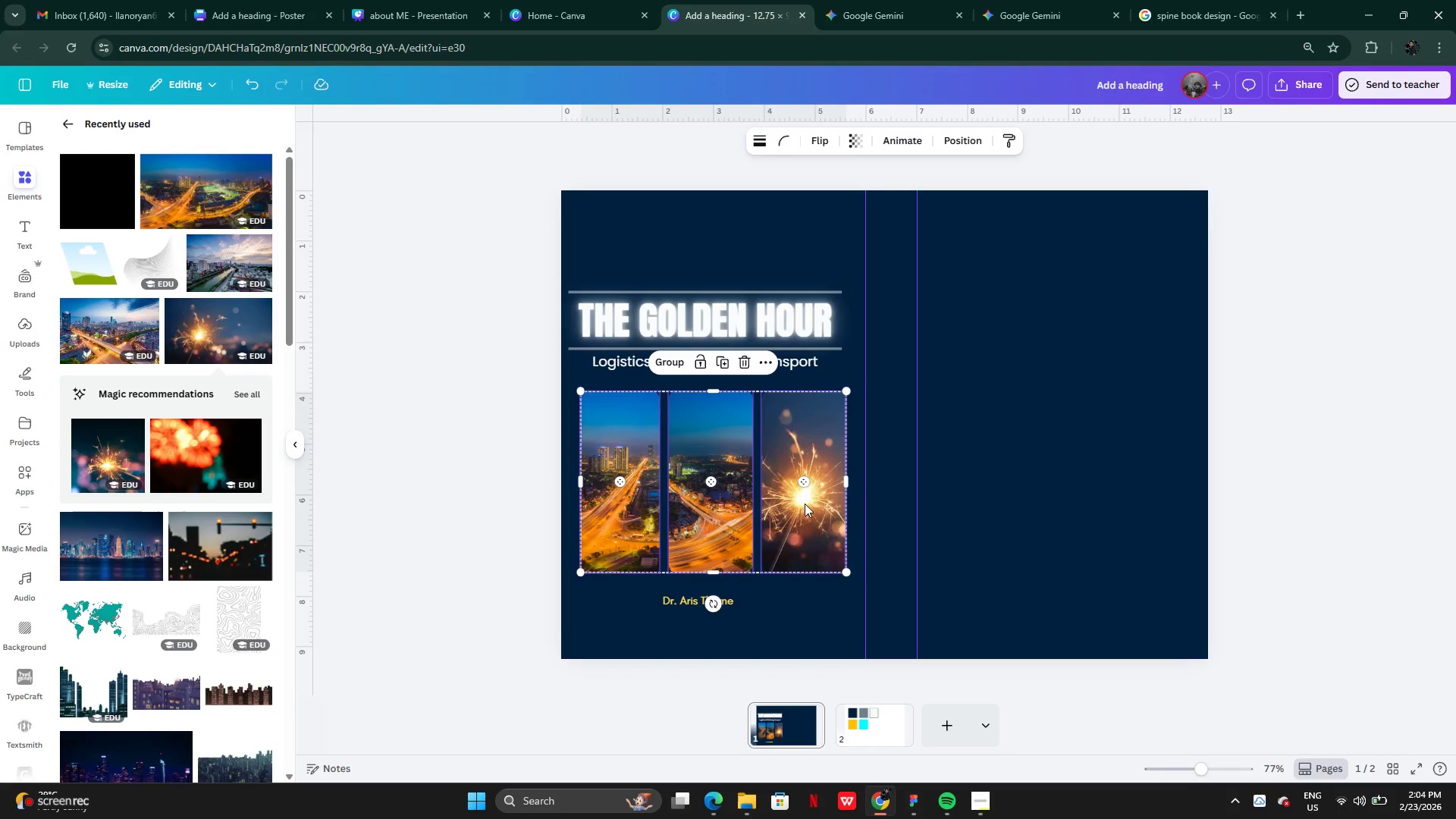 
left_click_drag(start_coordinate=[805, 504], to_coordinate=[800, 500])
 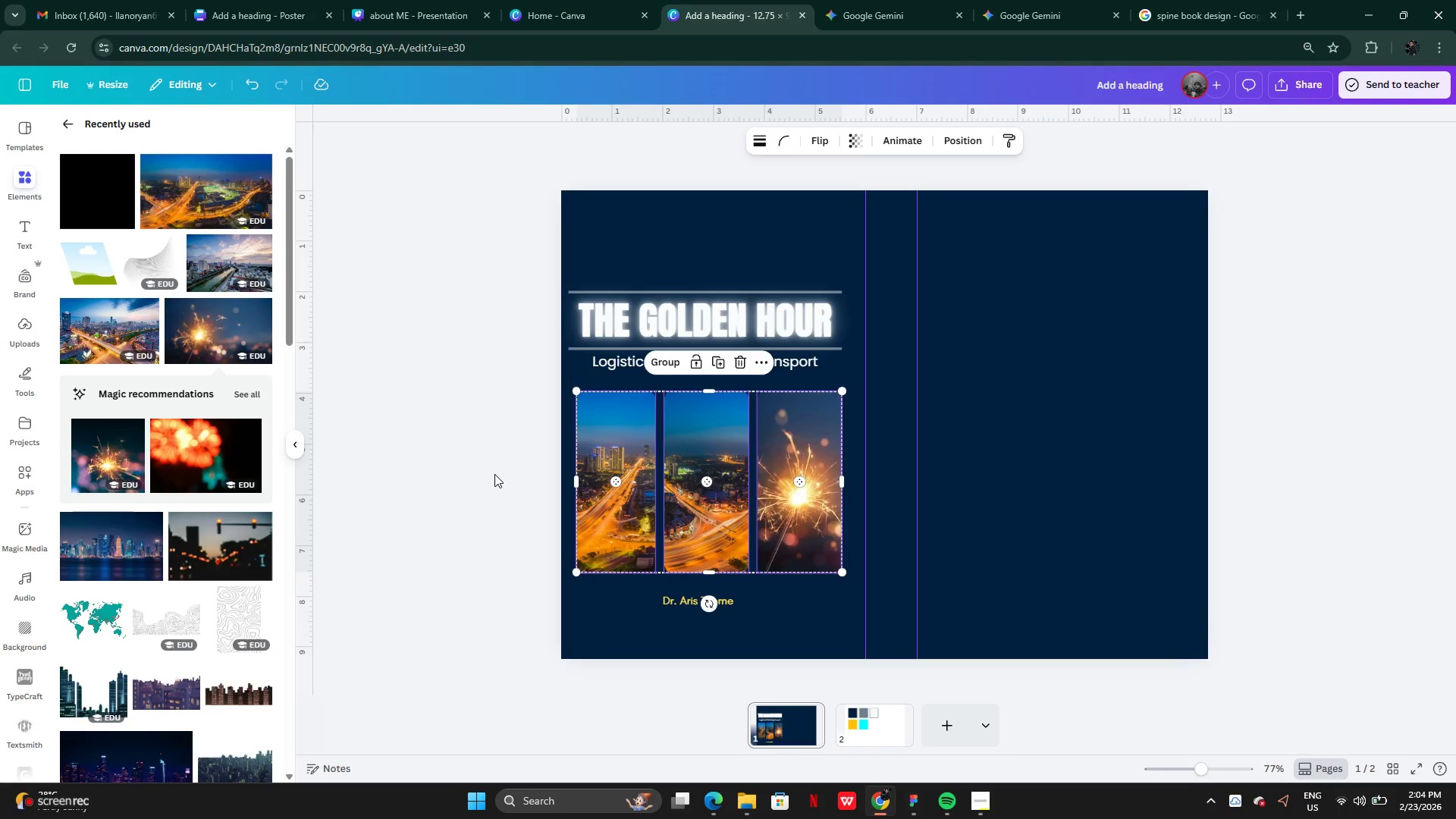 
left_click([494, 474])
 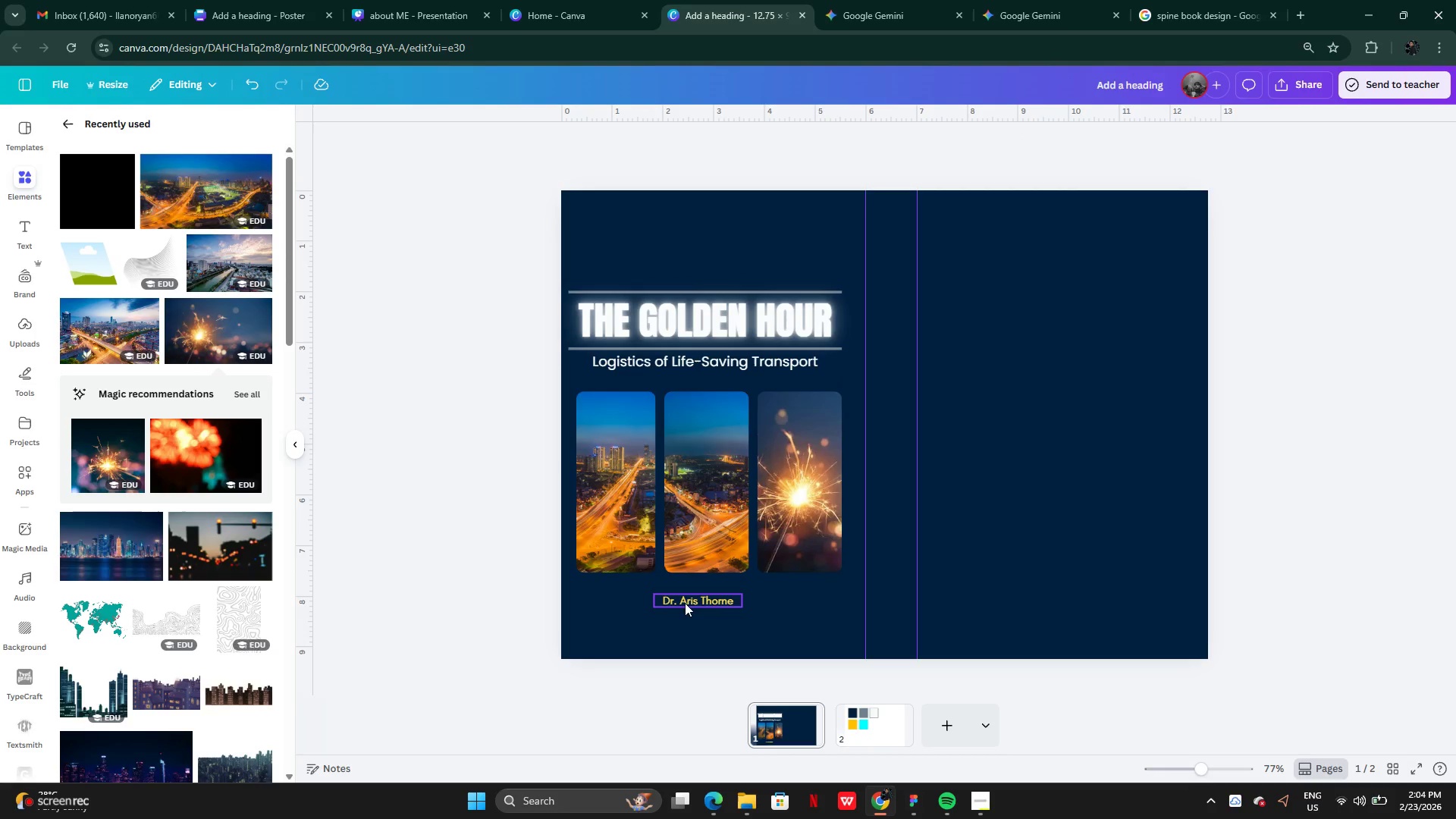 
left_click_drag(start_coordinate=[705, 602], to_coordinate=[714, 590])
 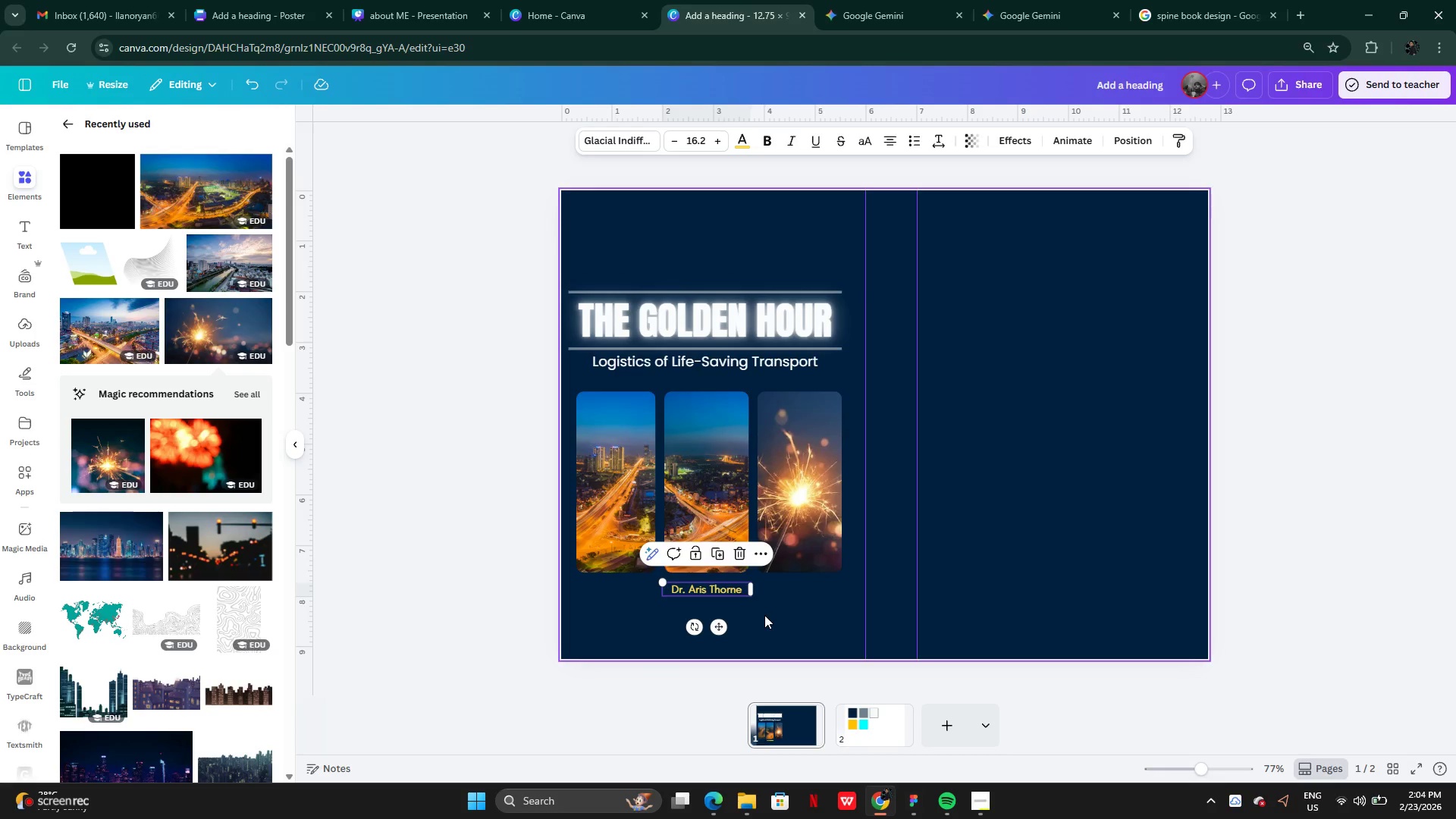 
left_click([764, 615])
 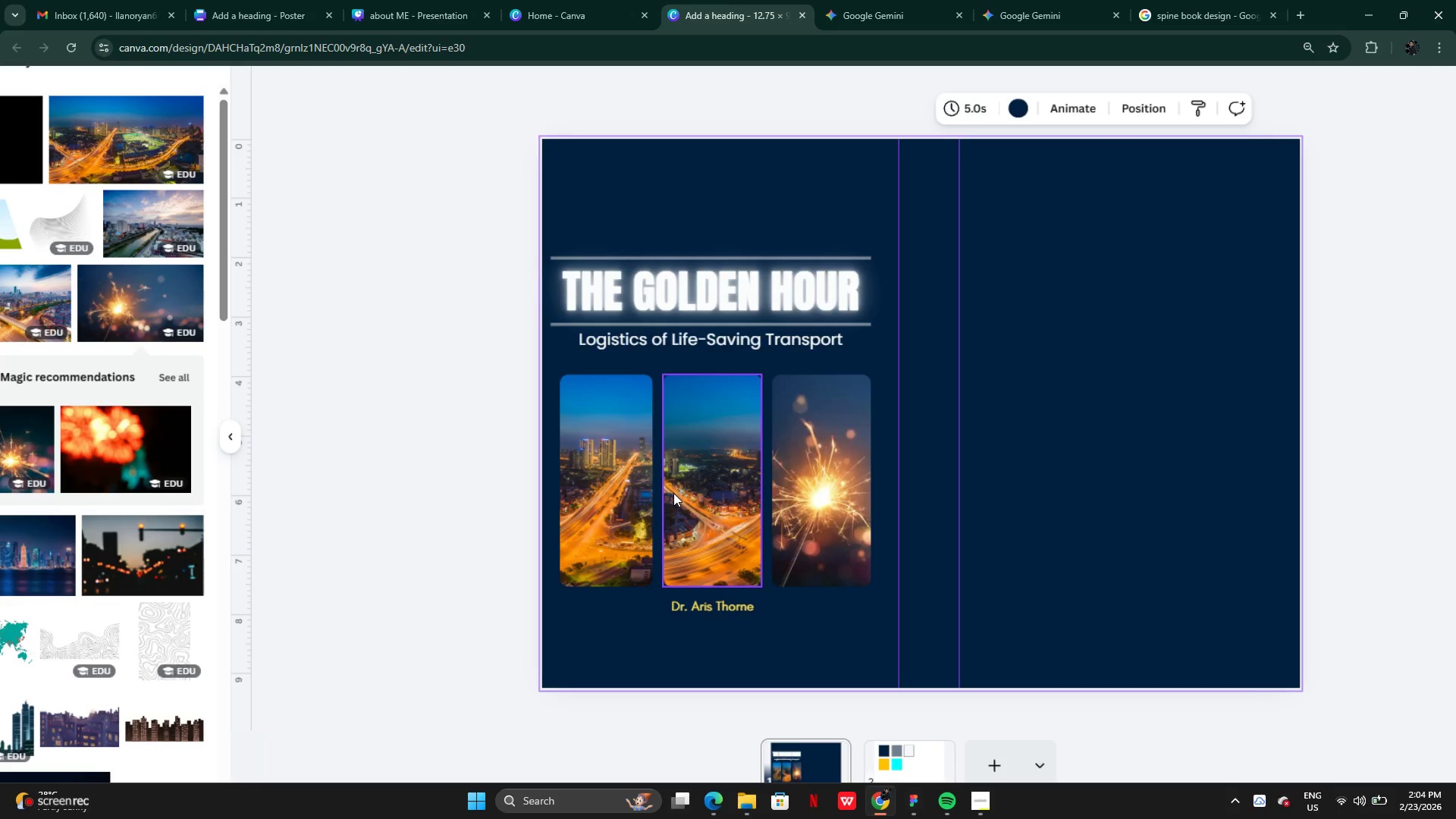 
left_click_drag(start_coordinate=[729, 290], to_coordinate=[739, 461])
 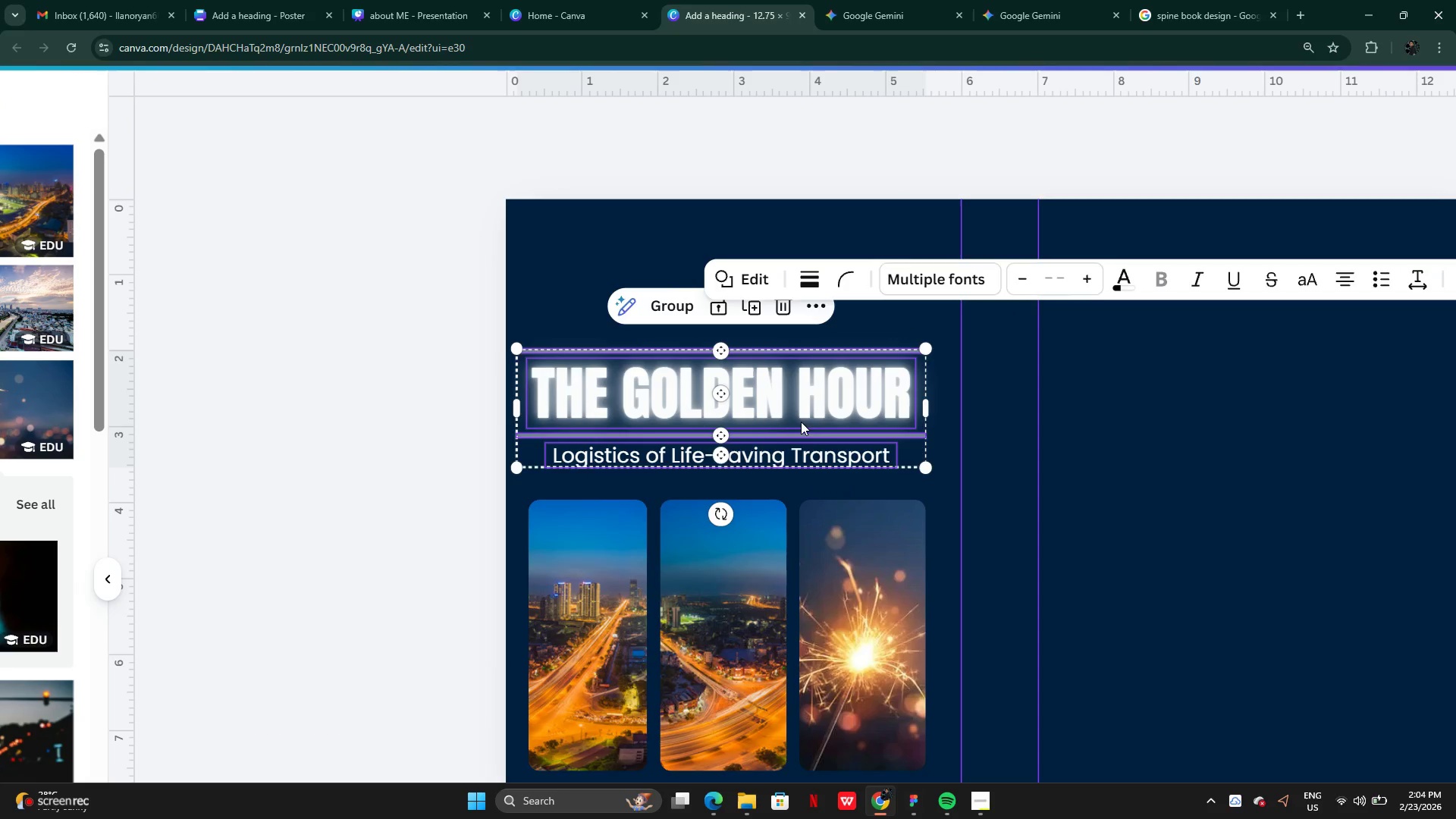 
left_click_drag(start_coordinate=[801, 418], to_coordinate=[805, 432])
 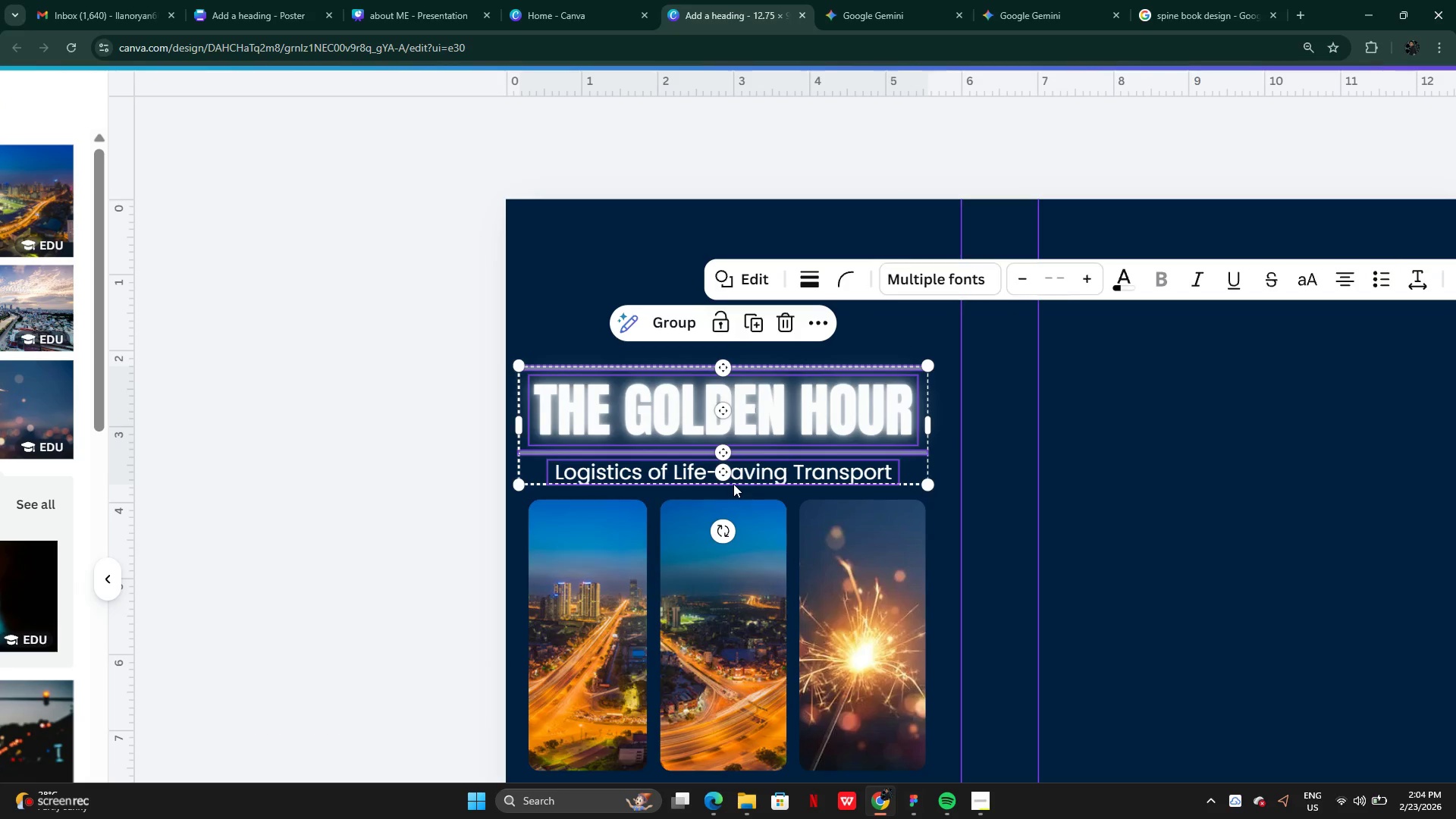 
left_click([742, 481])
 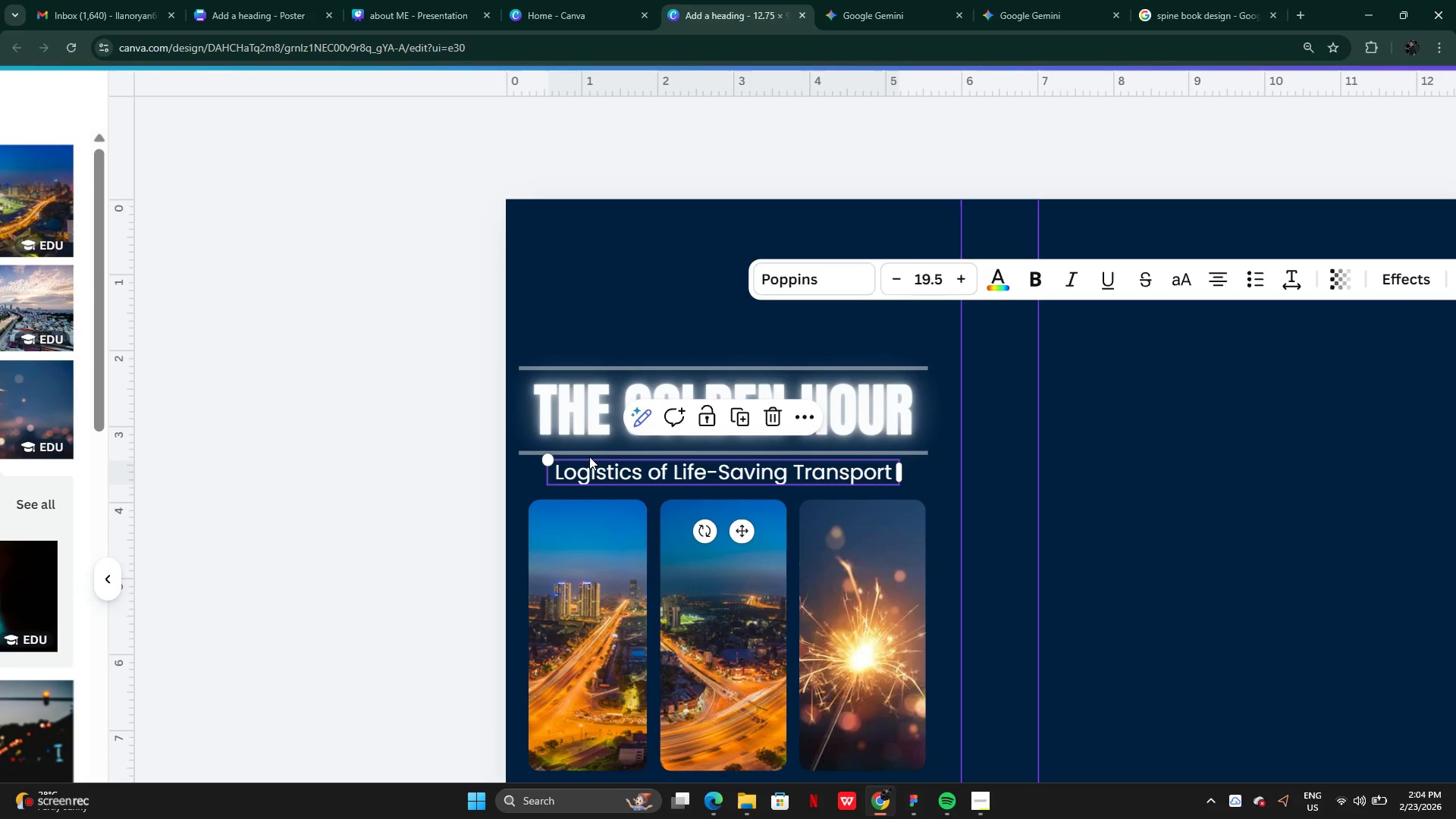 
left_click([589, 457])
 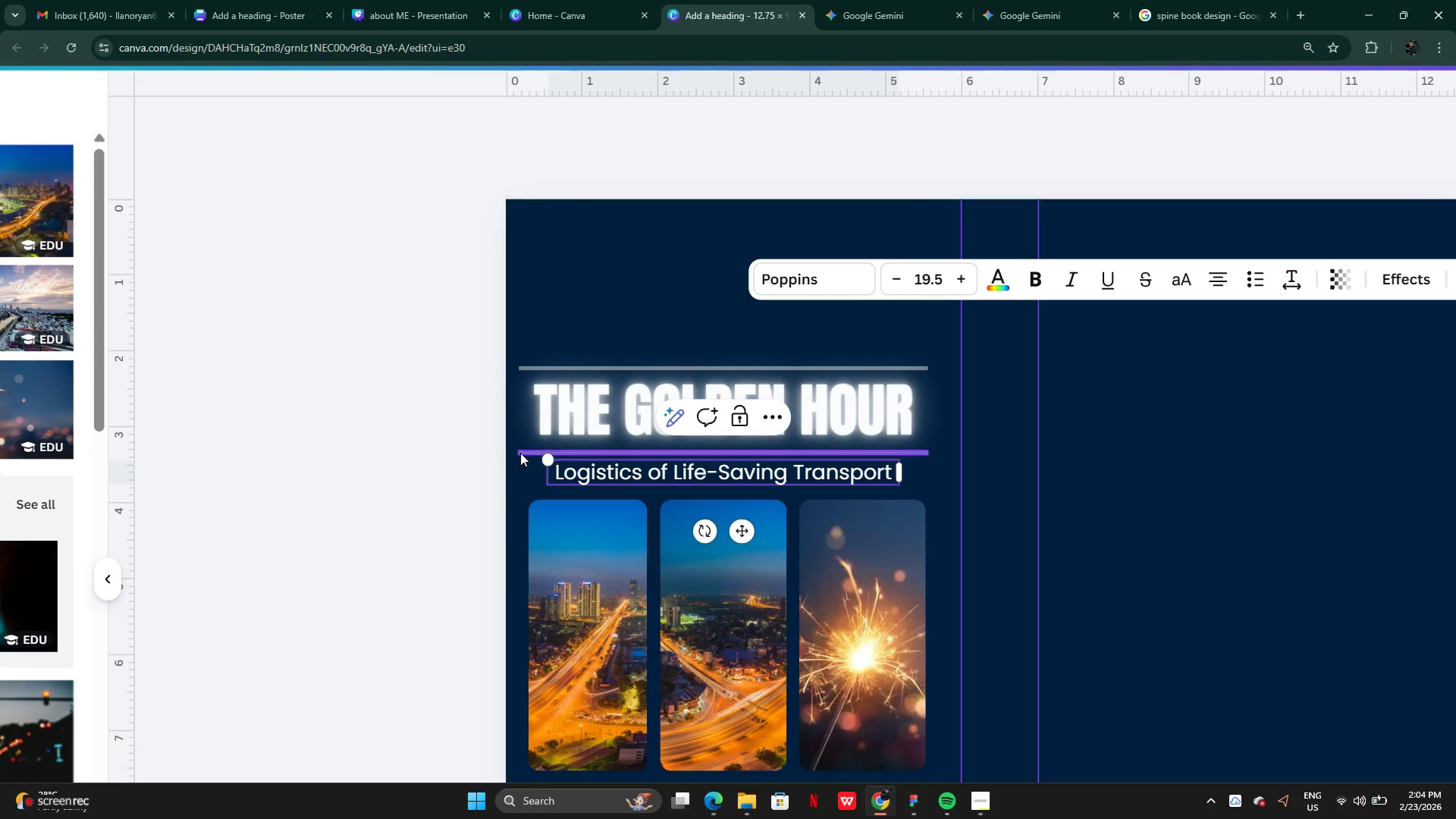 
left_click([520, 450])
 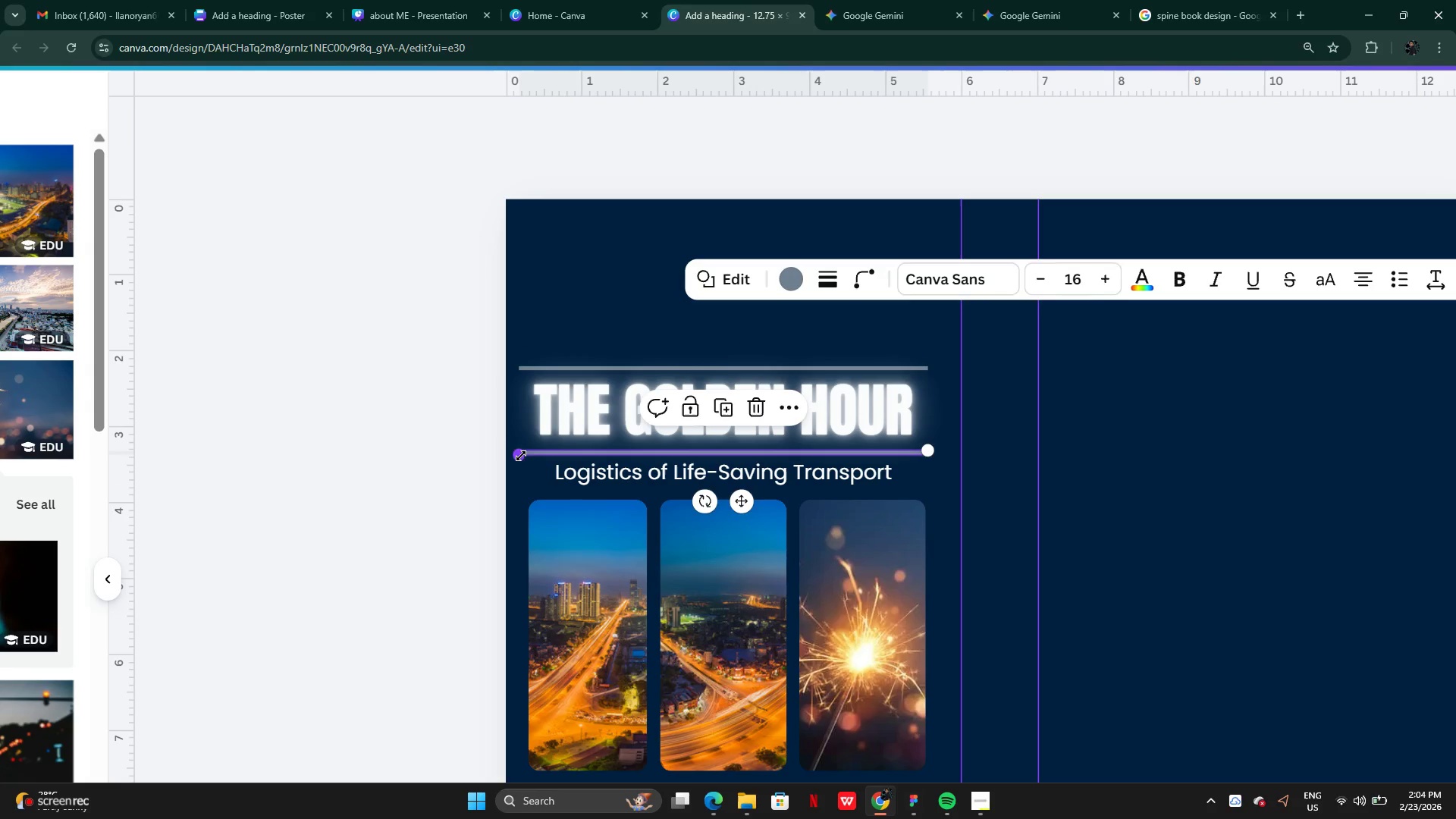 
left_click_drag(start_coordinate=[521, 456], to_coordinate=[537, 457])
 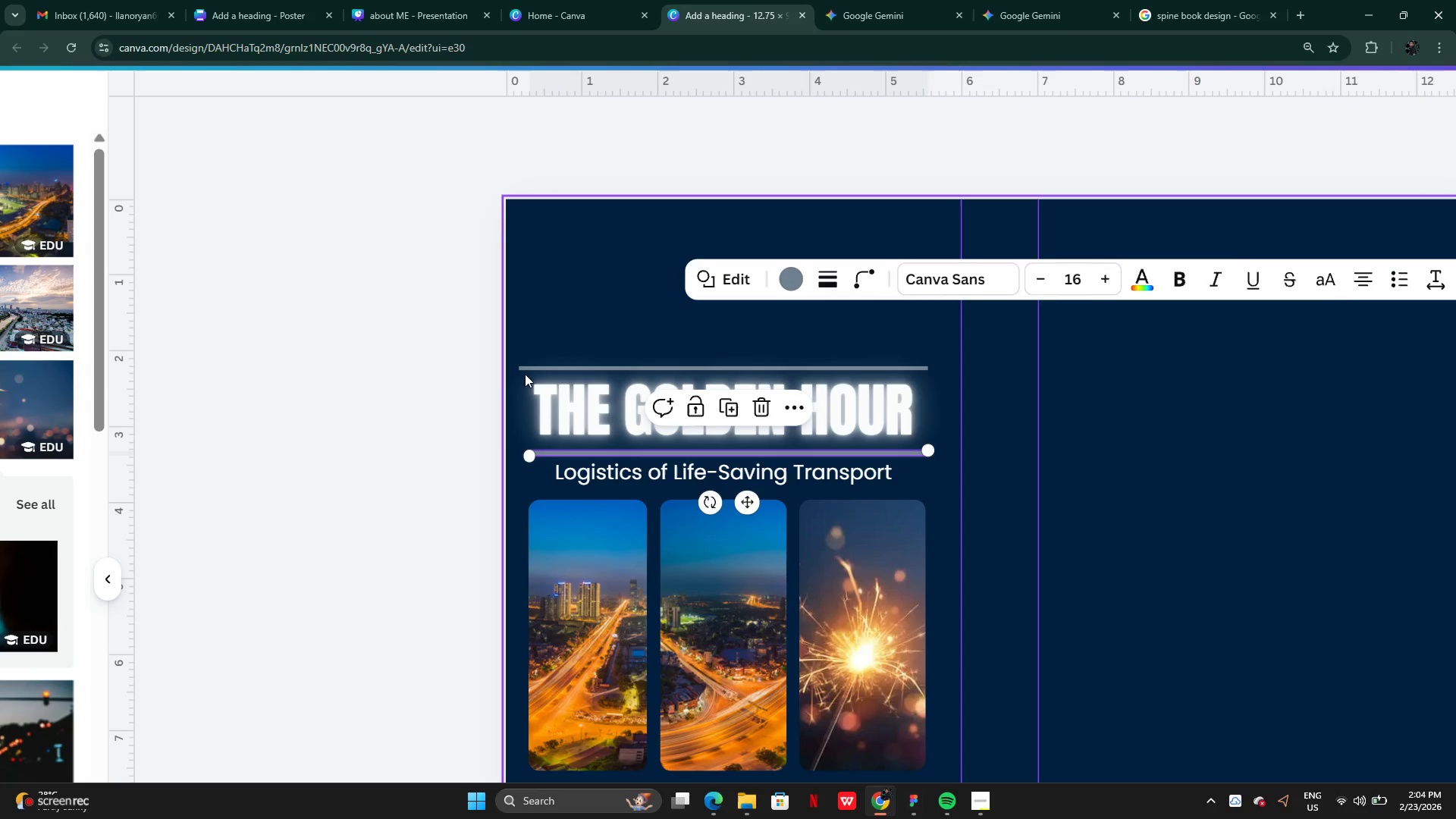 
left_click([525, 374])
 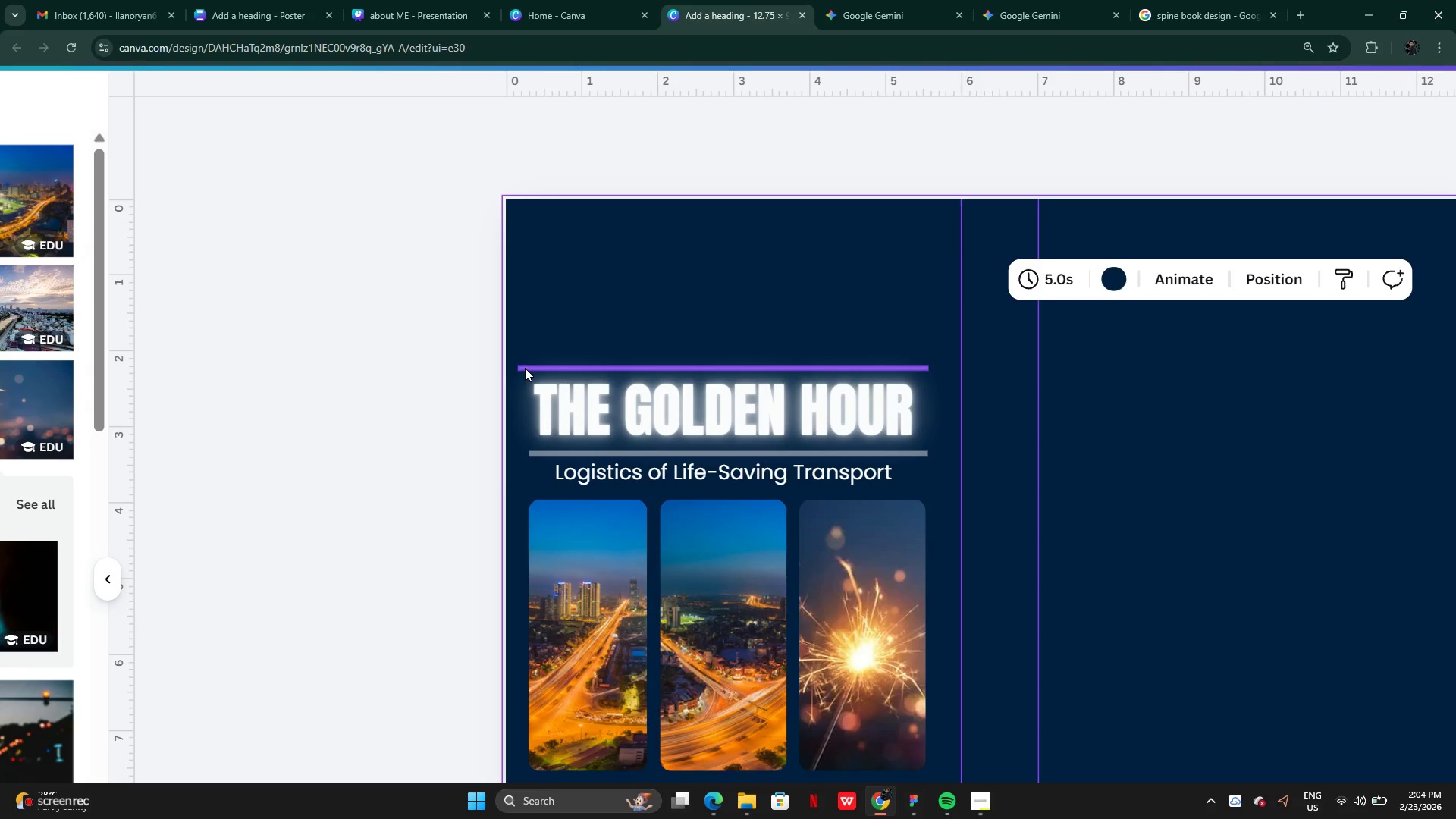 
left_click([525, 368])
 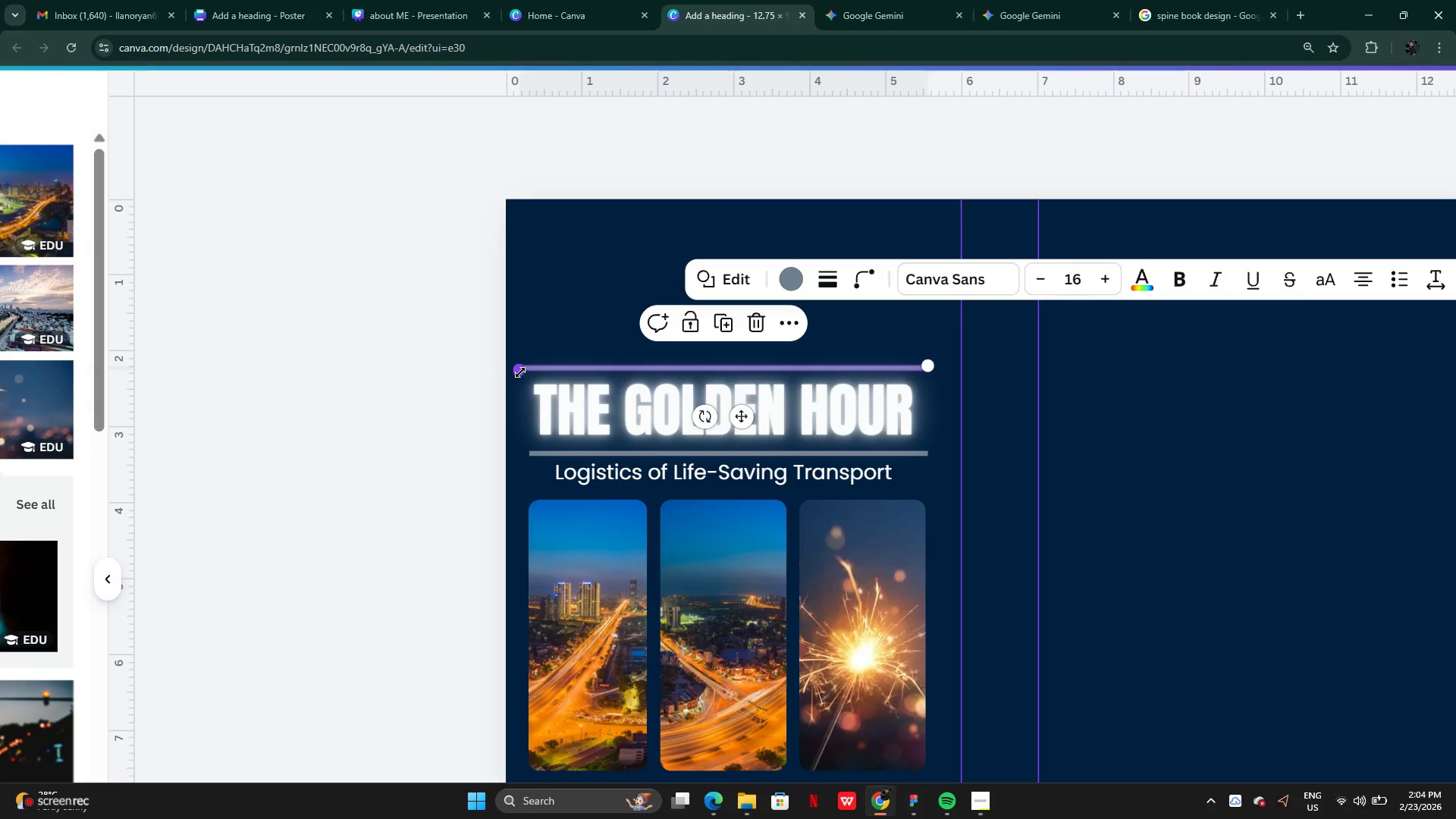 
left_click_drag(start_coordinate=[520, 372], to_coordinate=[528, 372])
 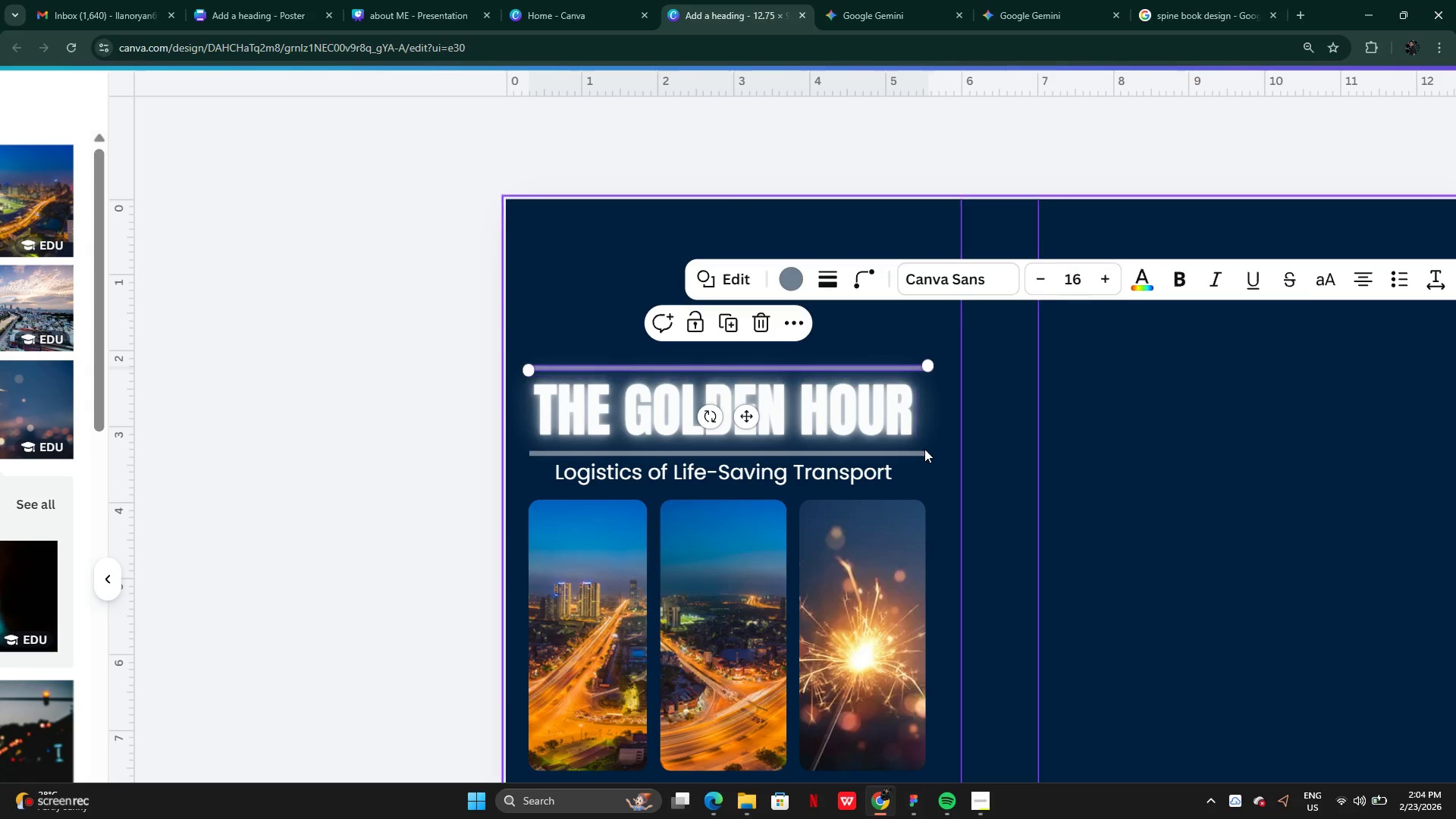 
left_click([924, 450])
 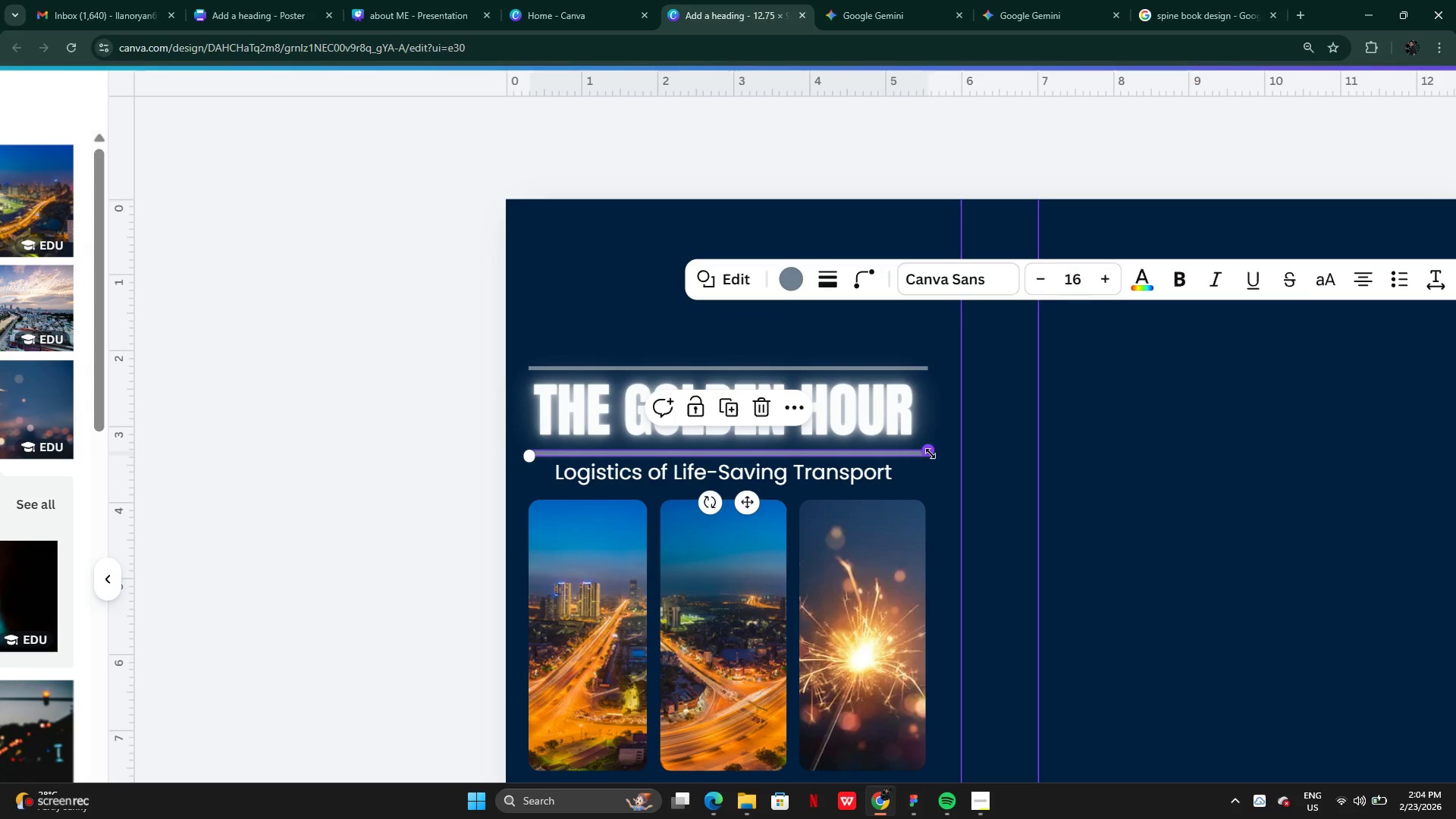 
left_click_drag(start_coordinate=[931, 453], to_coordinate=[926, 458])
 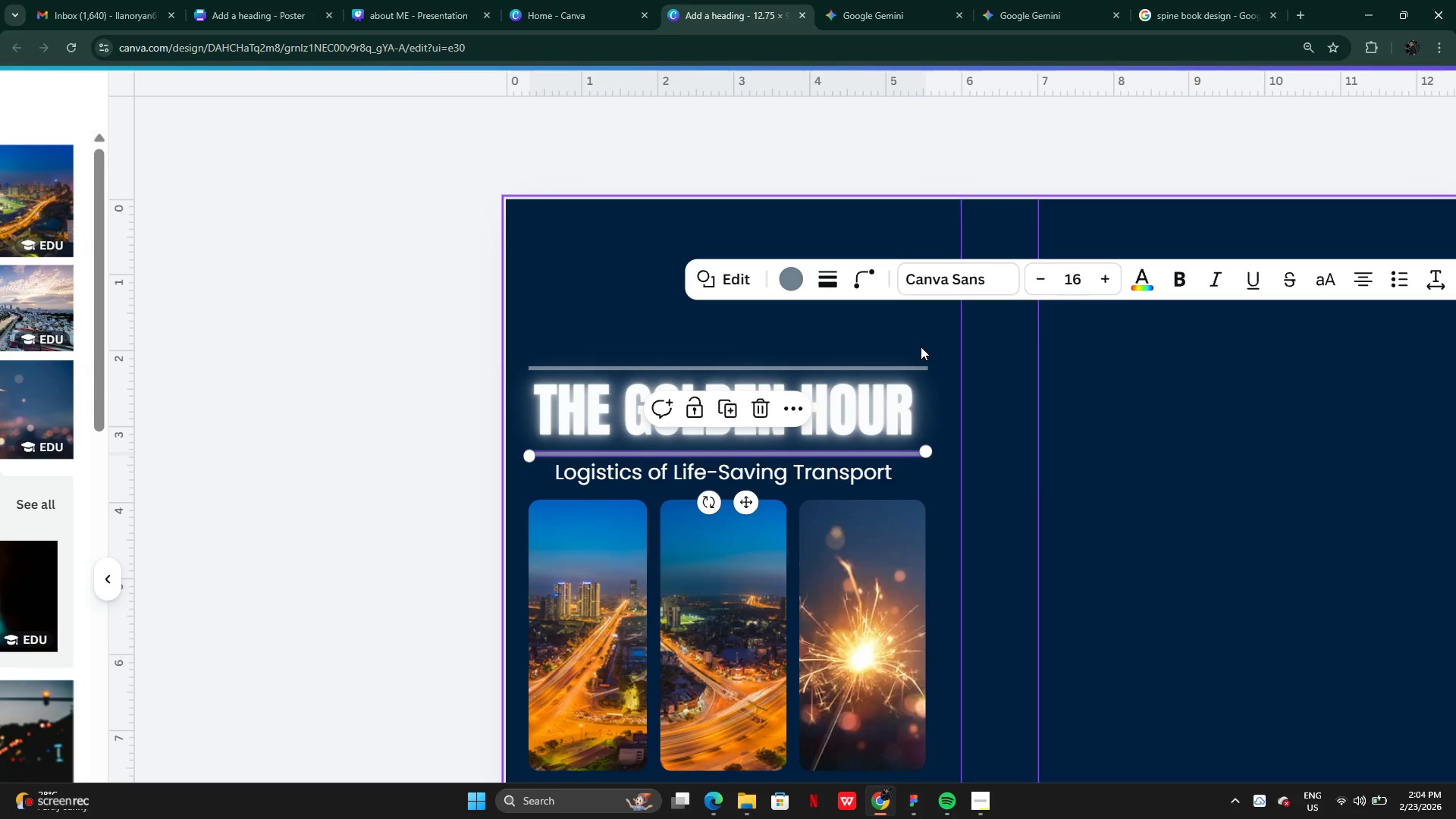 
left_click([921, 347])
 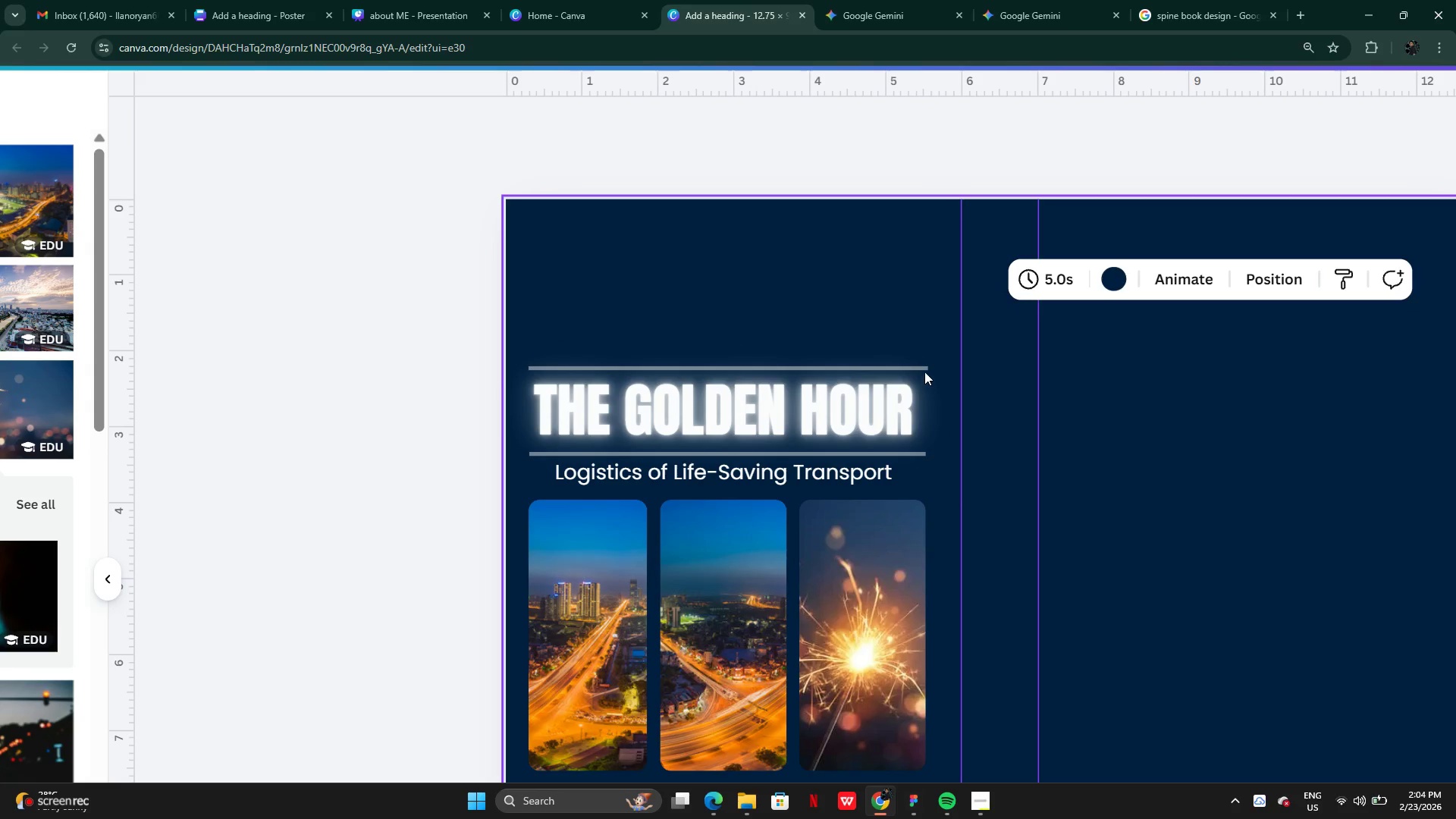 
left_click([924, 369])
 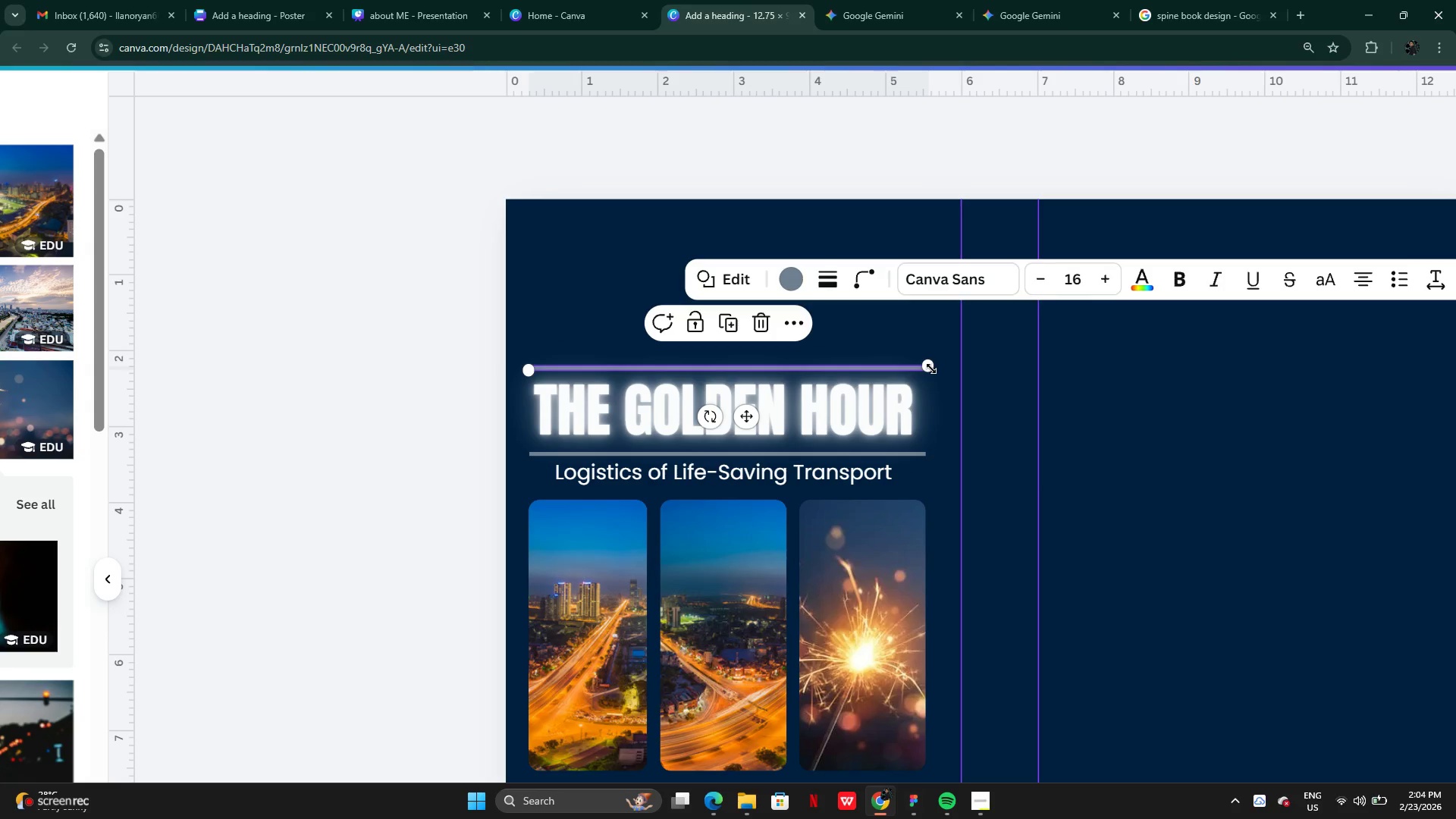 
left_click_drag(start_coordinate=[931, 369], to_coordinate=[924, 366])
 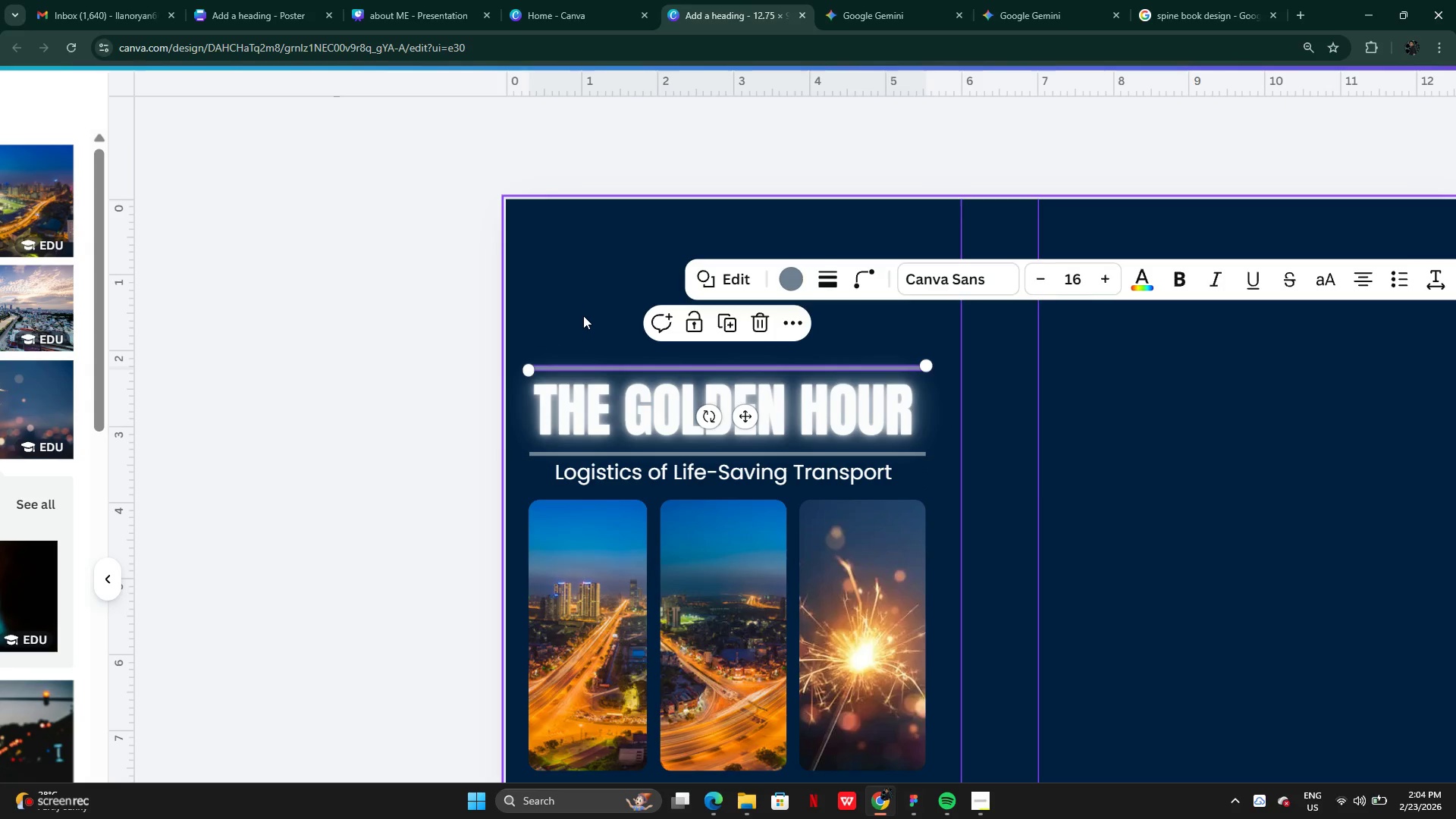 
left_click([583, 315])
 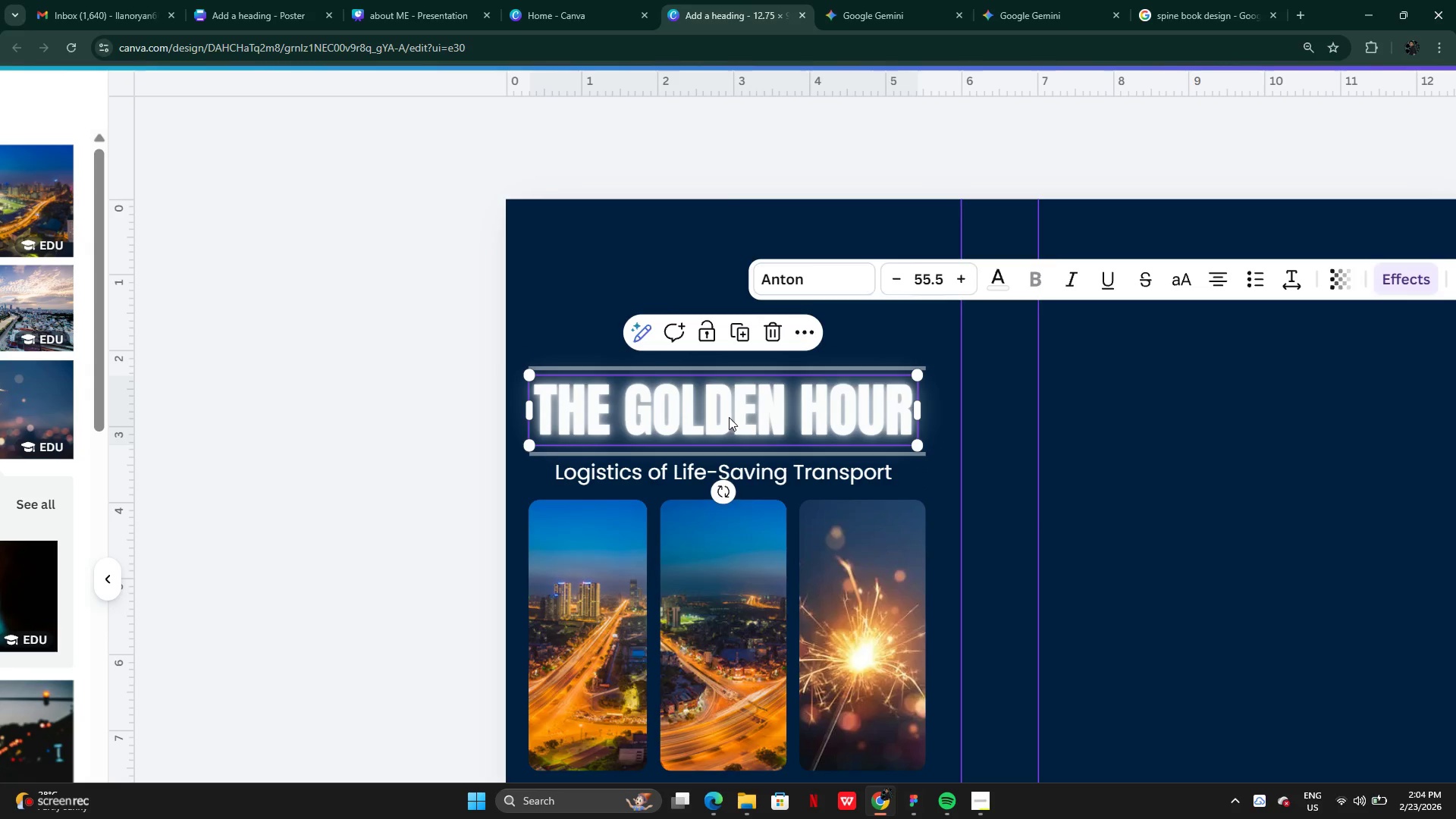 
key(ArrowDown)
 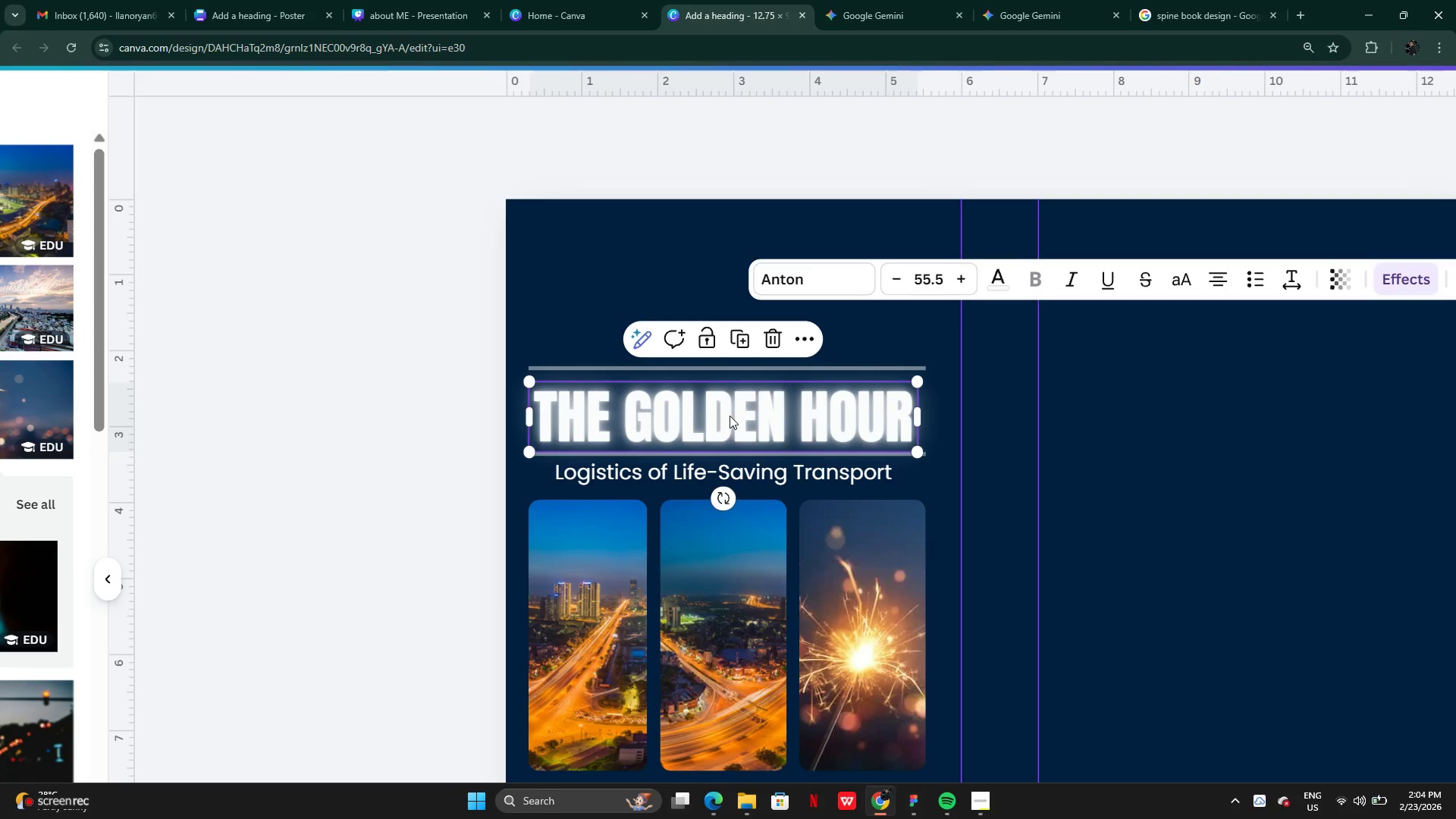 
key(ArrowUp)
 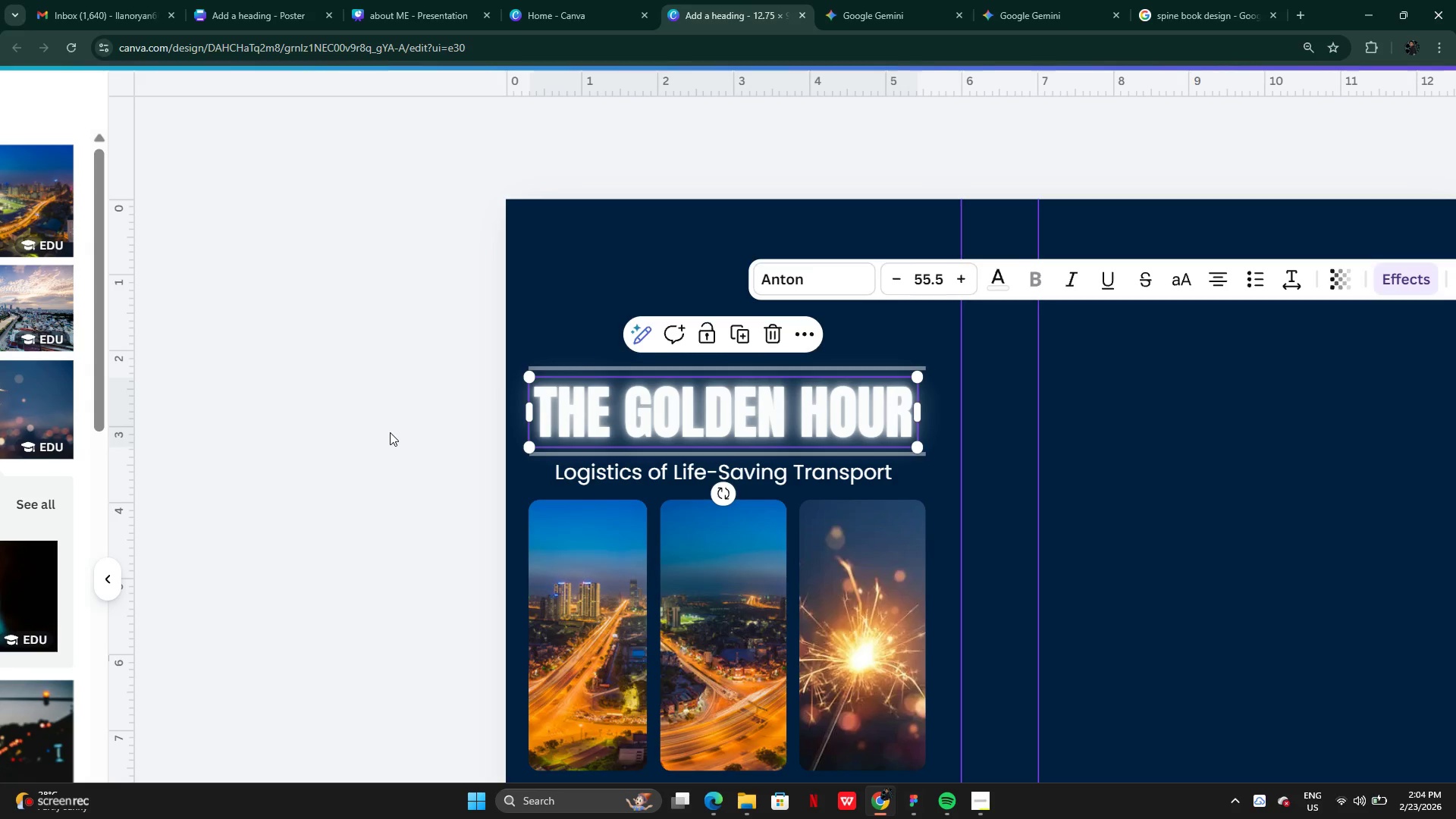 
left_click([390, 432])
 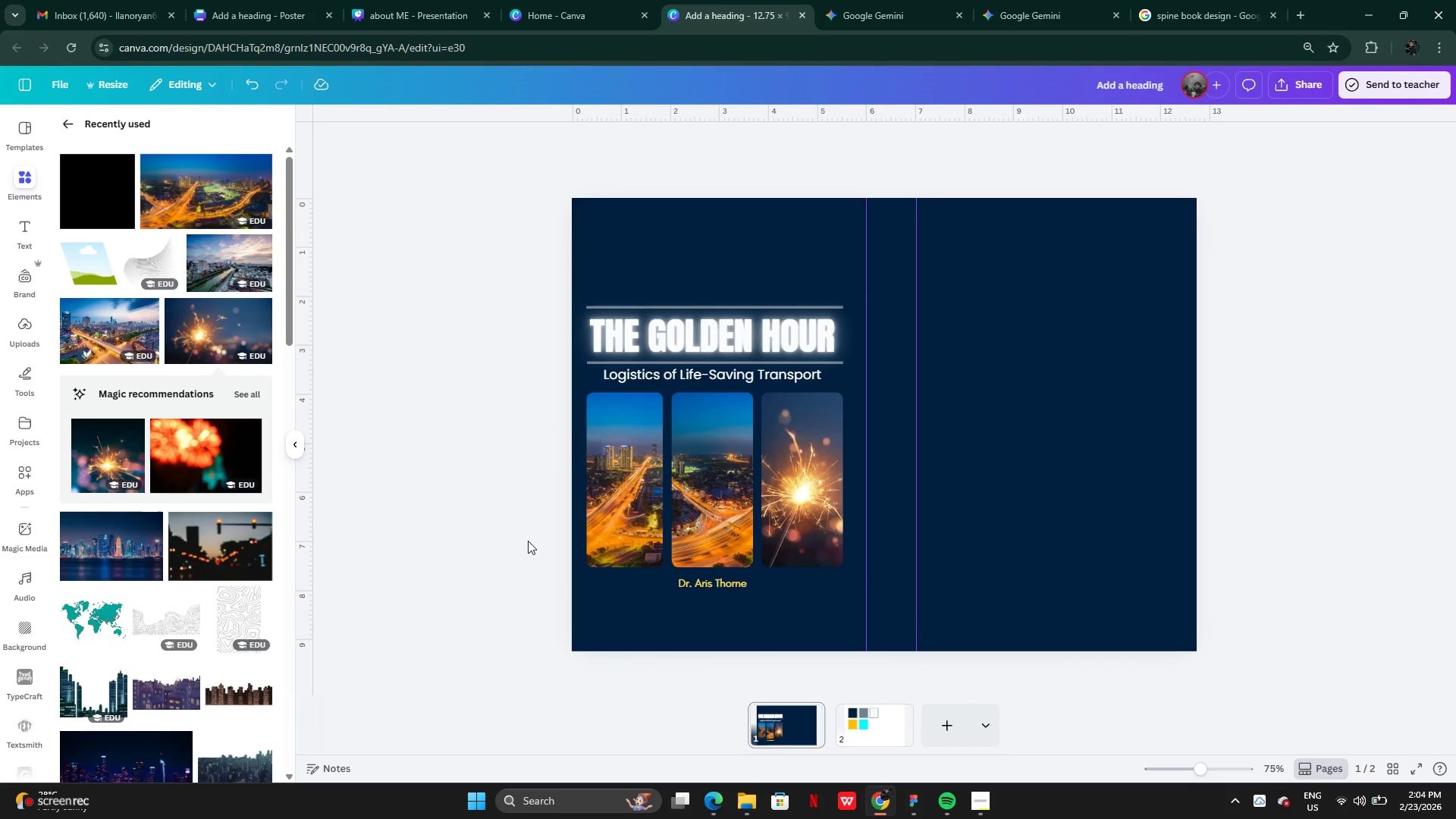 
left_click([709, 585])
 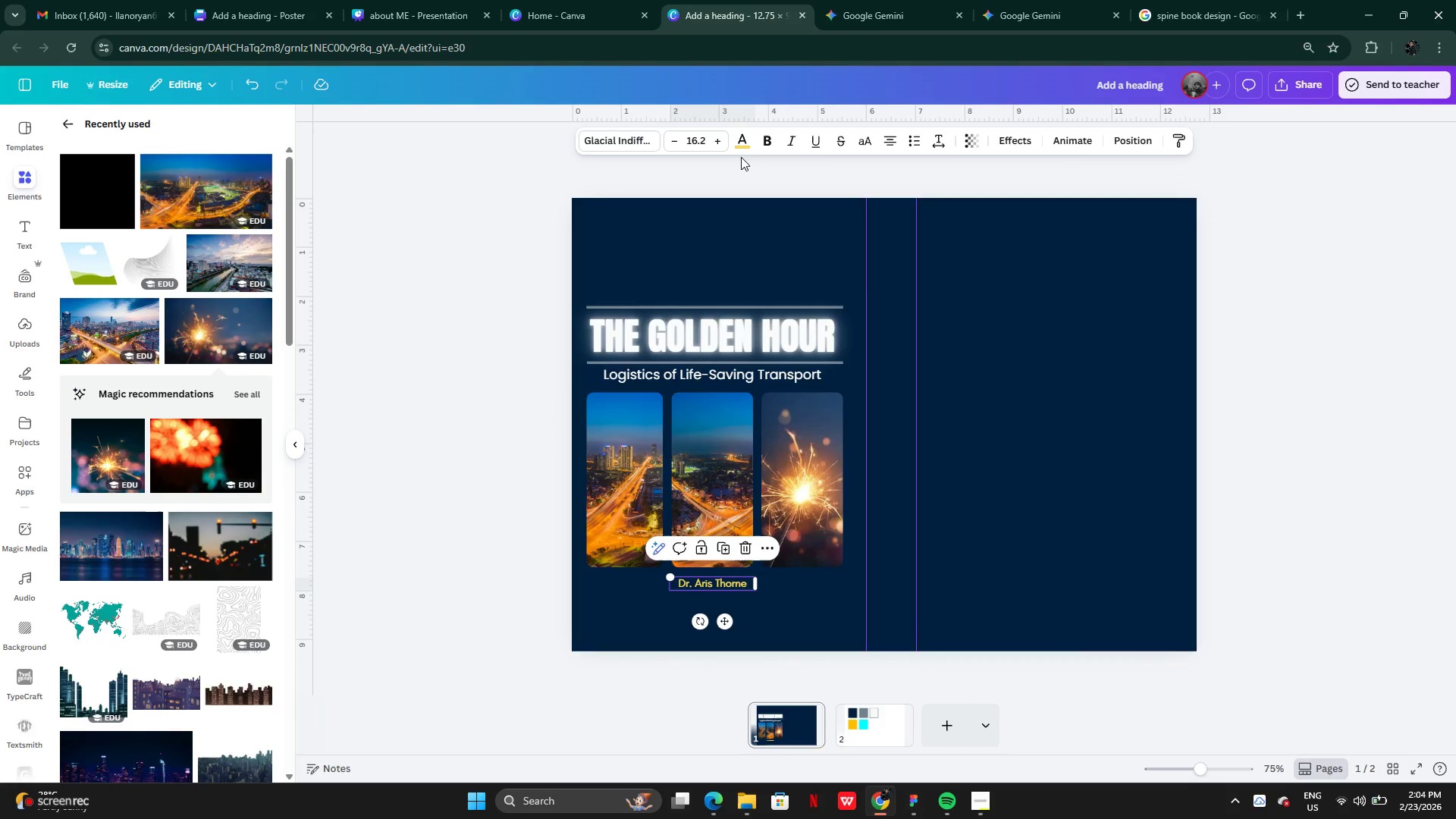 
left_click([741, 155])
 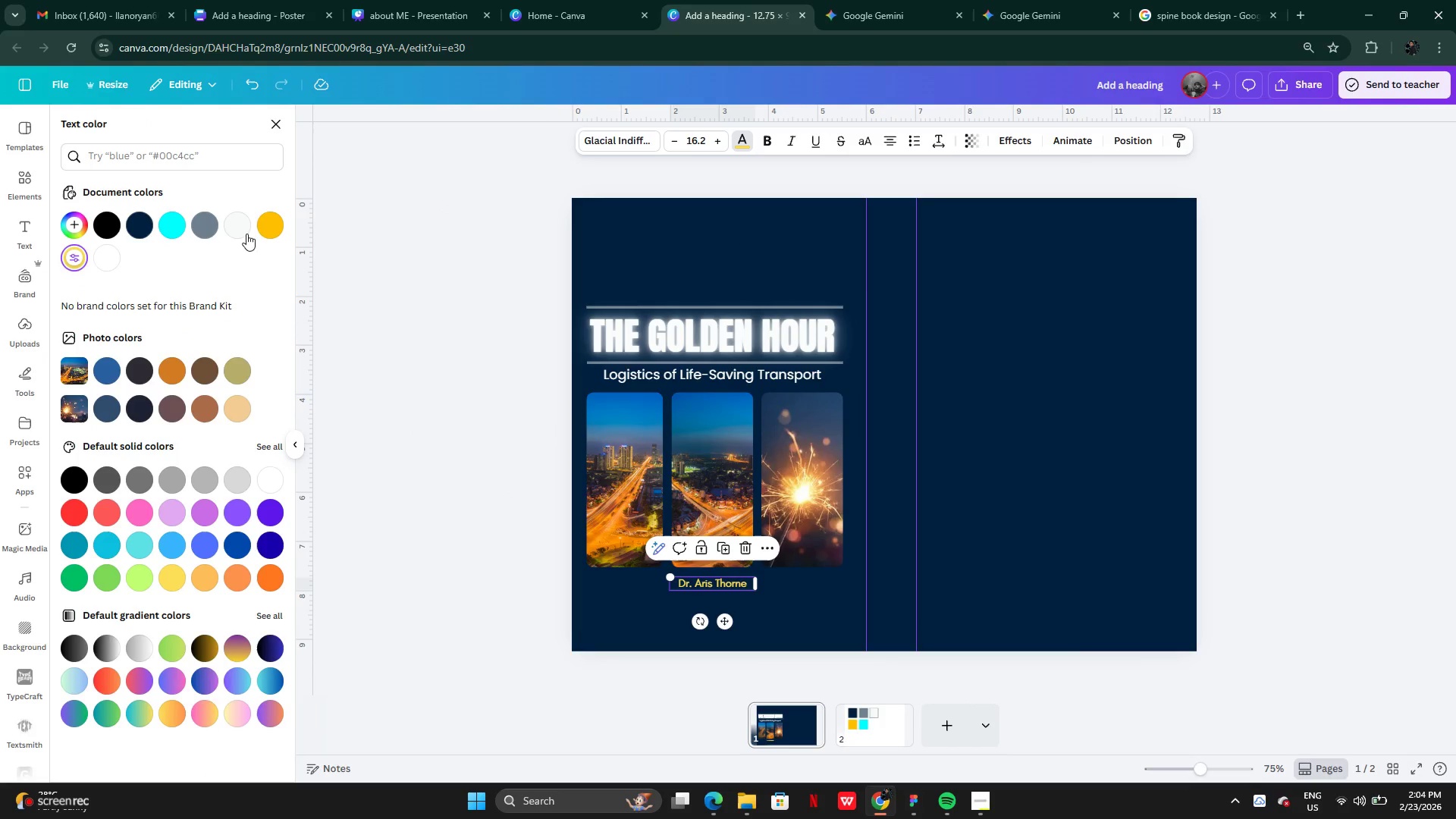 
left_click([246, 229])
 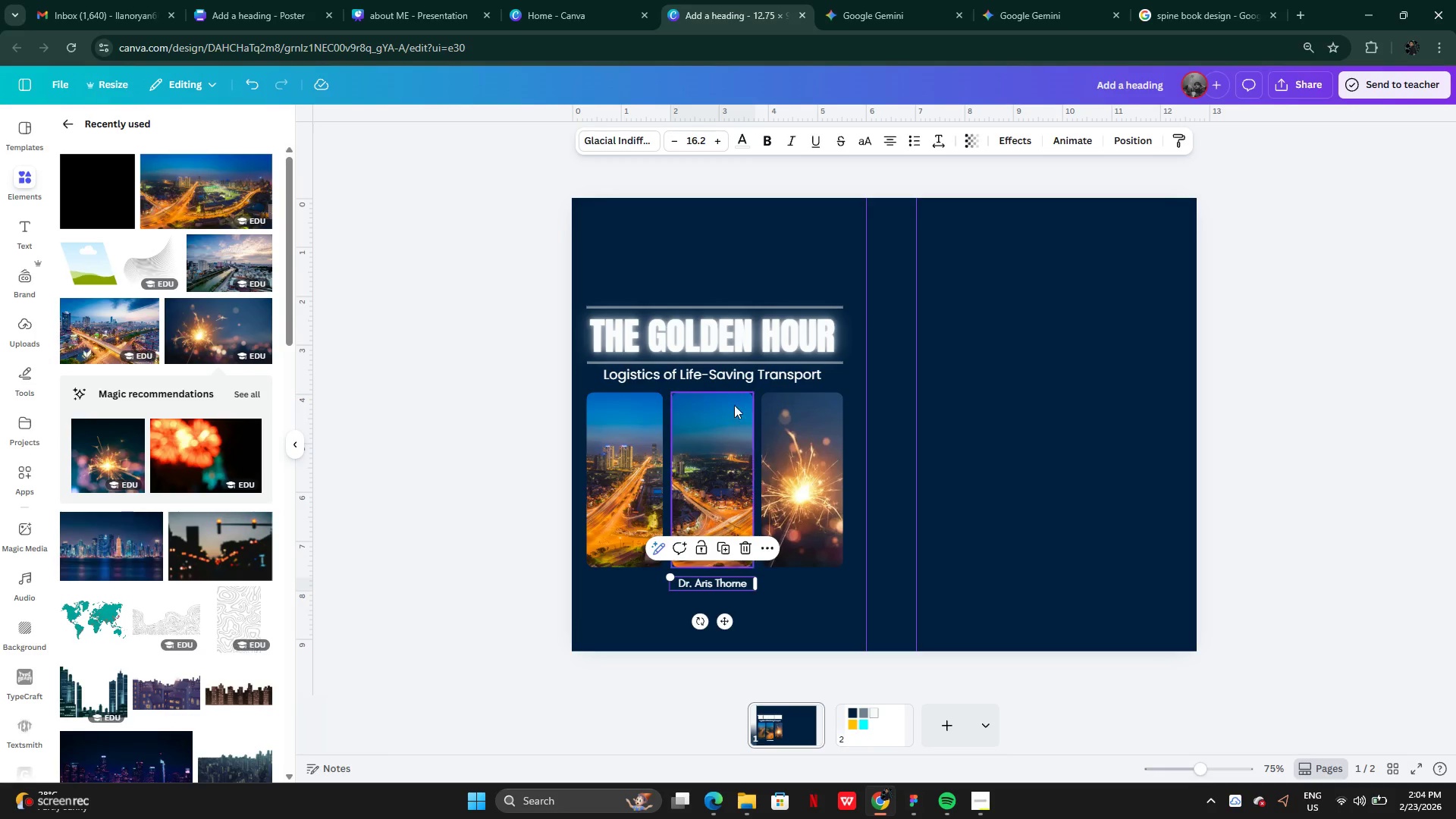 
left_click([755, 338])
 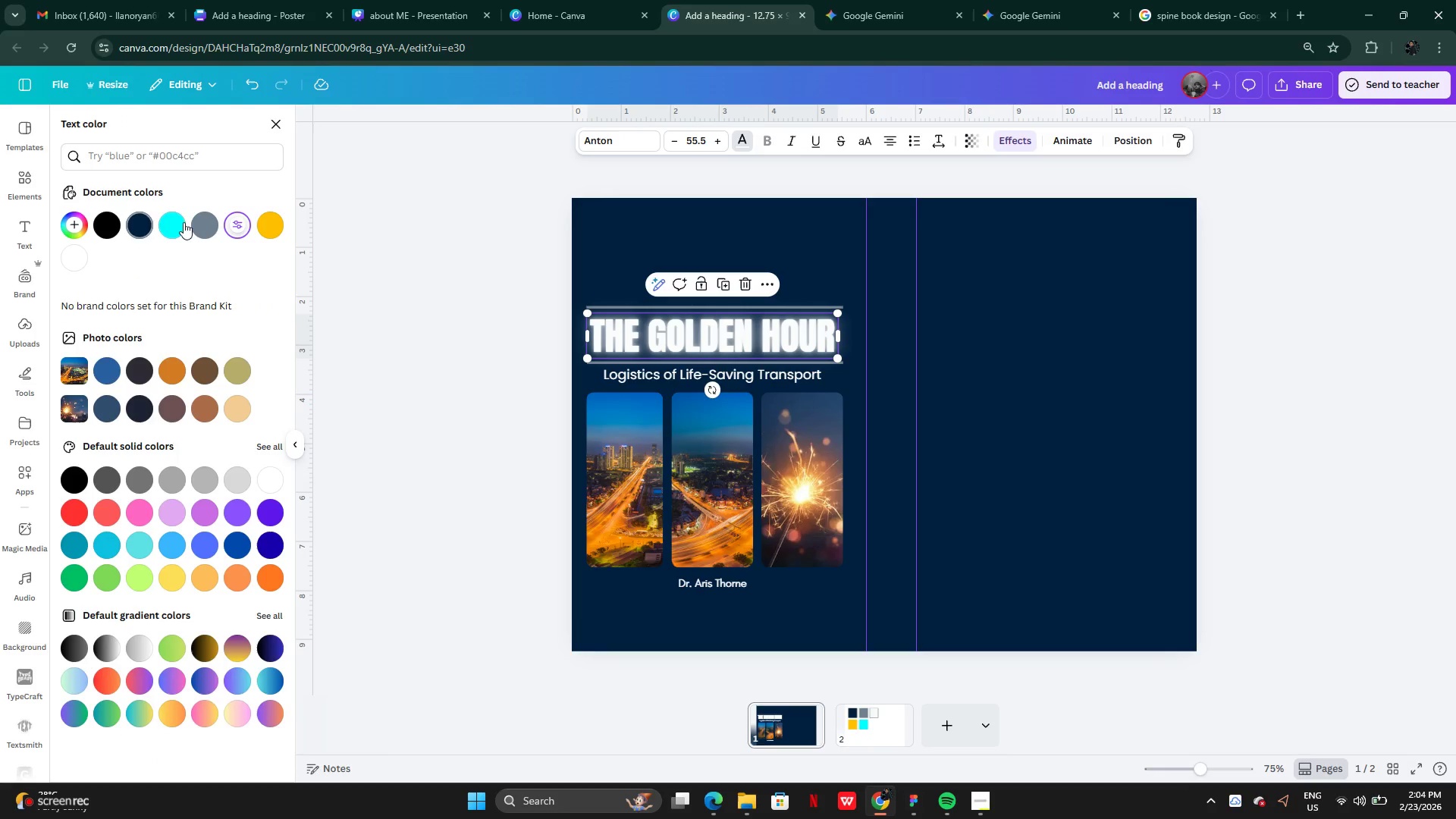 
mouse_move([246, 246])
 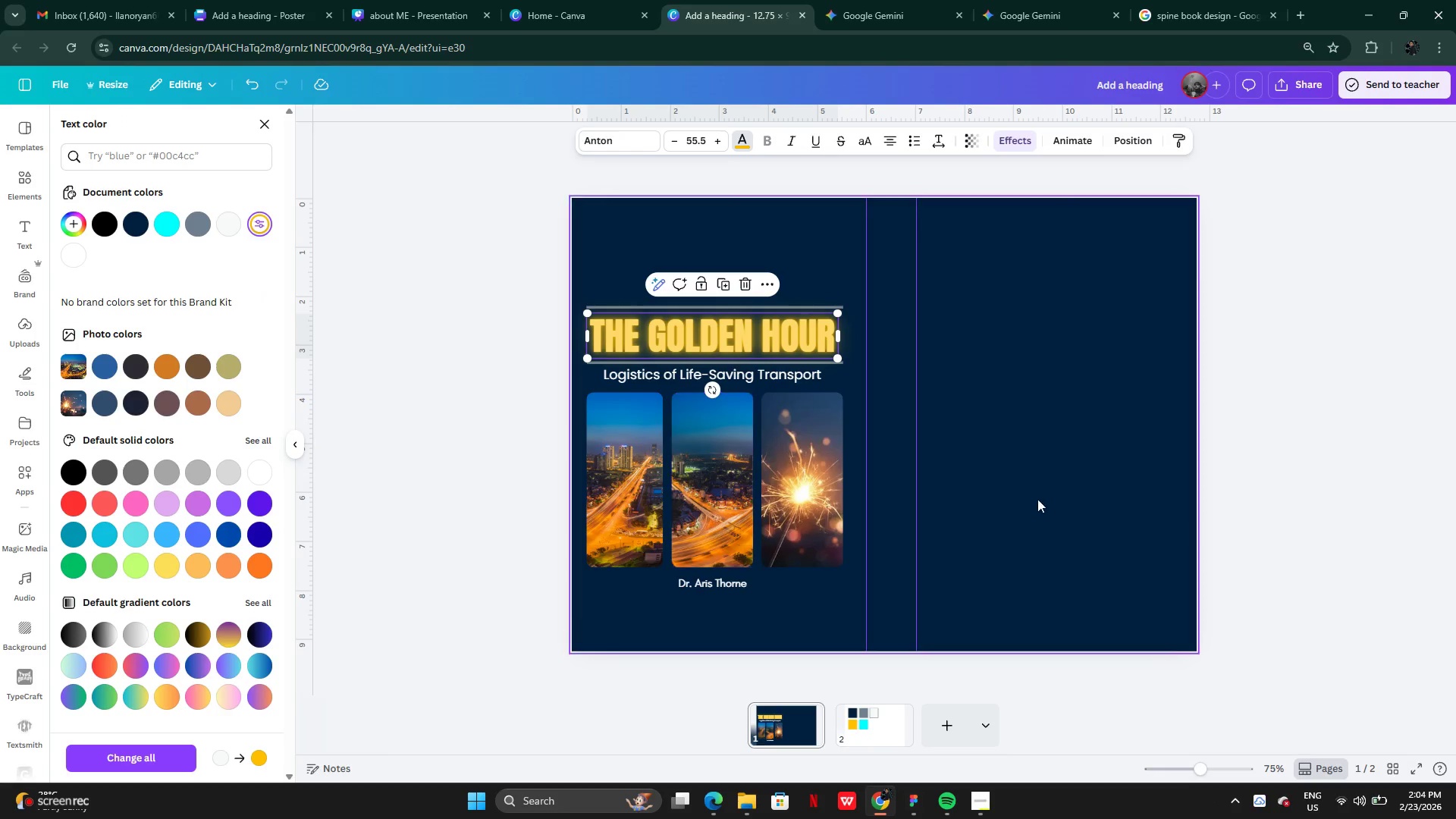 
left_click([1194, 441])
 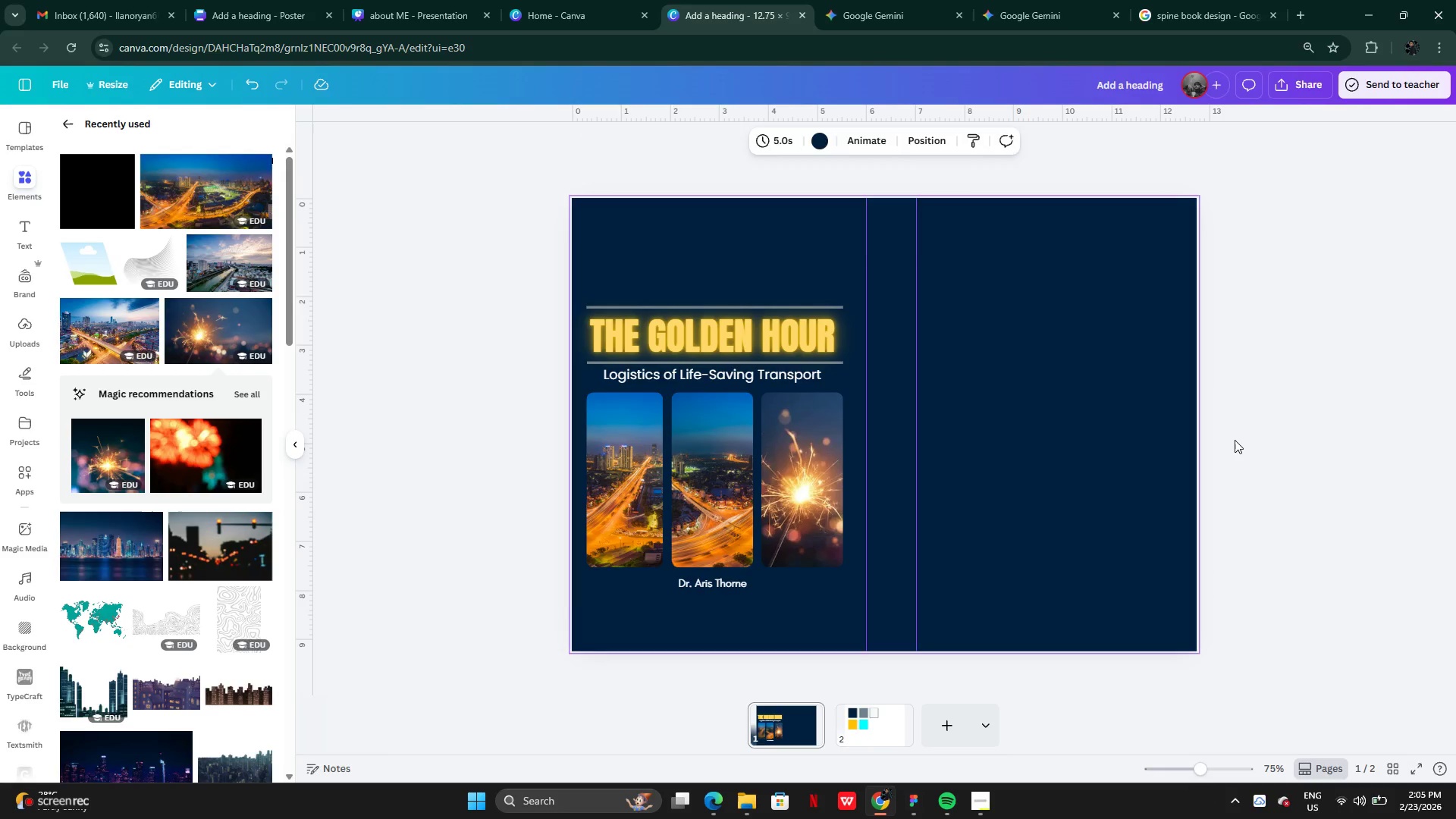 
left_click([1235, 440])
 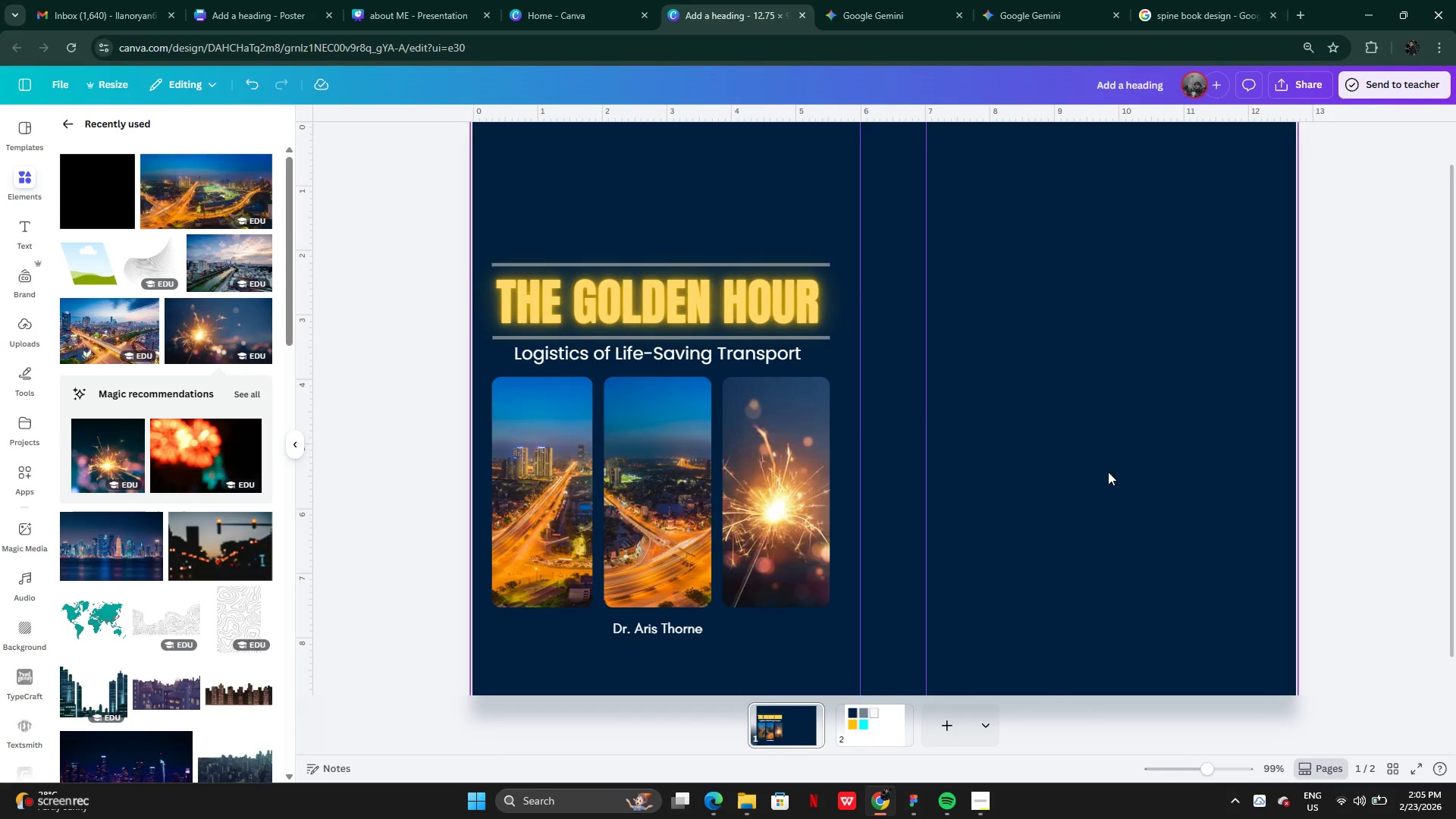 
left_click([558, 500])
 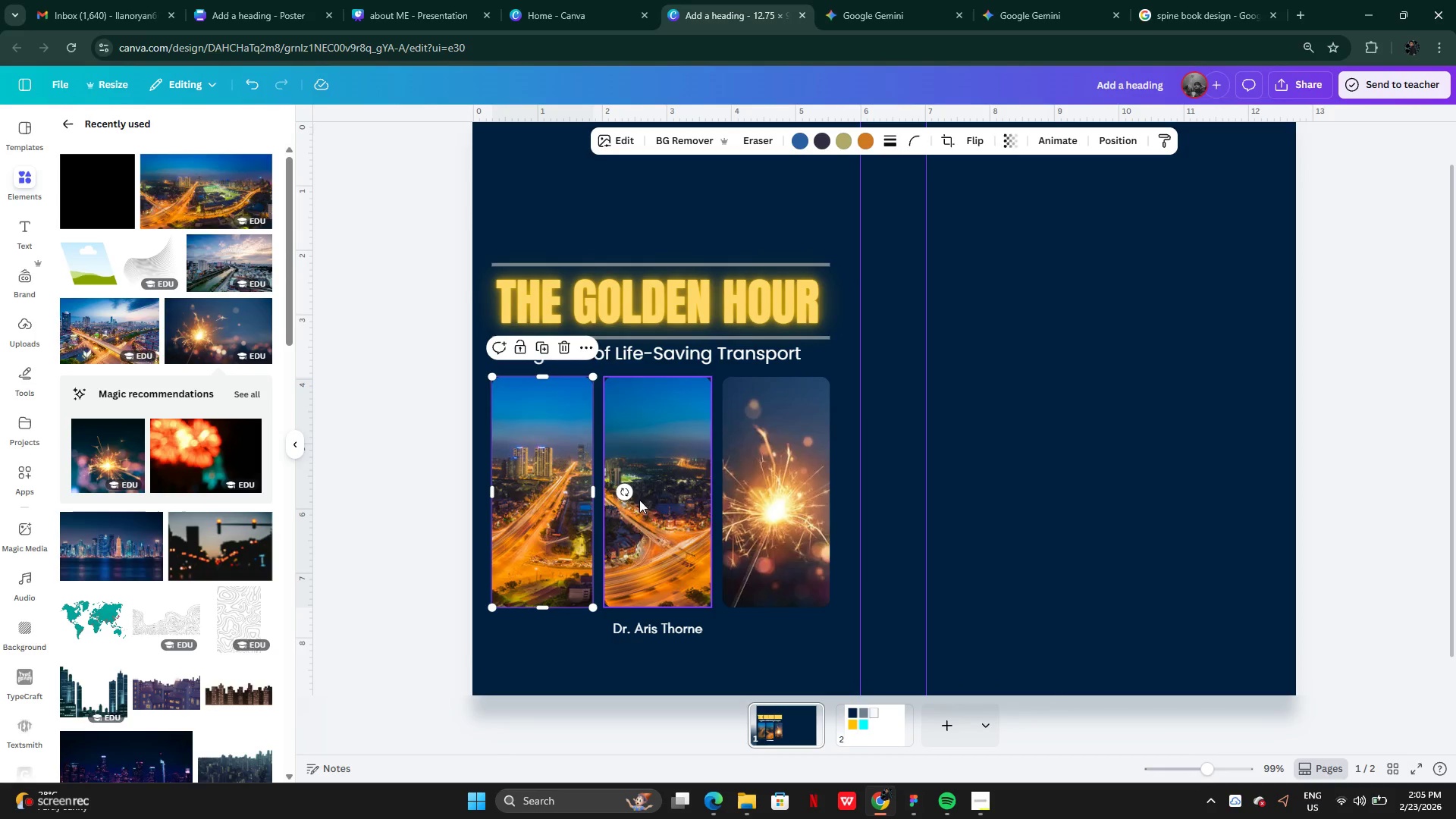 
hold_key(key=ShiftLeft, duration=1.08)
left_click([648, 500])
 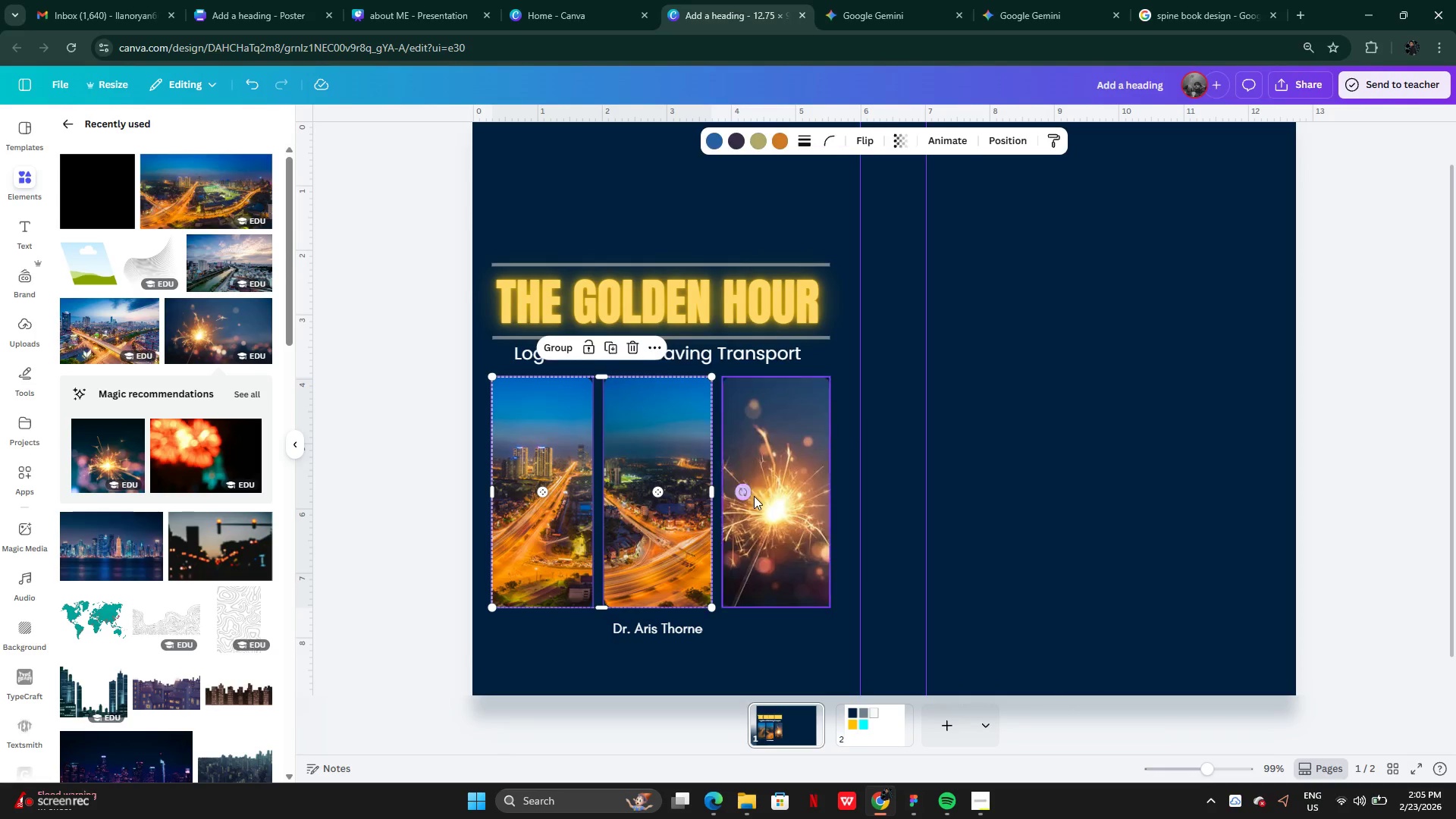 
left_click([754, 496])
 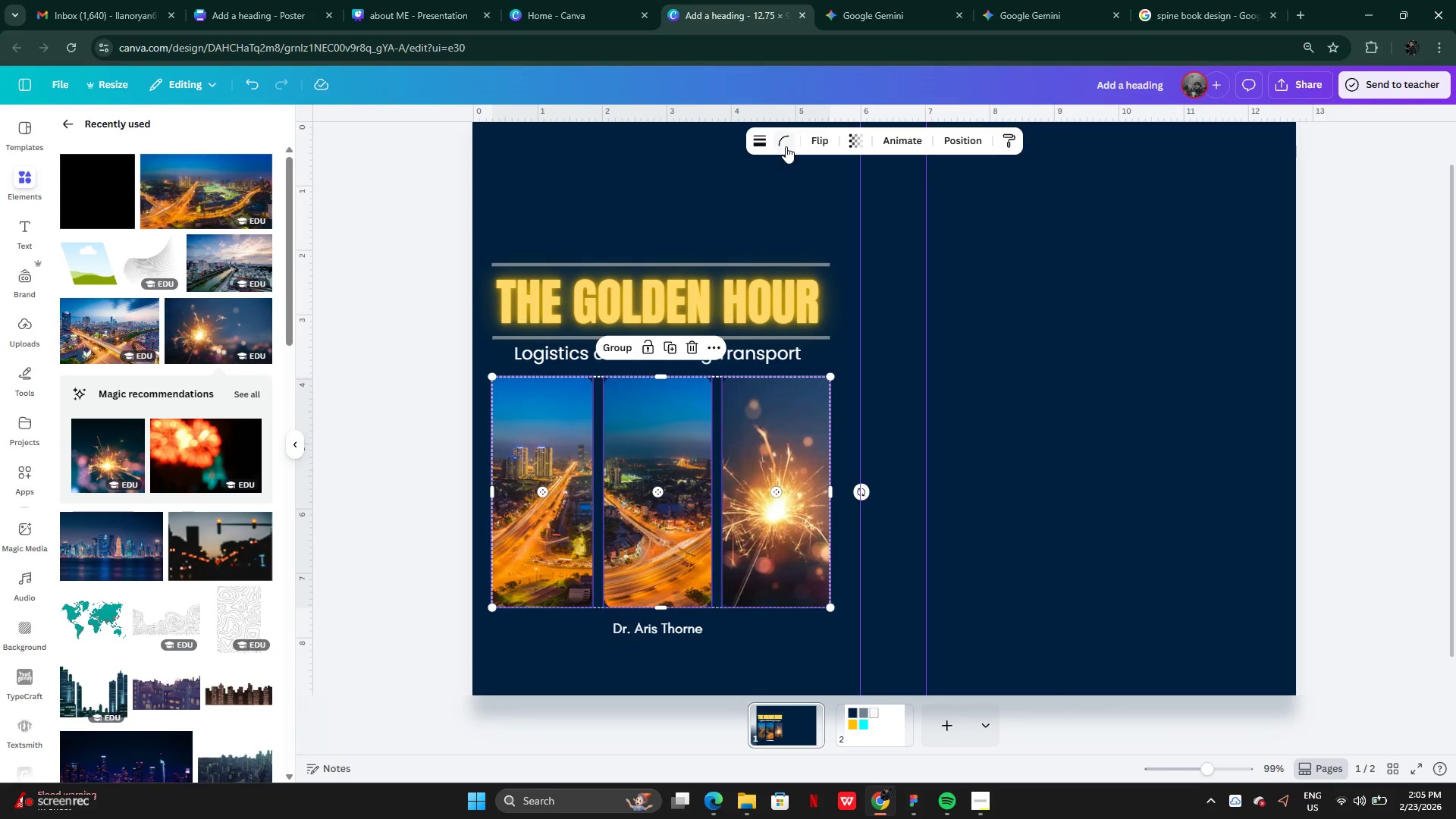 
left_click([786, 143])
 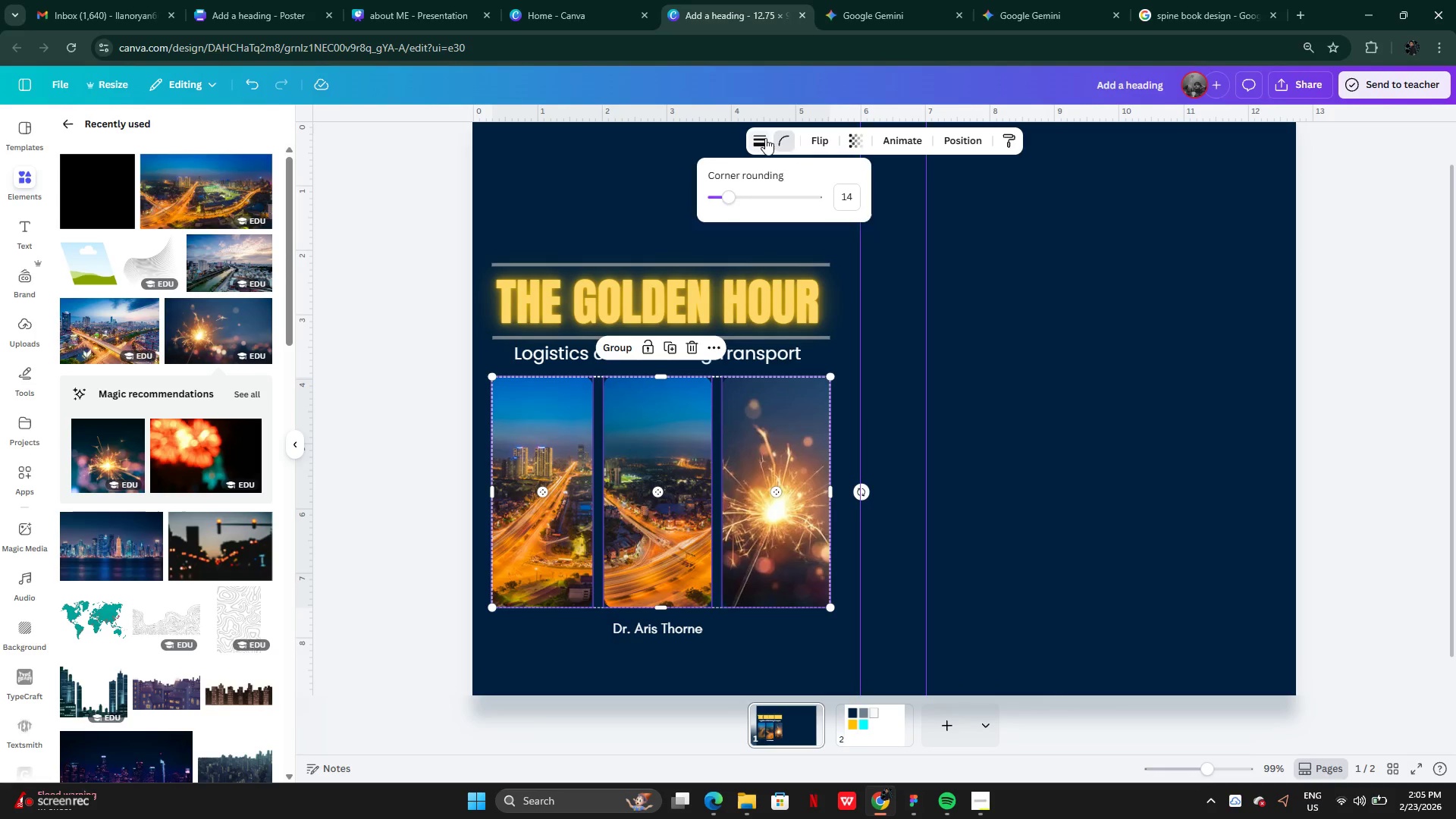 
left_click([765, 138])
 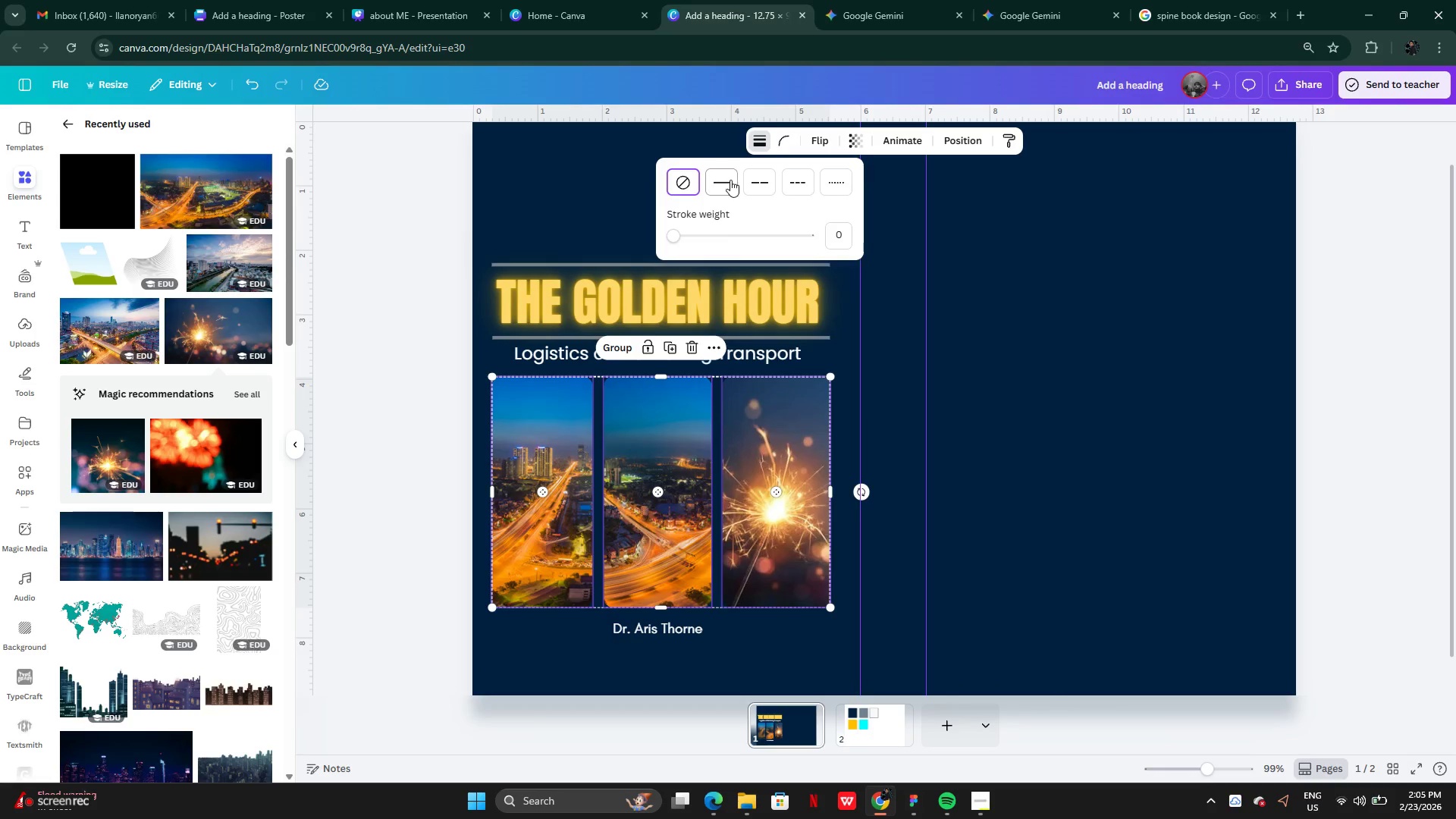 
left_click([730, 180])
 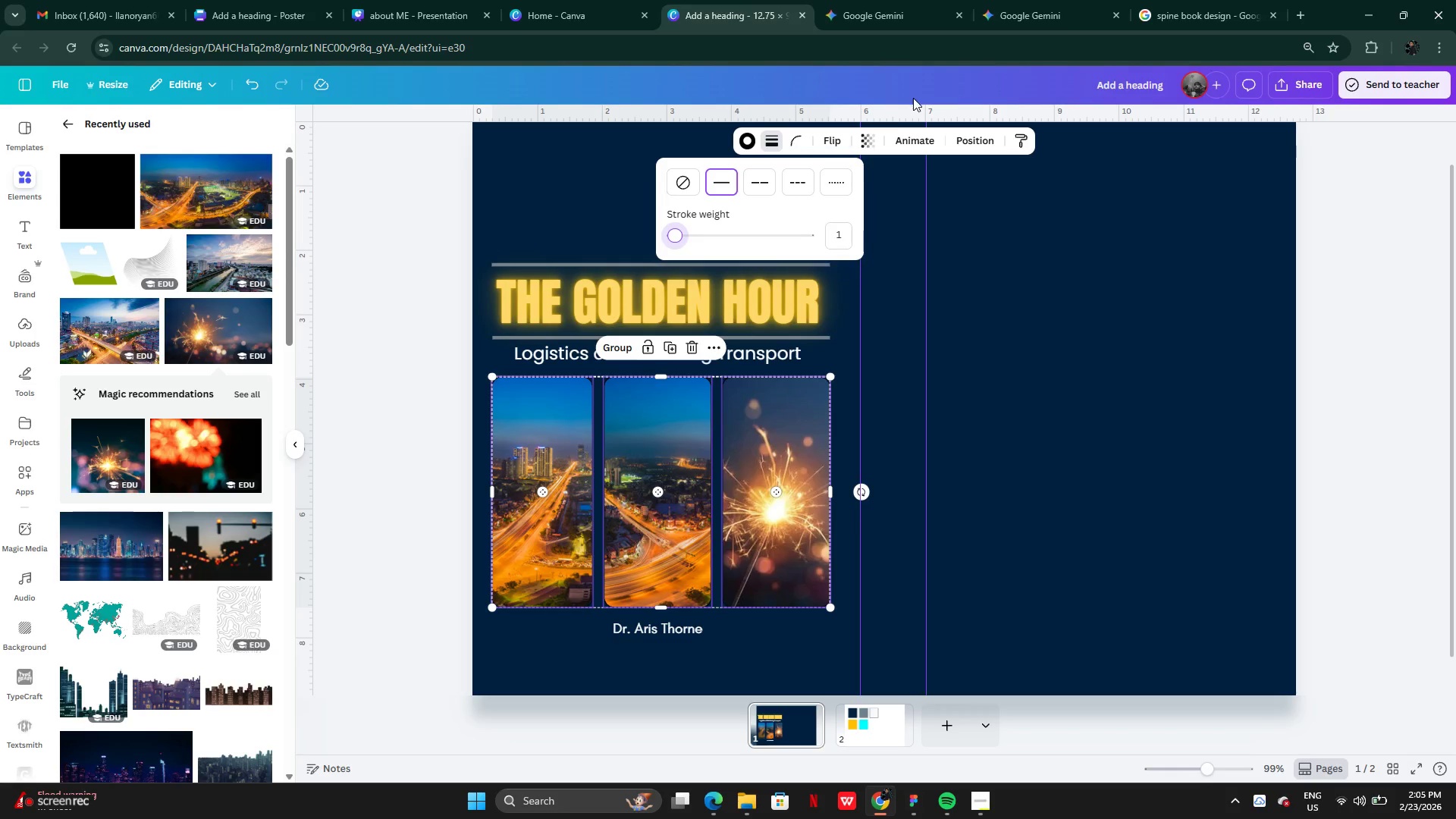 
wait(6.61)
 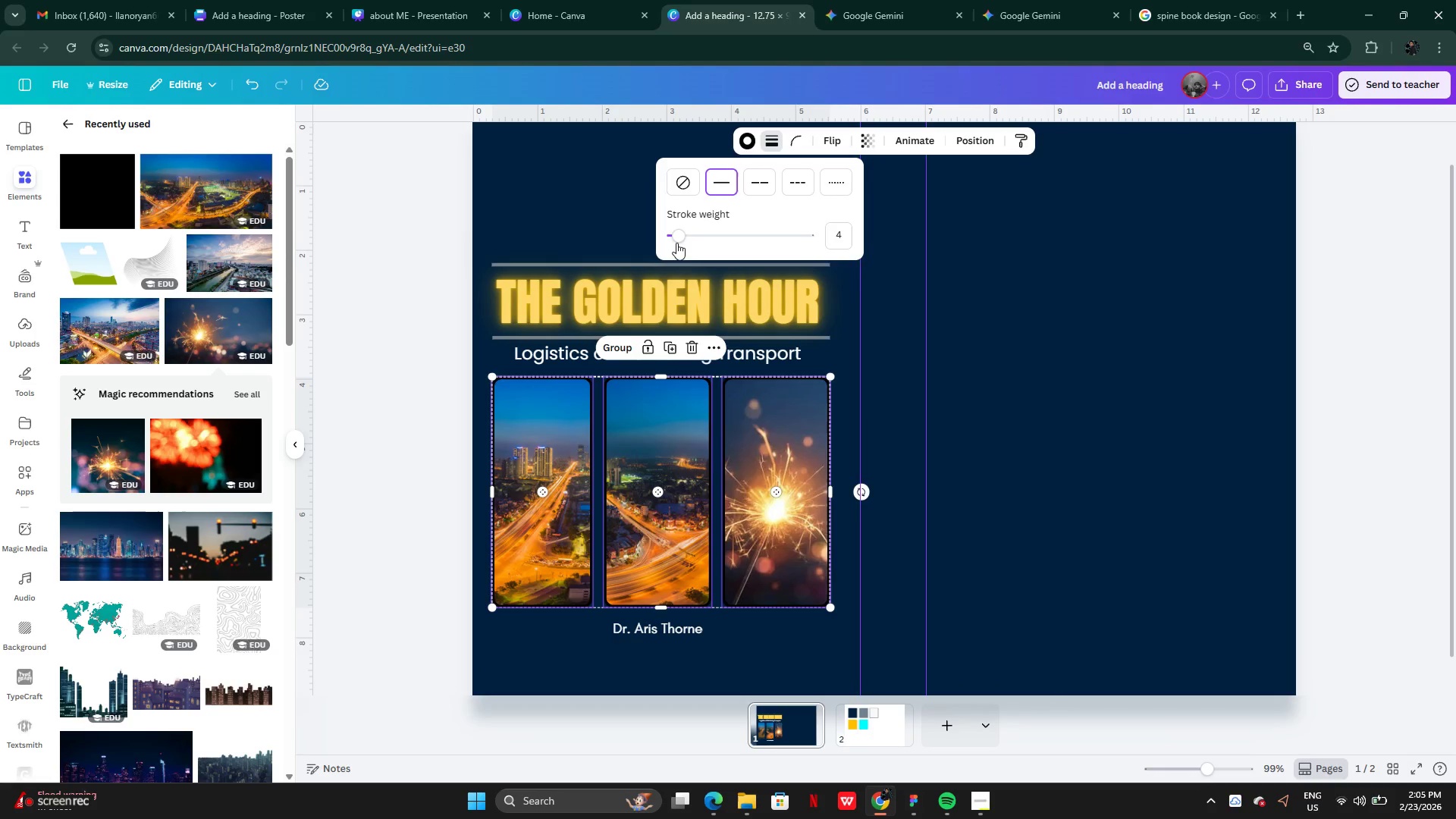 
left_click([752, 140])
 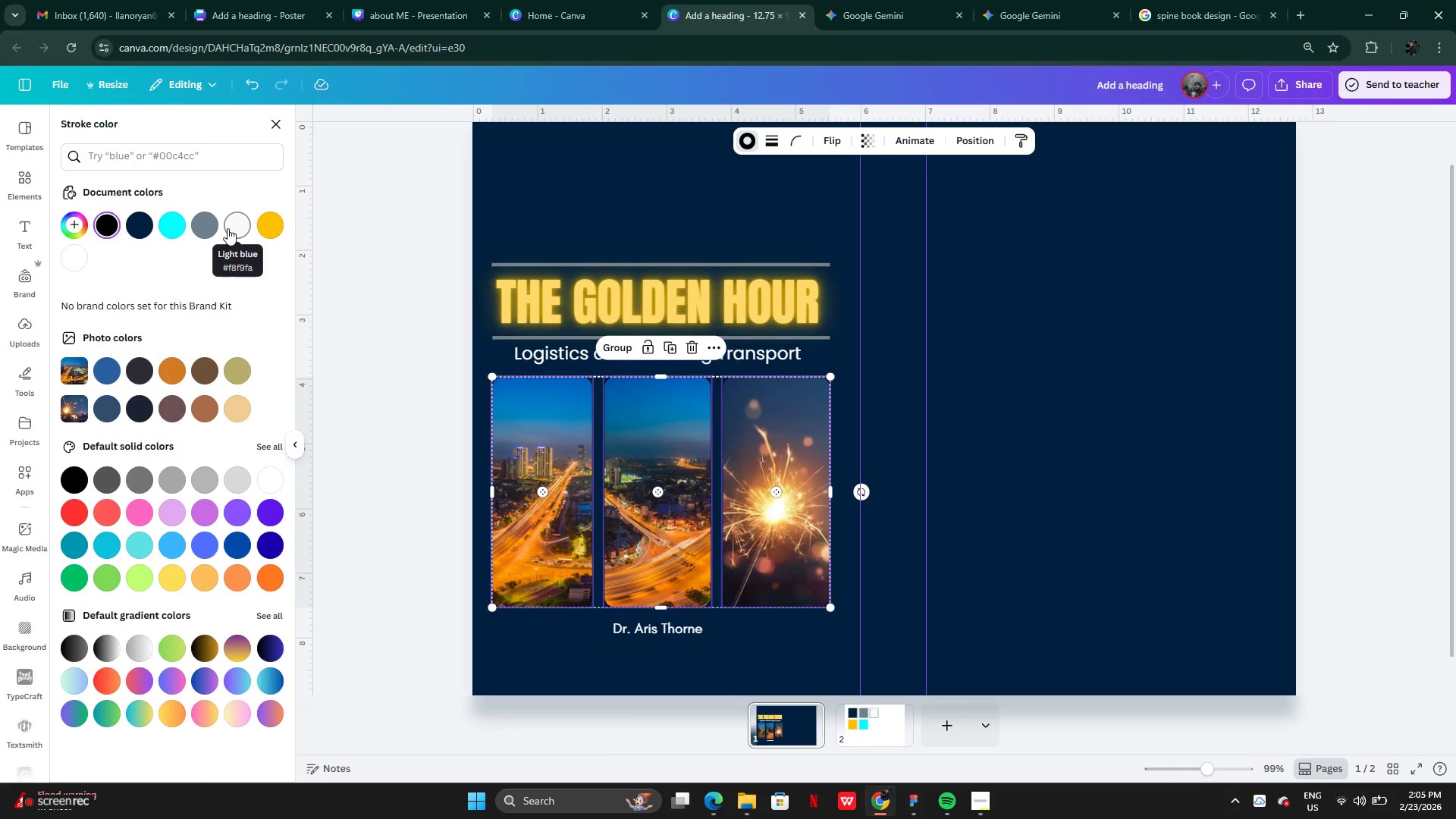 
left_click([232, 225])
 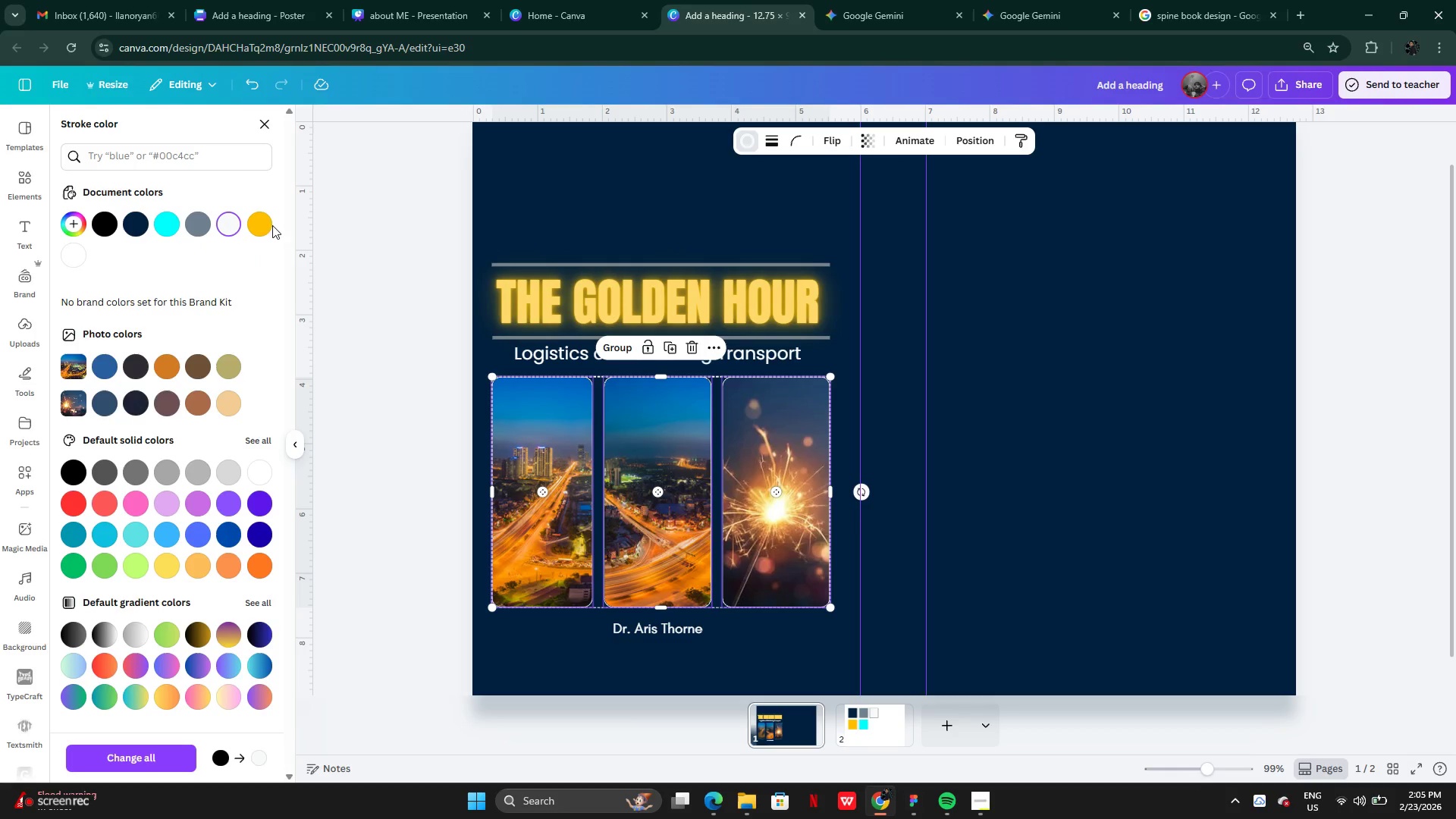 
left_click([261, 225])
 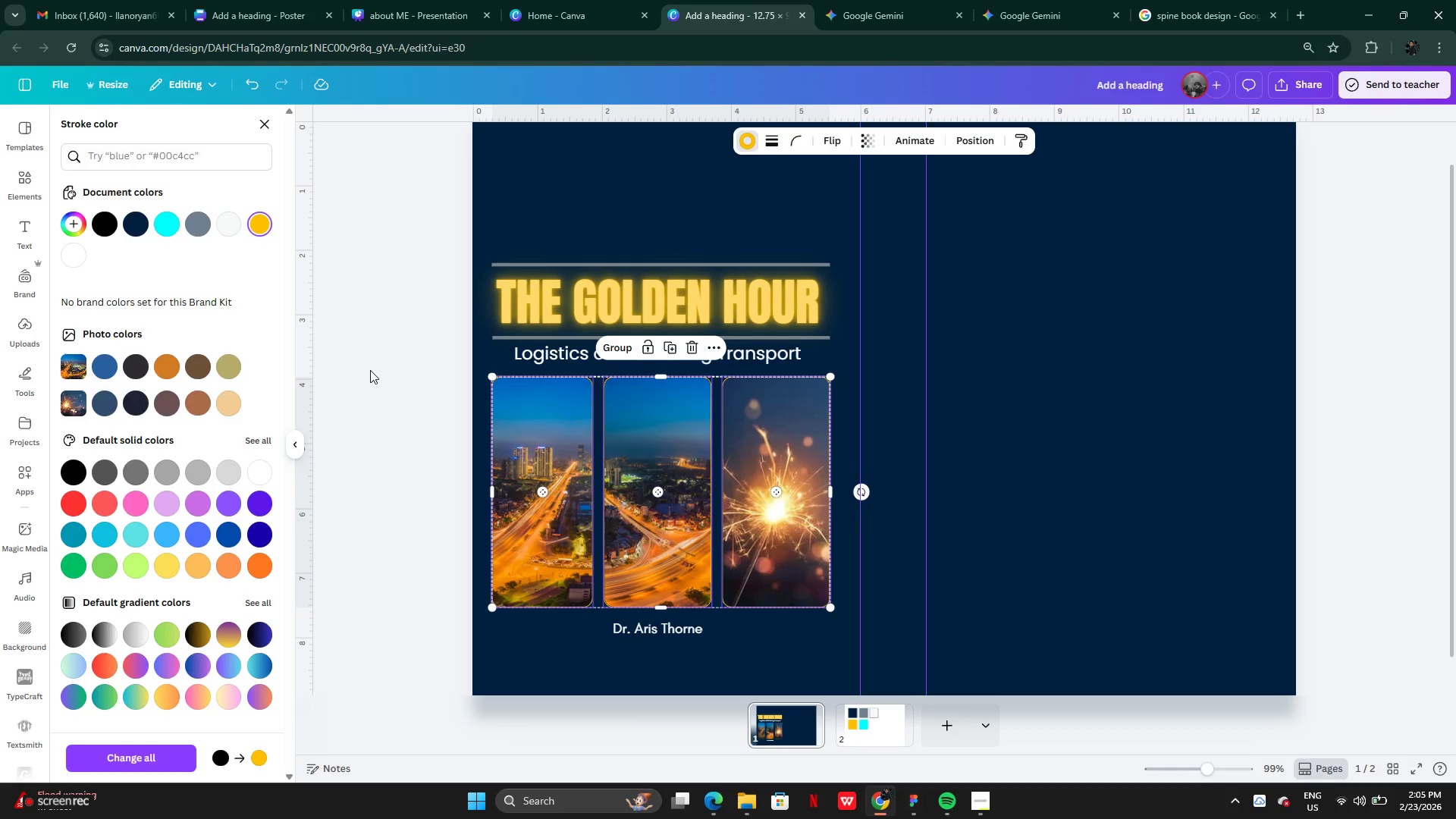 
double_click([370, 370])
 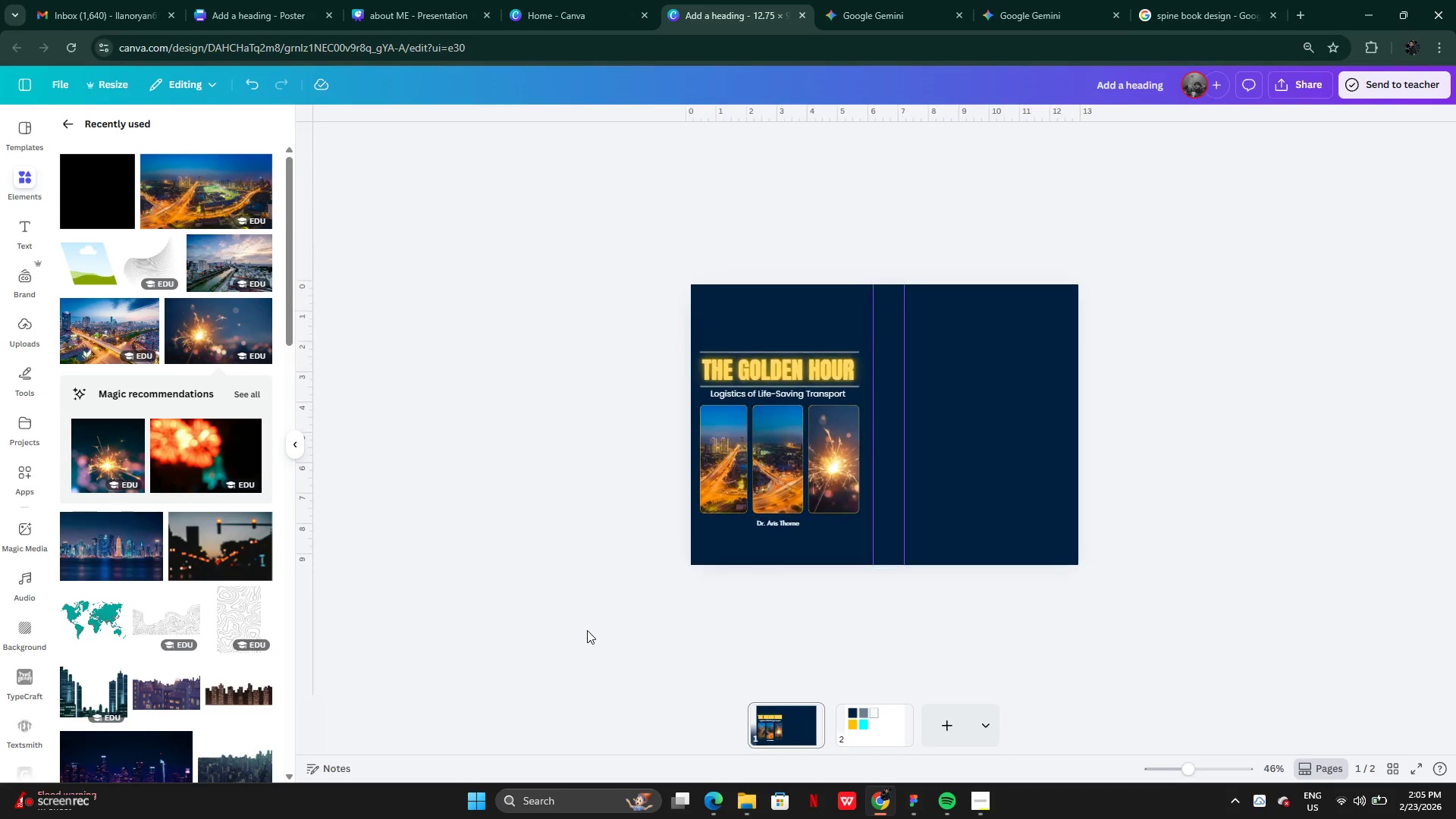 
wait(9.0)
 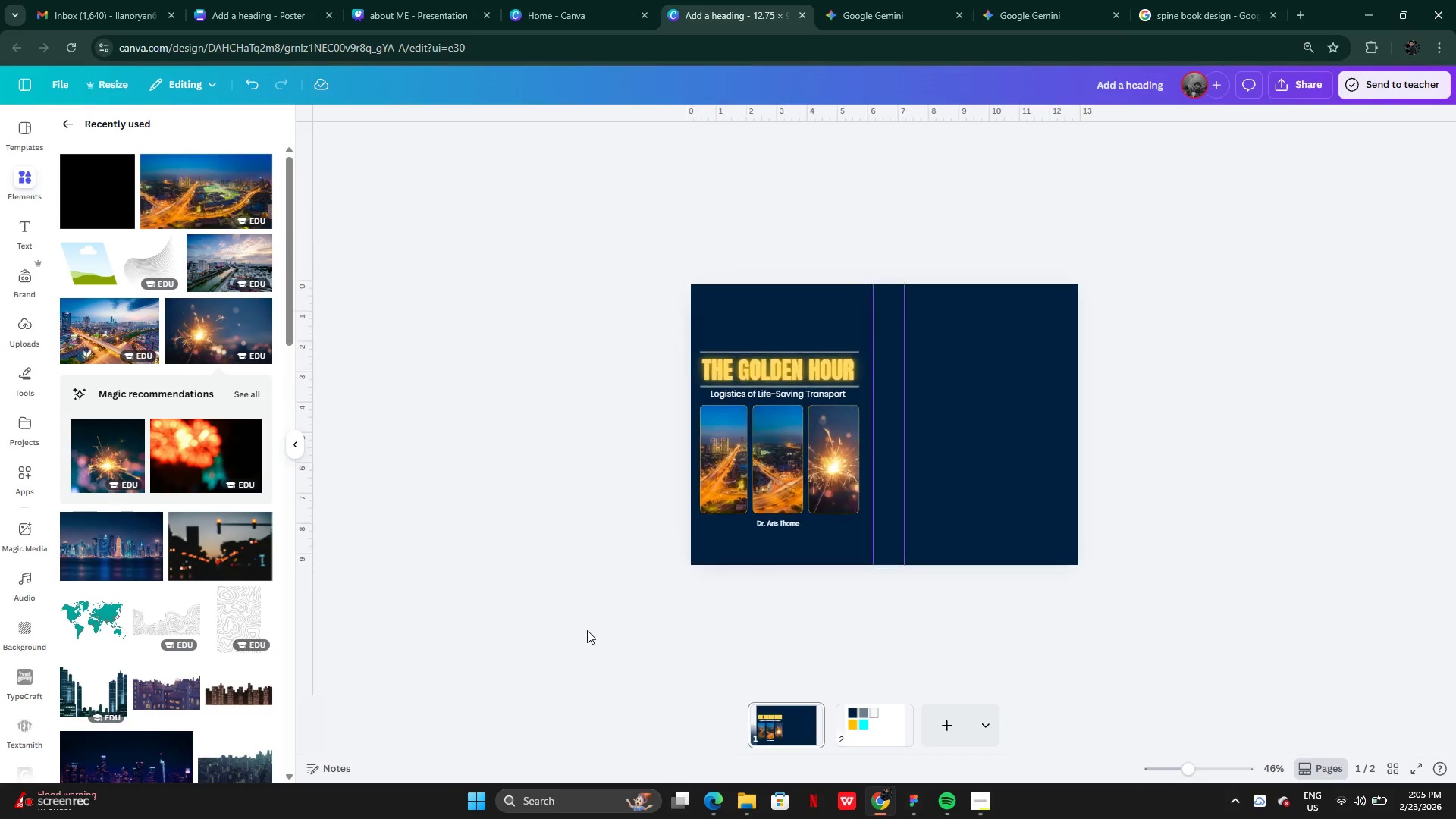 
left_click([141, 271])
 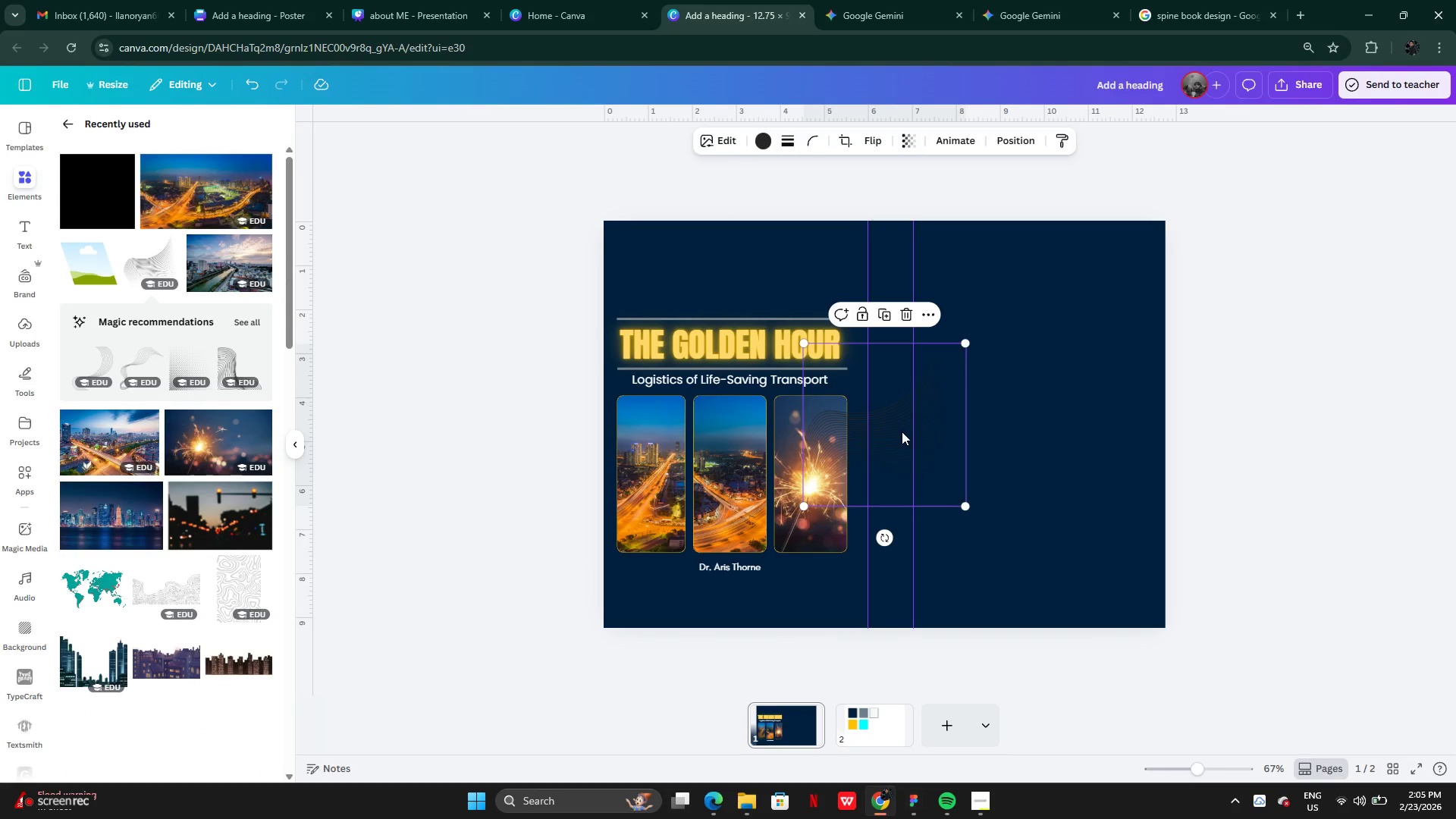 
left_click_drag(start_coordinate=[902, 432], to_coordinate=[743, 286])
 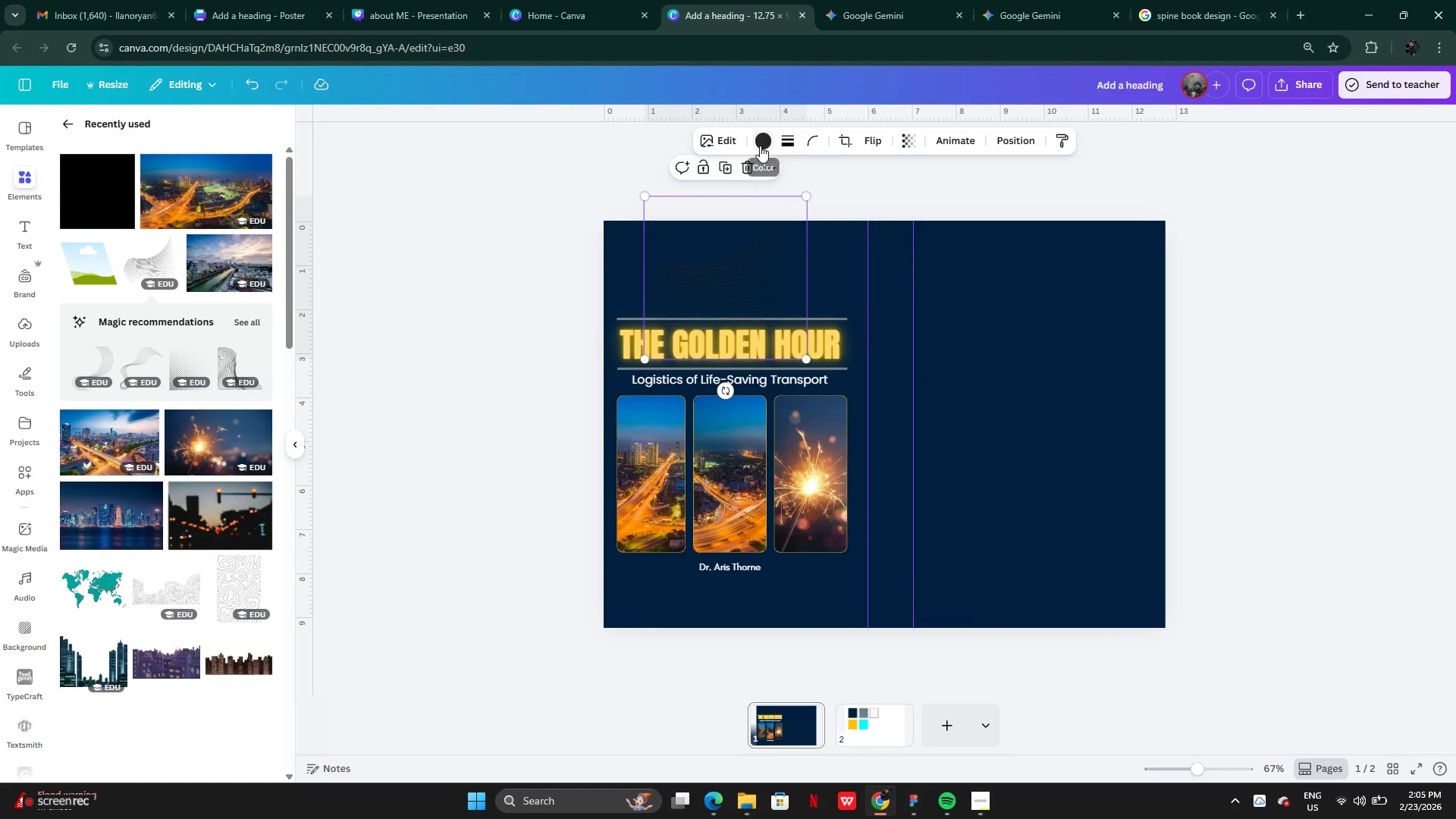 
left_click([760, 146])
 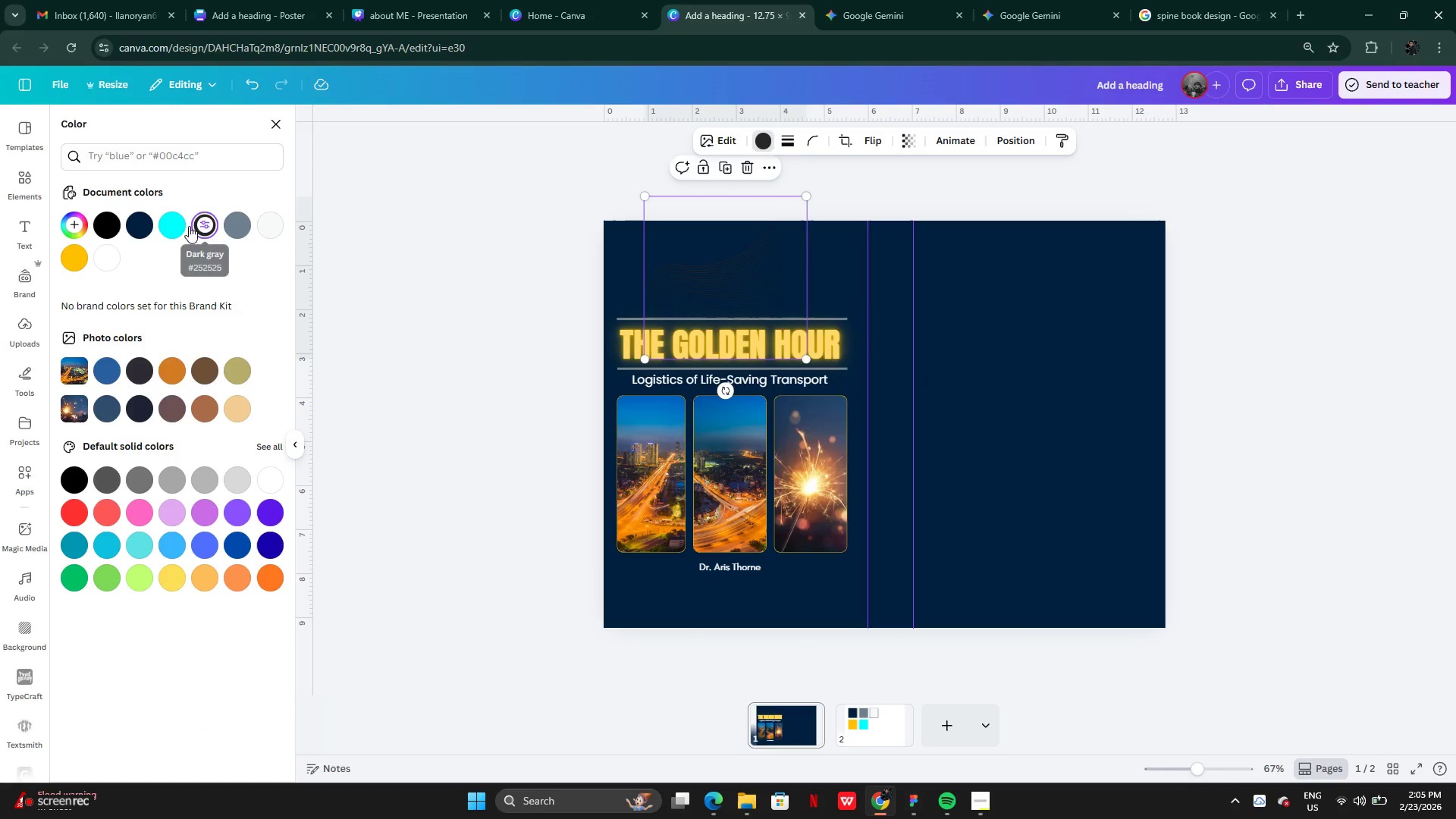 
left_click([178, 219])
 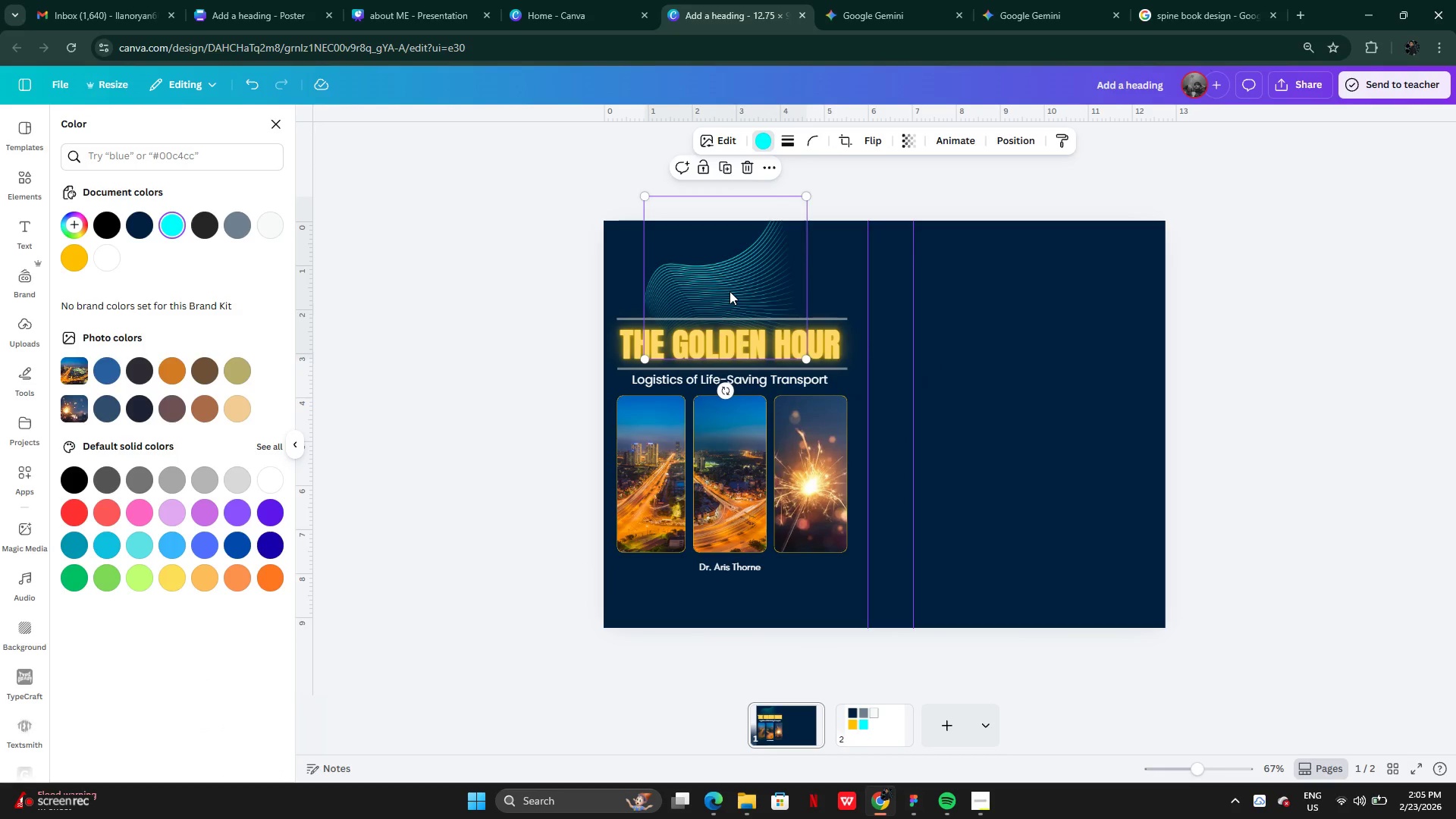 
left_click_drag(start_coordinate=[730, 291], to_coordinate=[798, 620])
 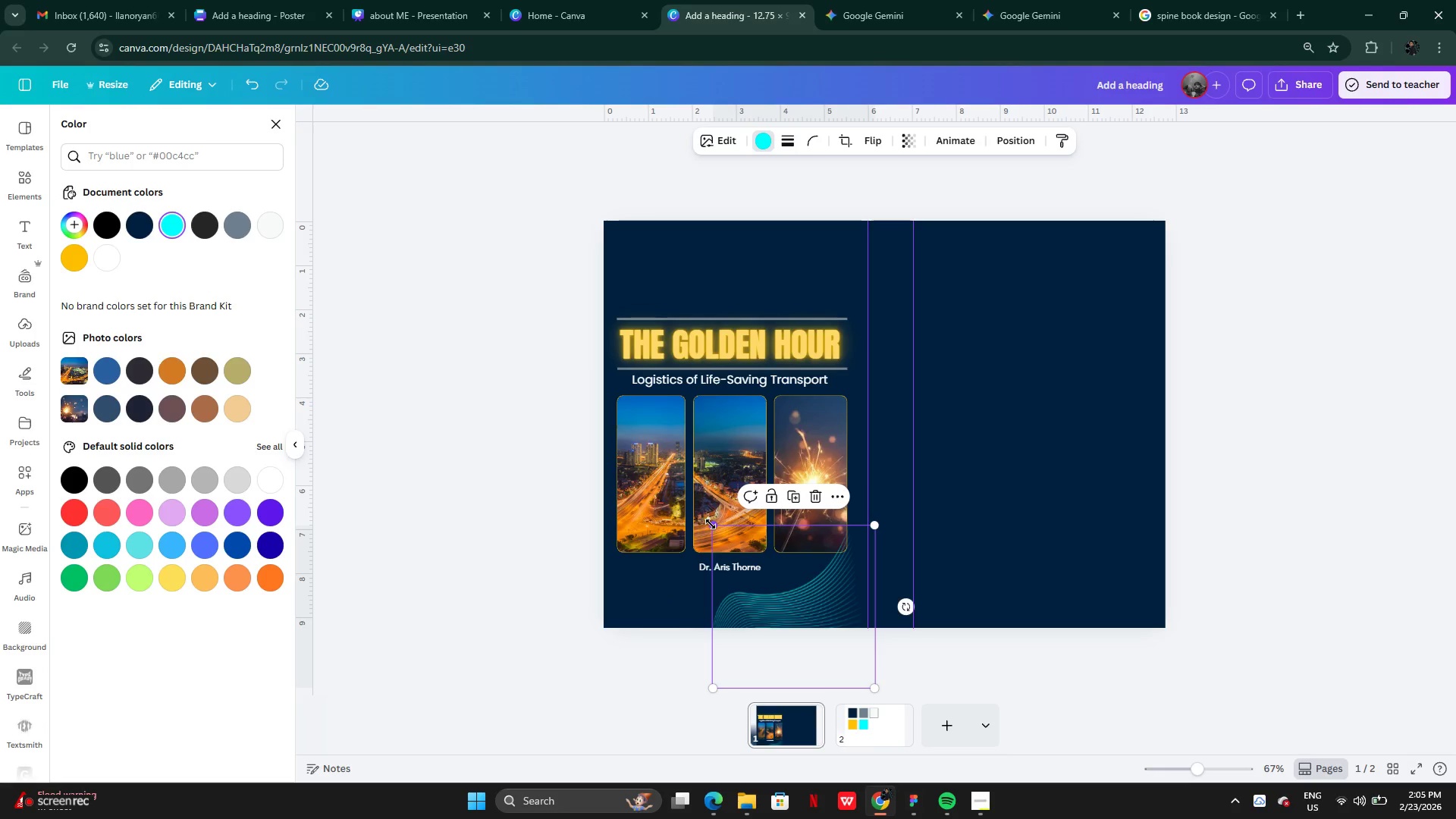 
left_click_drag(start_coordinate=[711, 524], to_coordinate=[484, 414])
 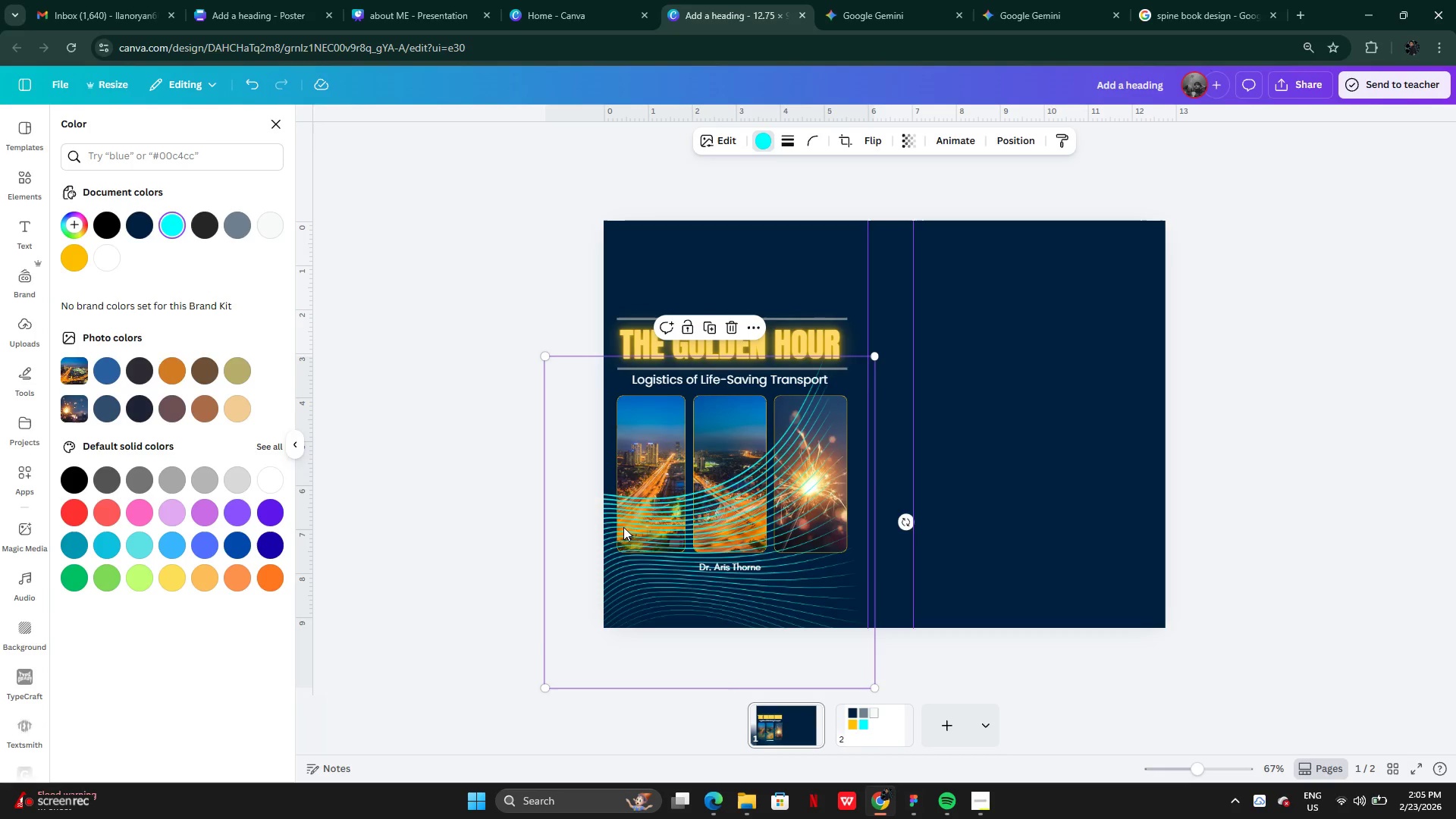 
left_click_drag(start_coordinate=[623, 527], to_coordinate=[636, 549])
 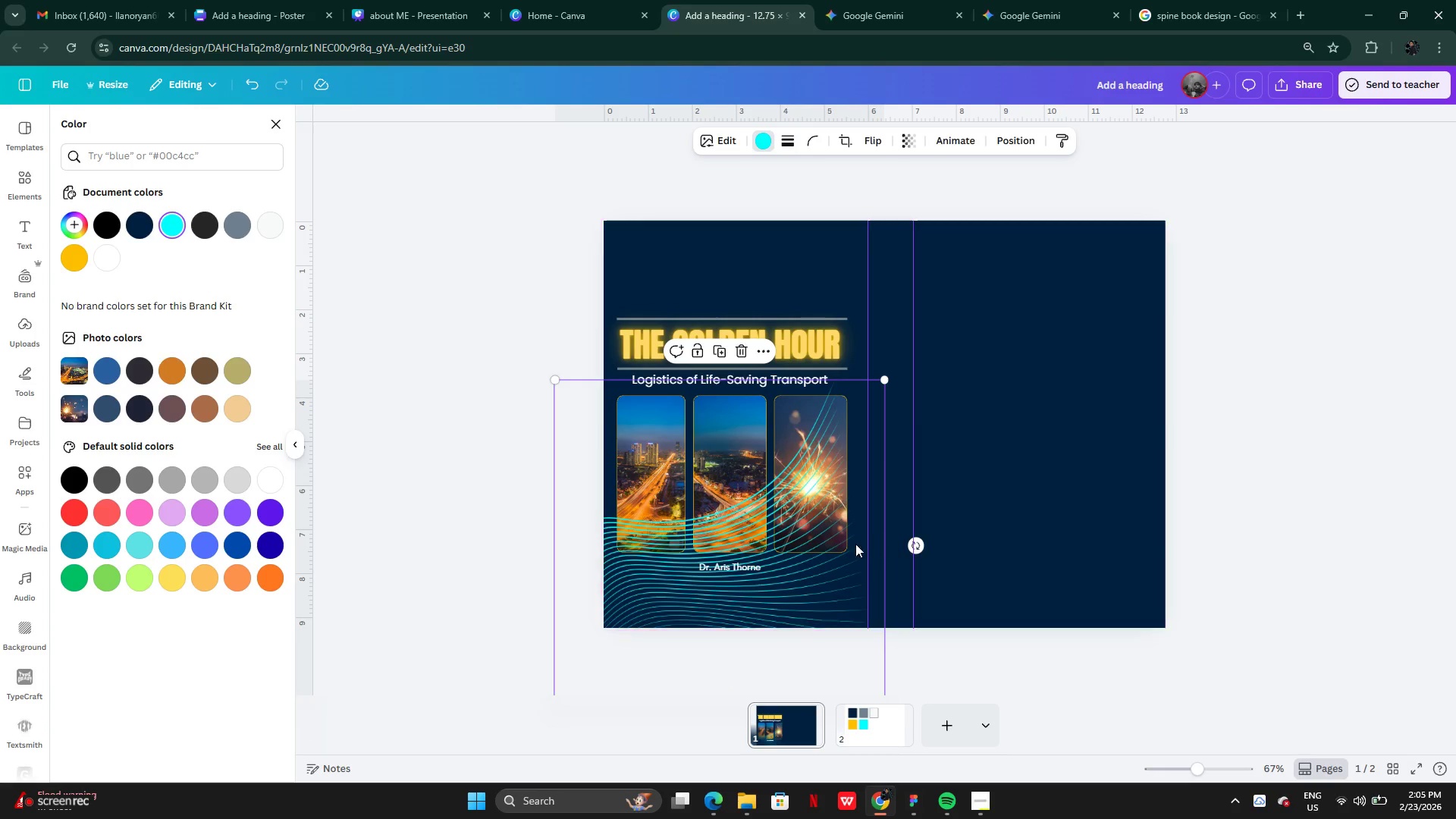 
left_click_drag(start_coordinate=[843, 548], to_coordinate=[804, 588])
 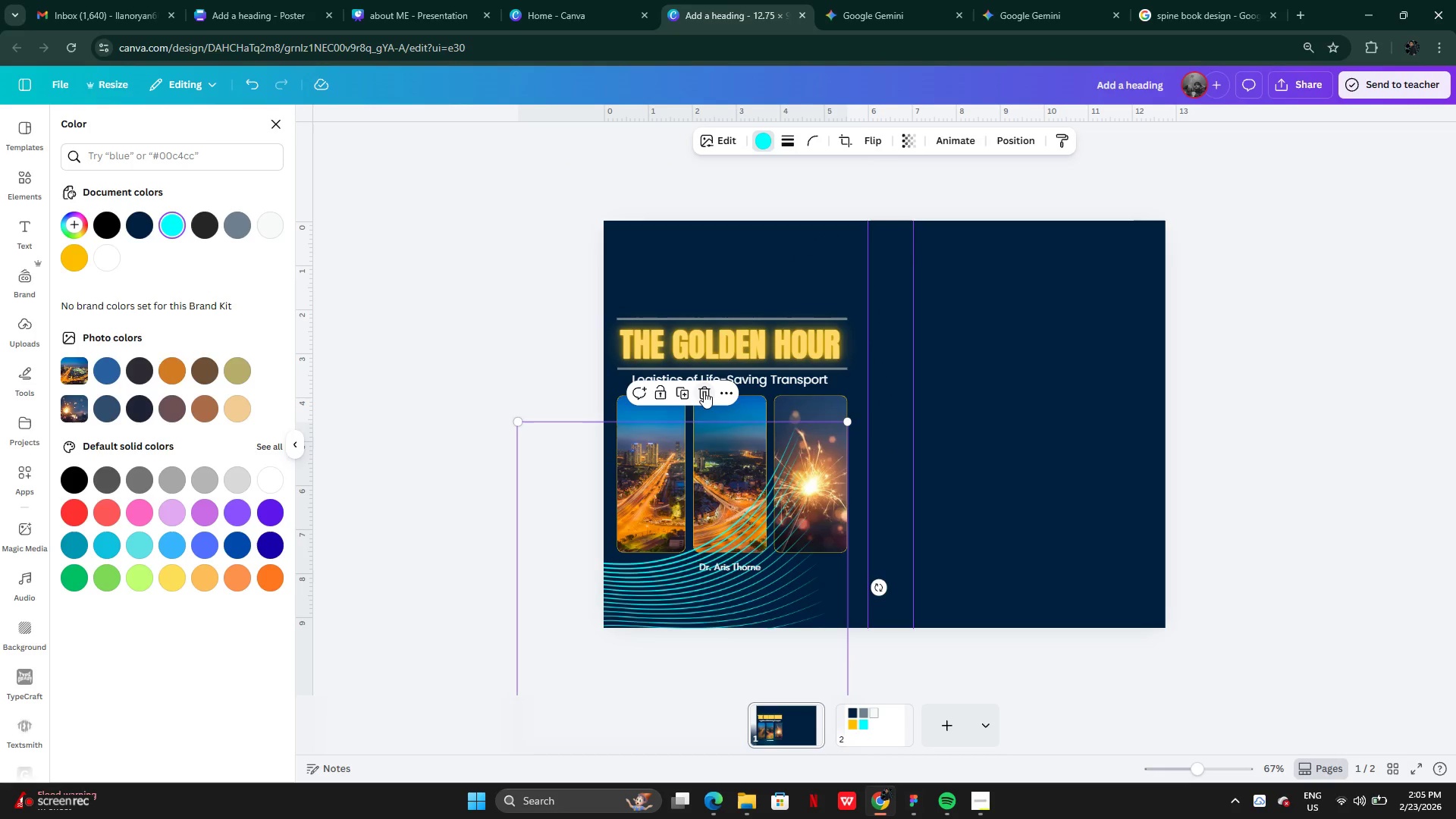 
left_click([704, 391])
 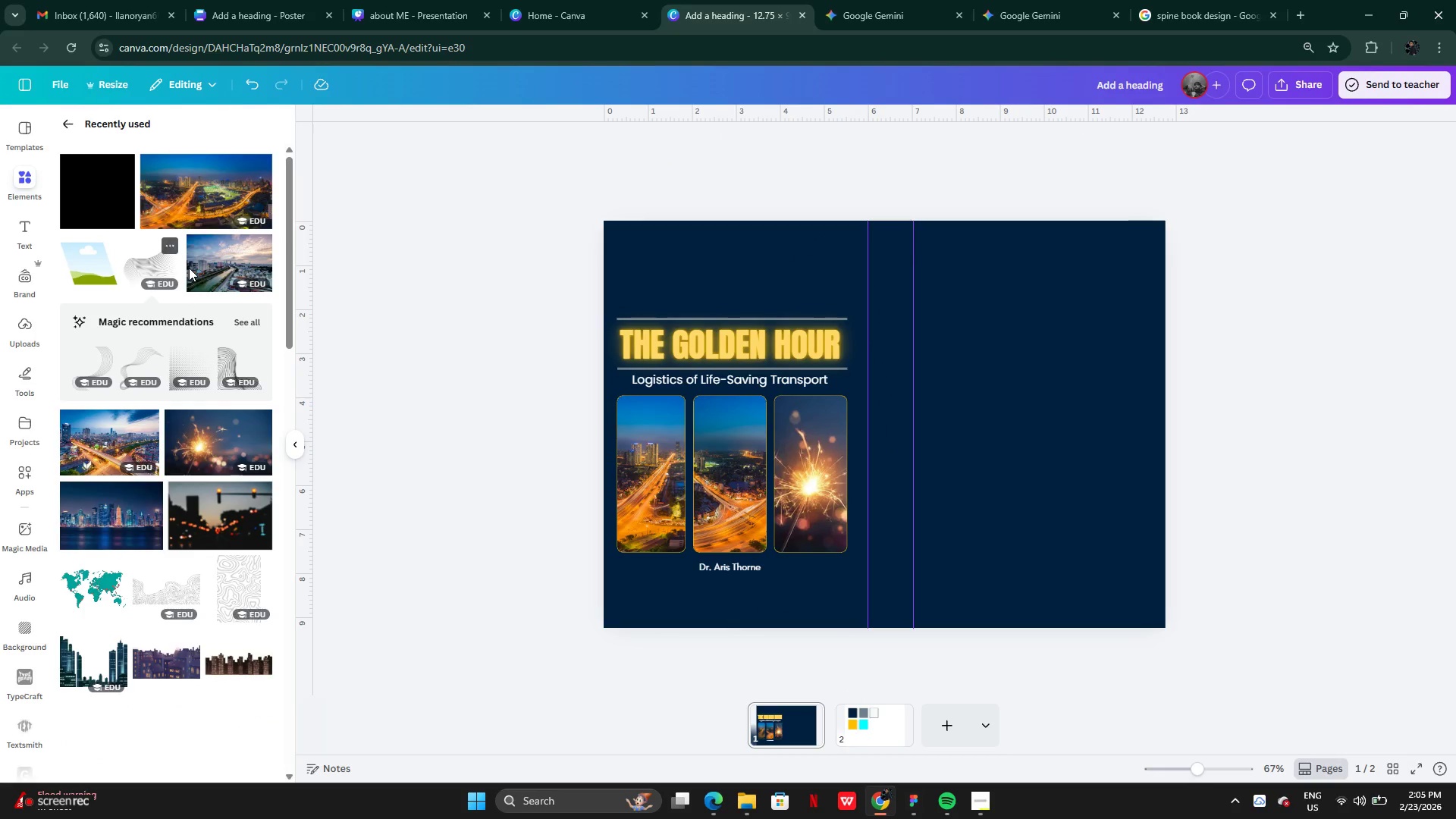 
left_click([249, 321])
 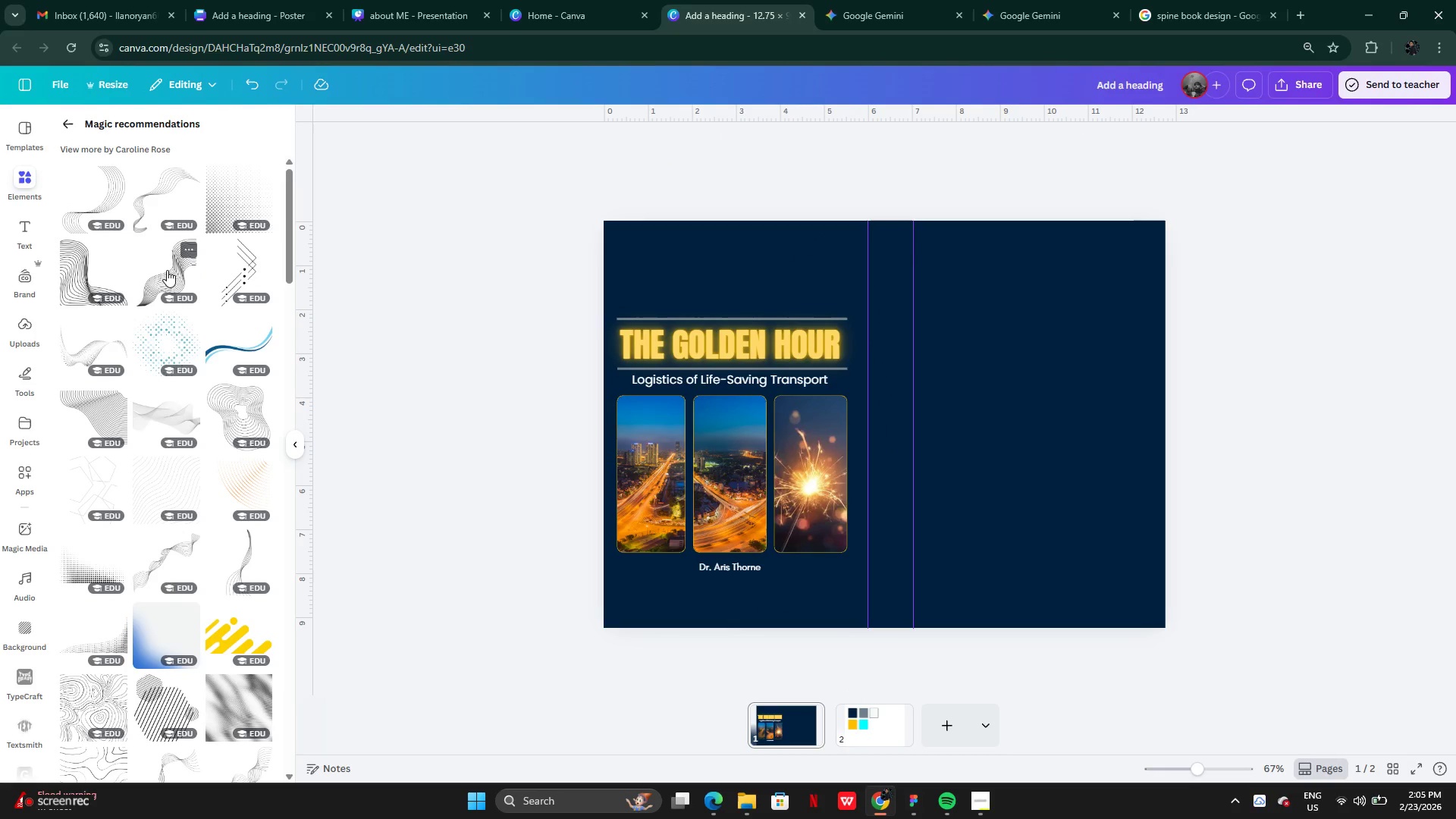 
wait(8.05)
 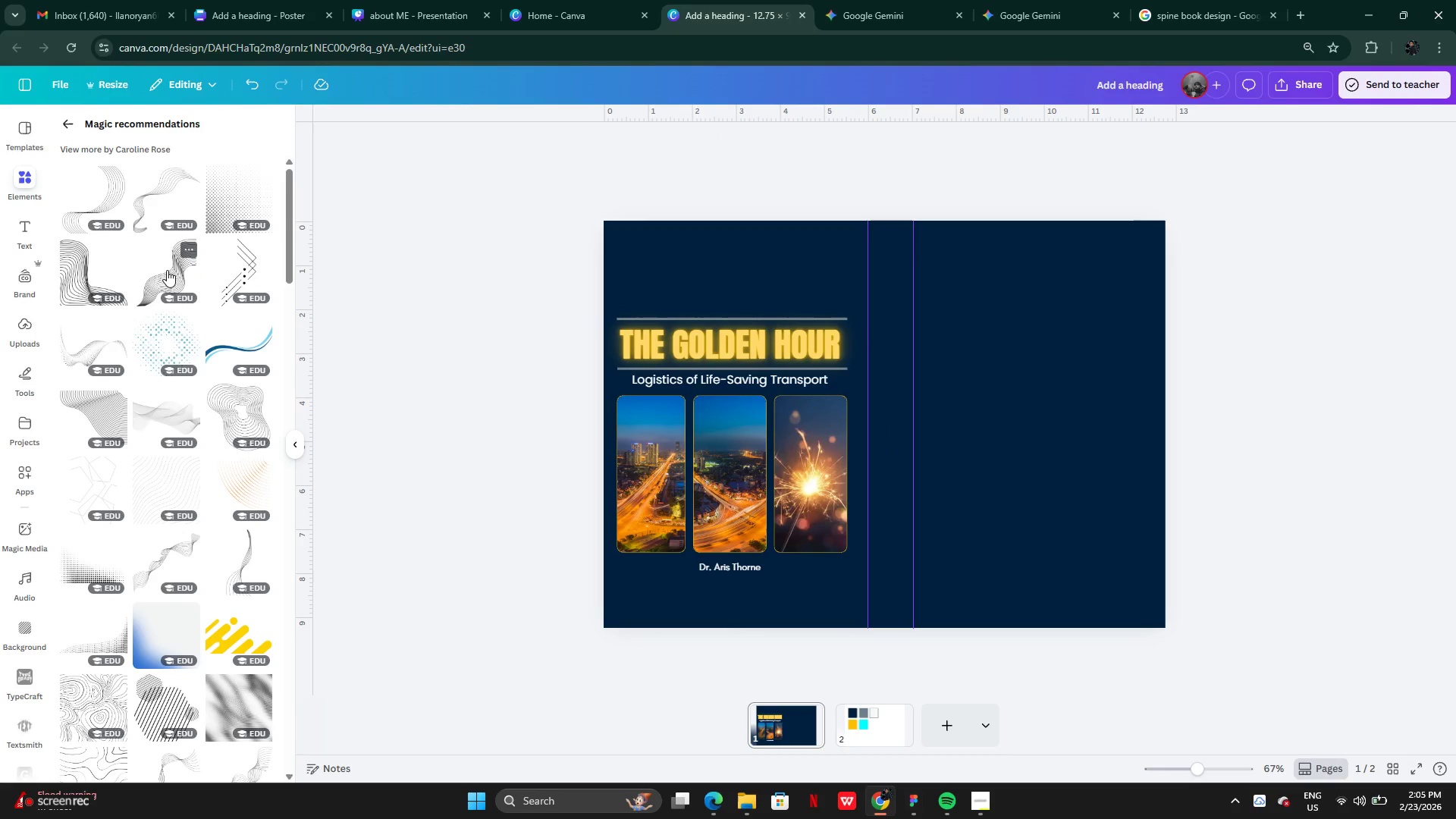 
left_click([221, 207])
 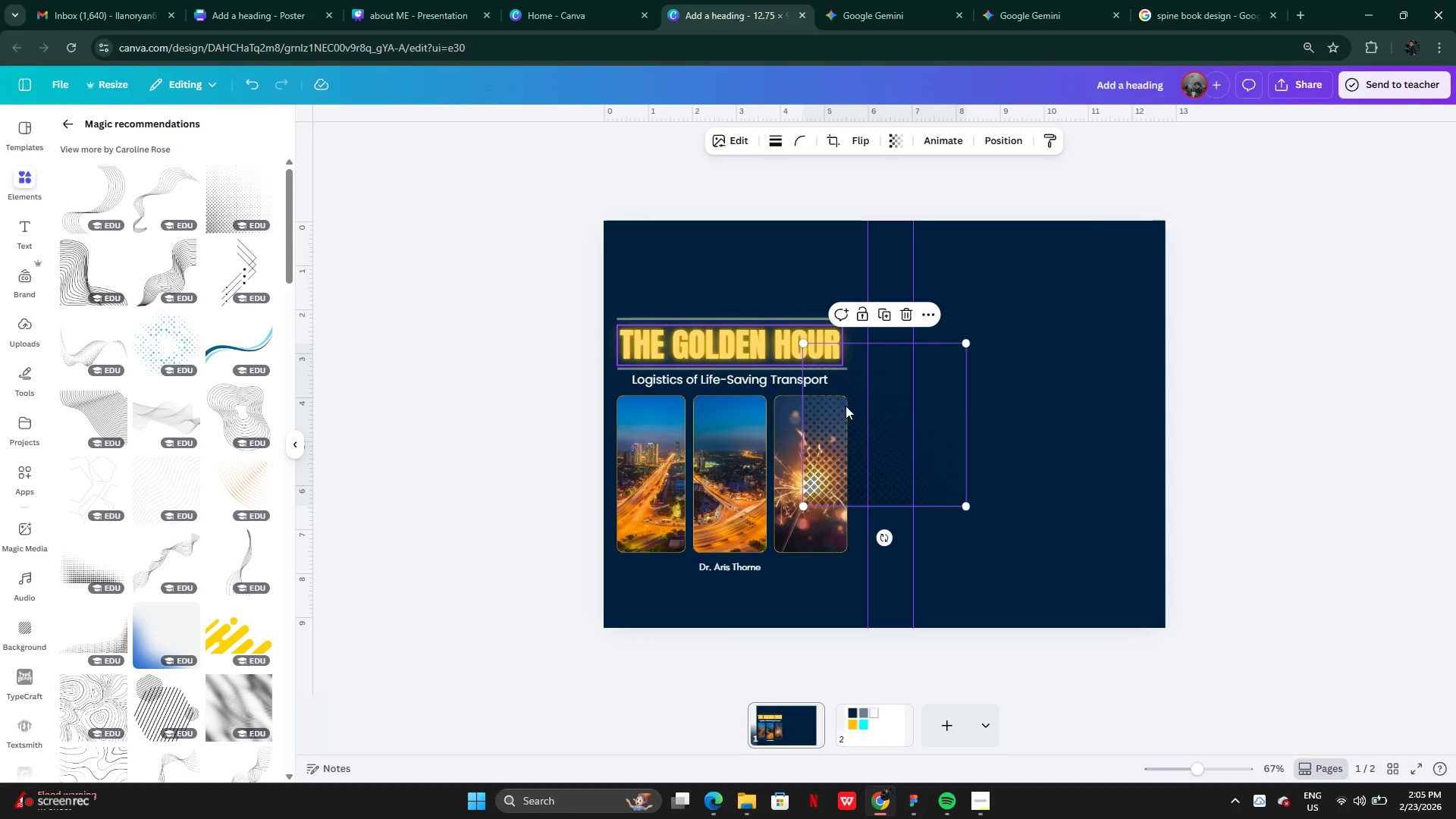 
left_click_drag(start_coordinate=[848, 406], to_coordinate=[627, 534])
 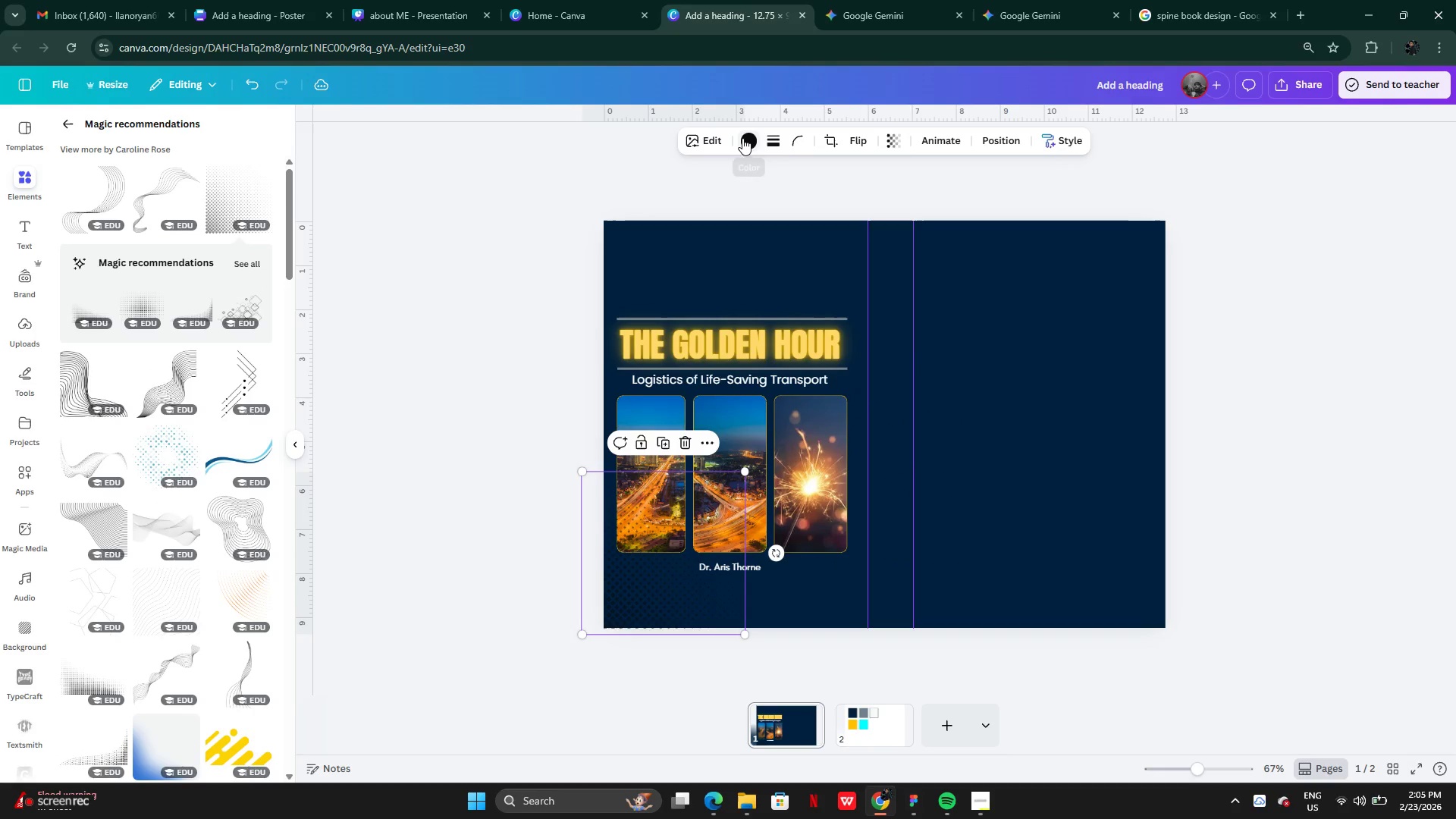 
left_click([744, 140])
 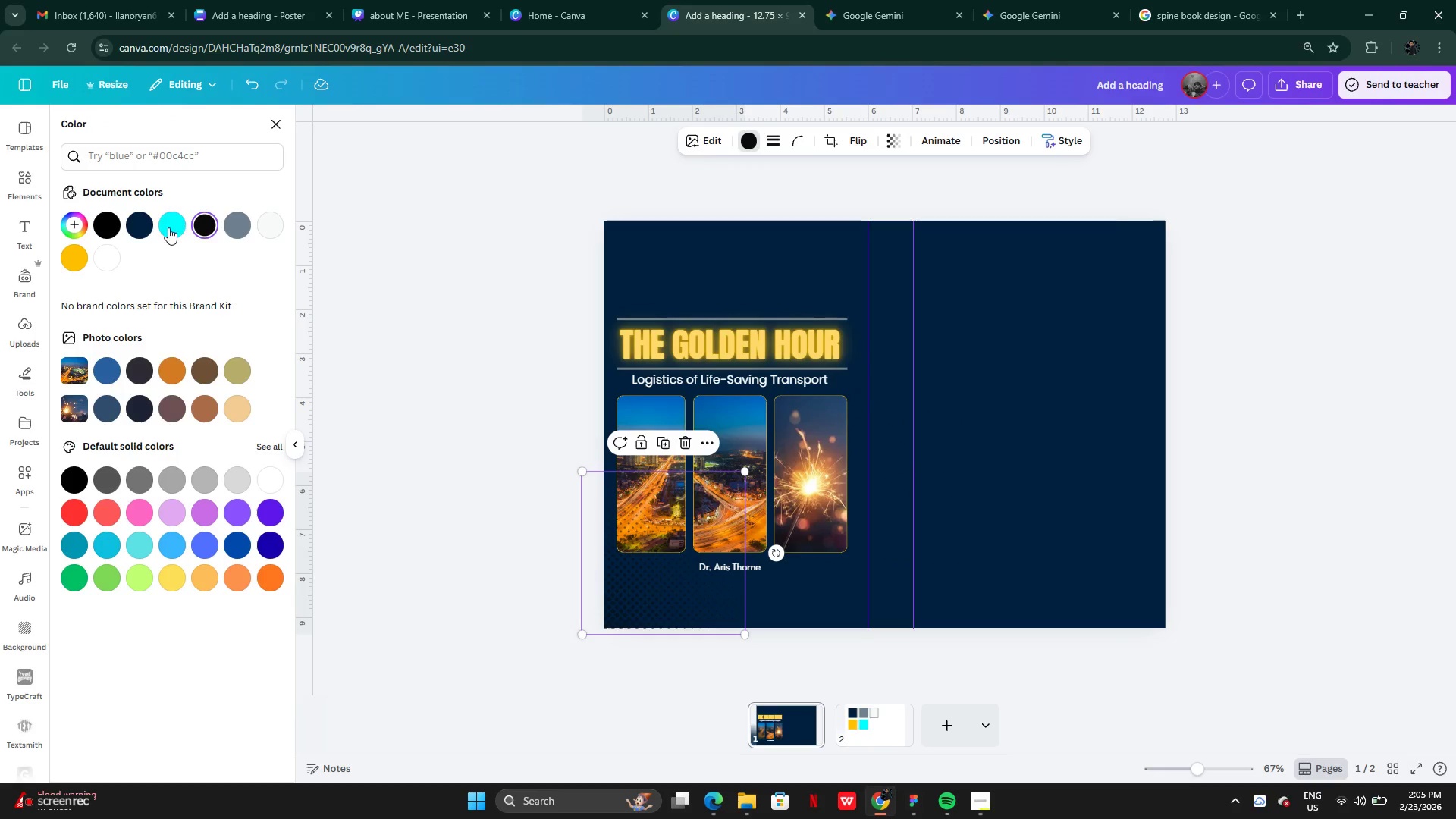 
left_click([168, 228])
 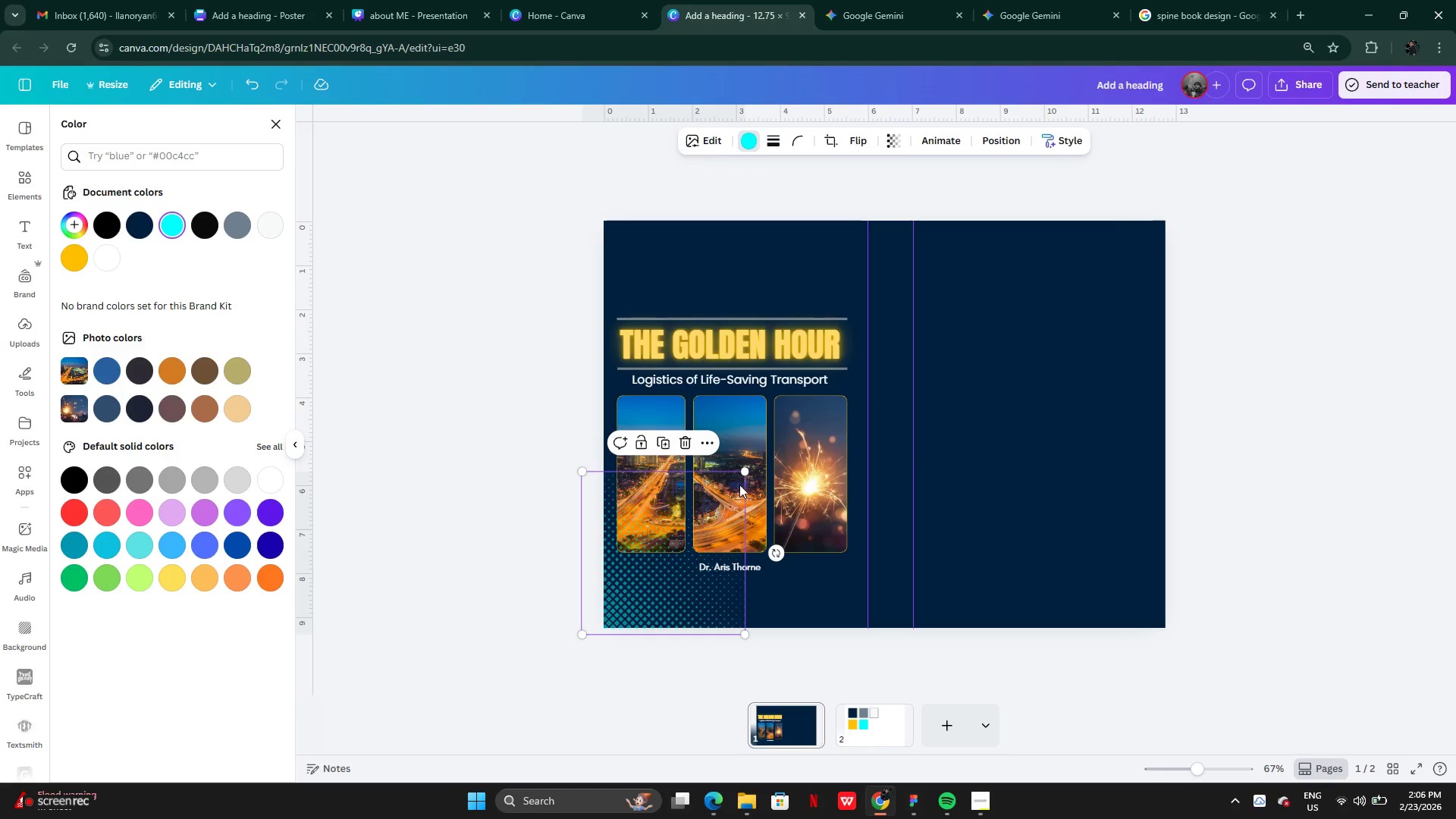 
left_click_drag(start_coordinate=[744, 470], to_coordinate=[647, 541])
 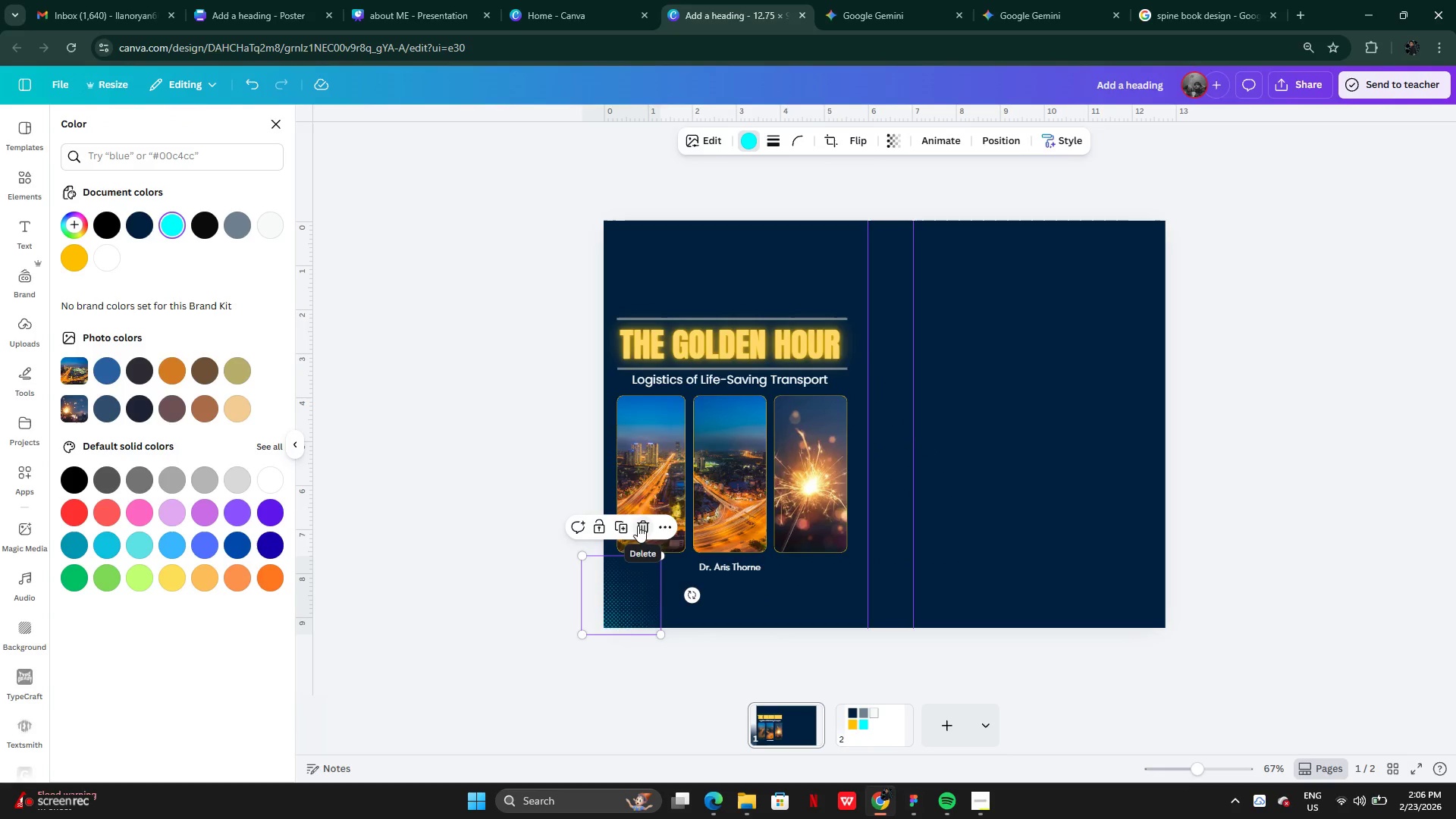 
left_click([638, 526])
 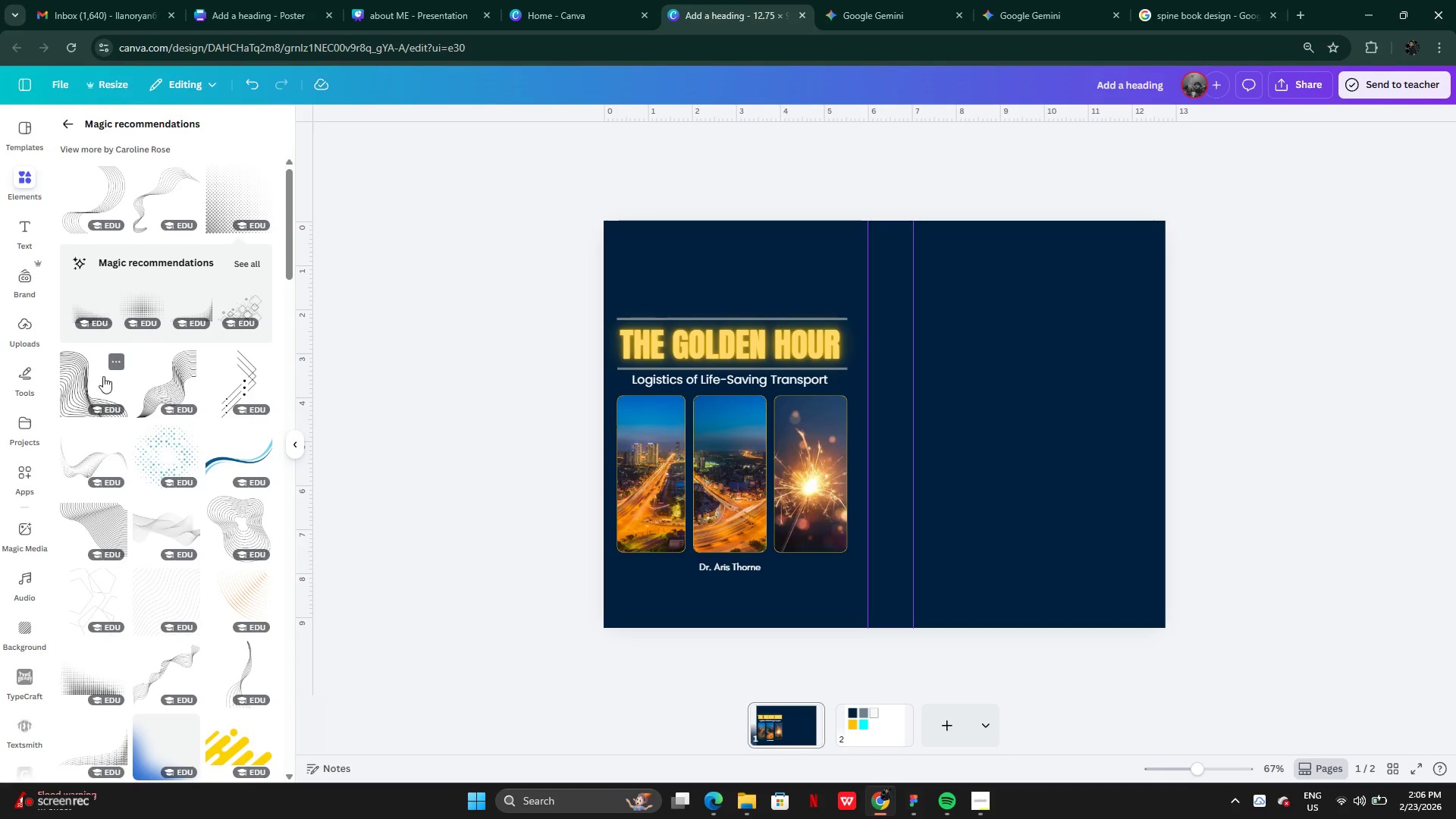 
mouse_move([218, 443])
 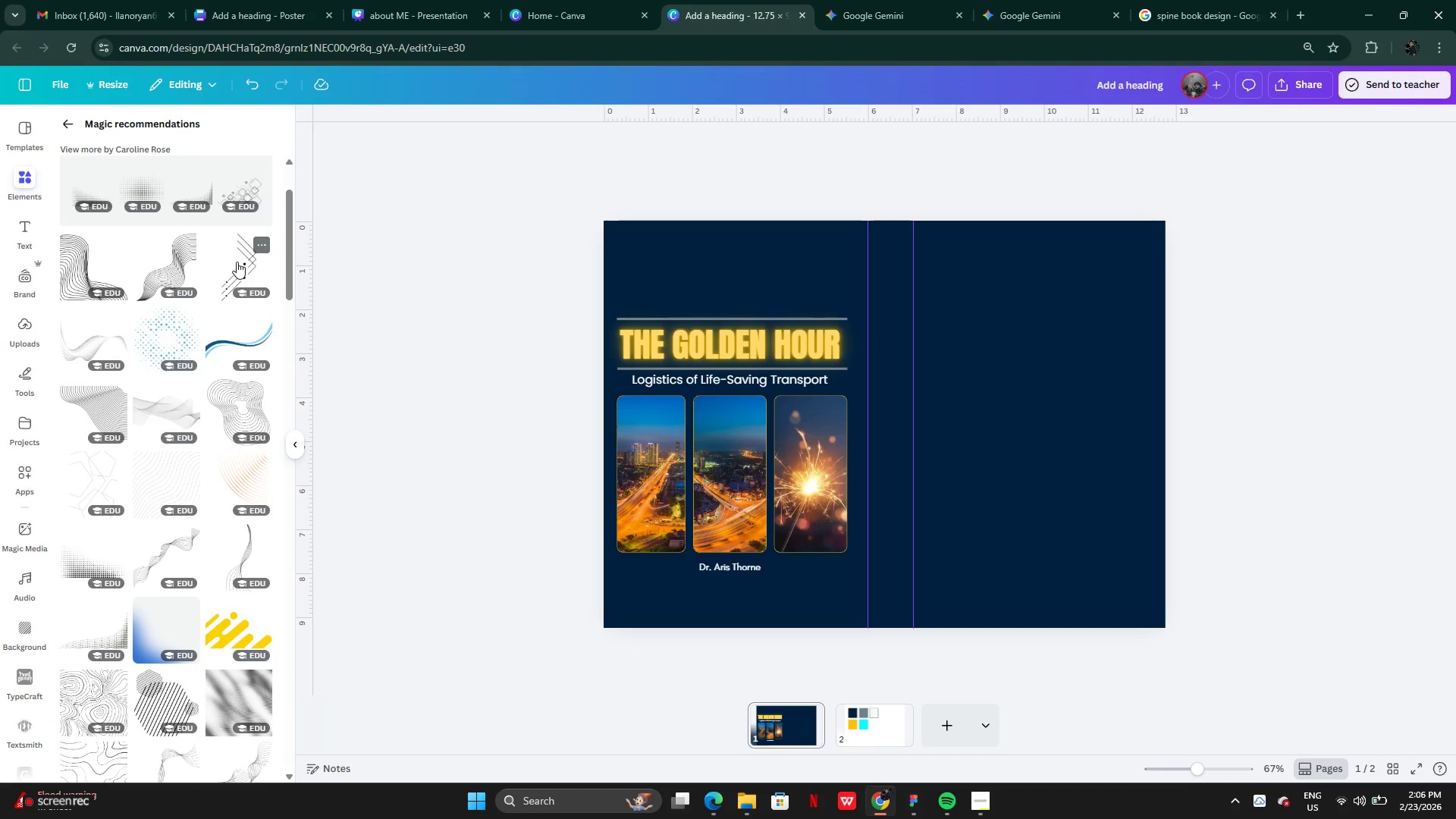 
left_click([237, 262])
 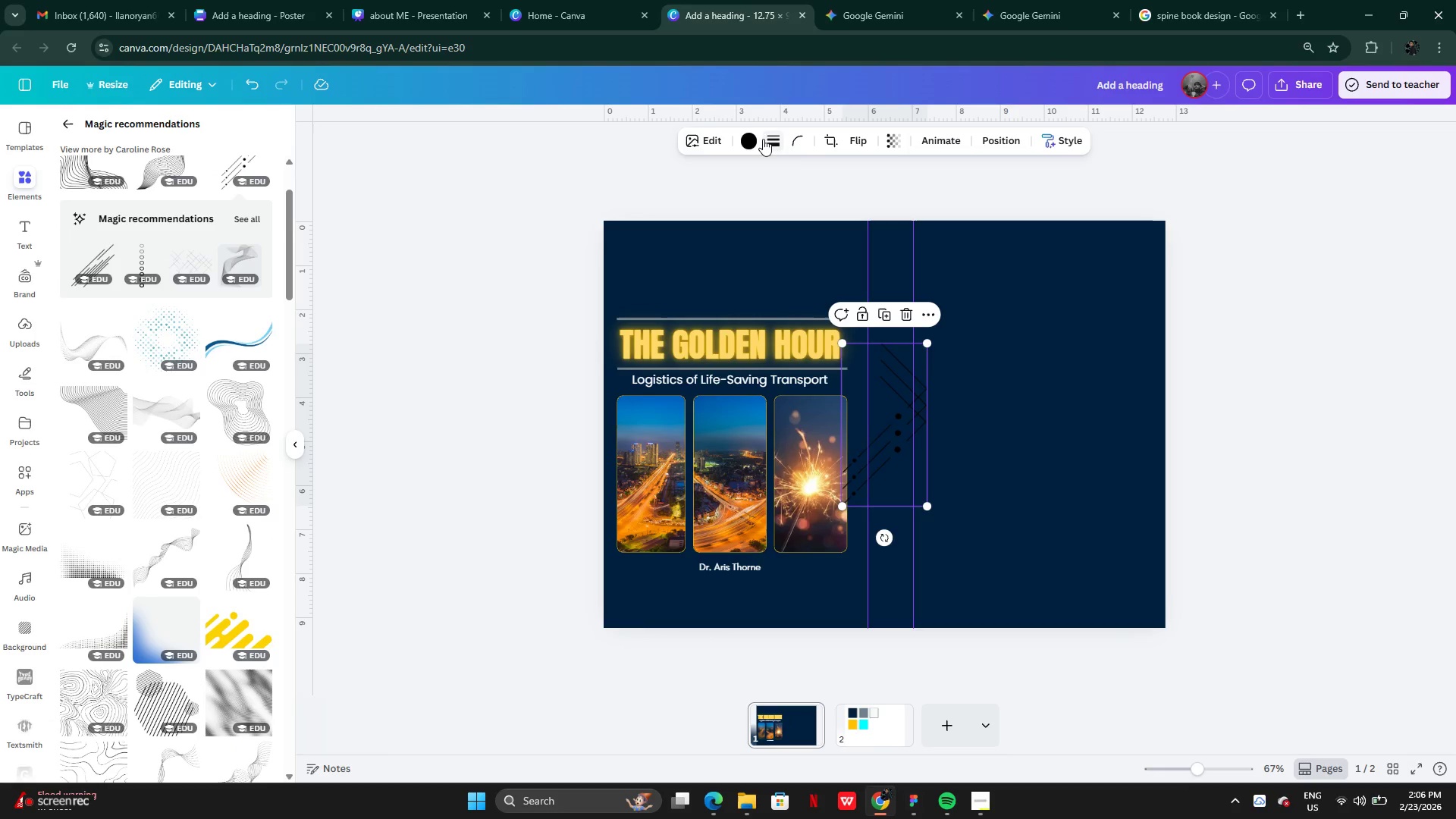 
left_click([752, 140])
 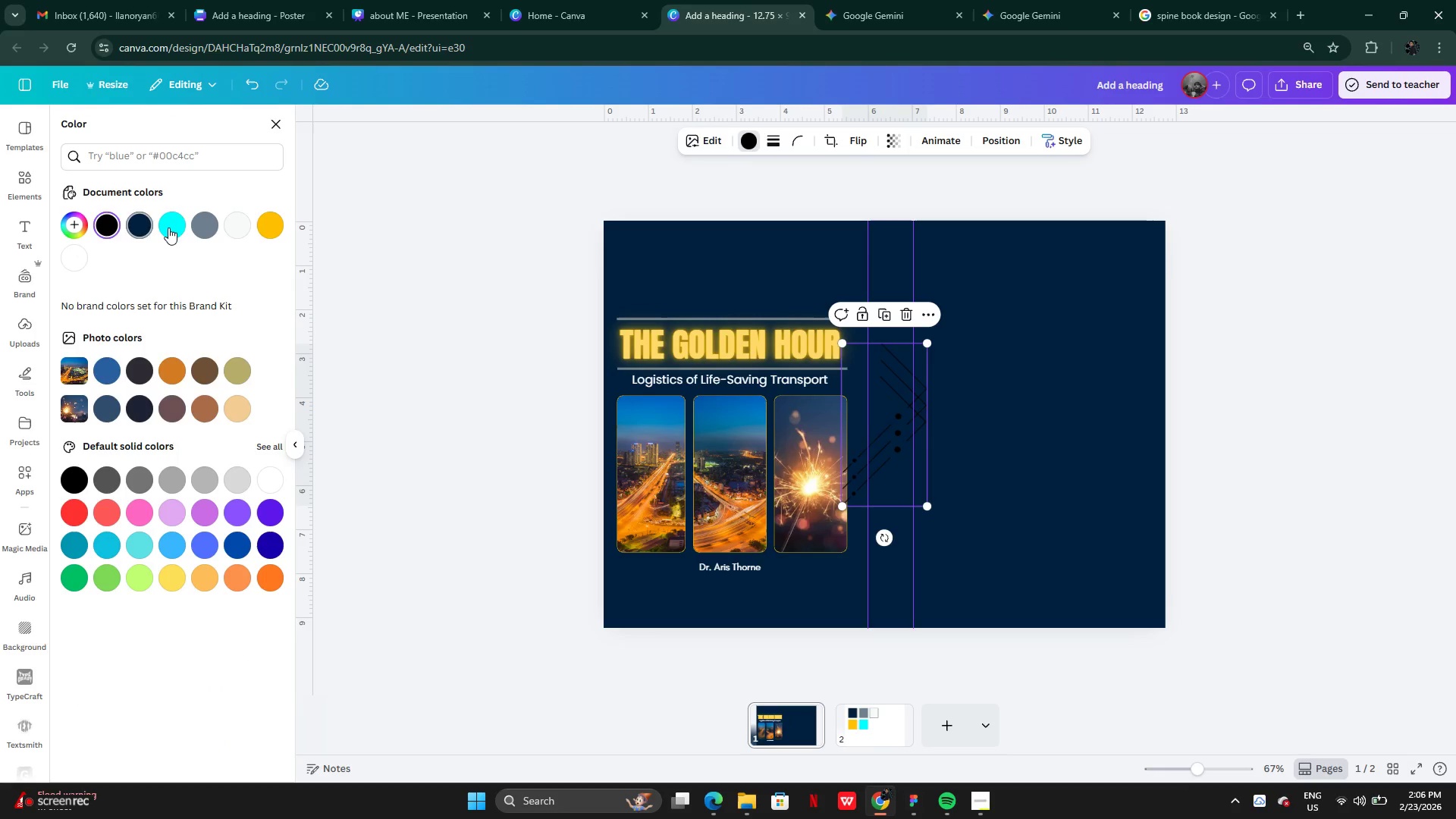 
left_click([171, 228])
 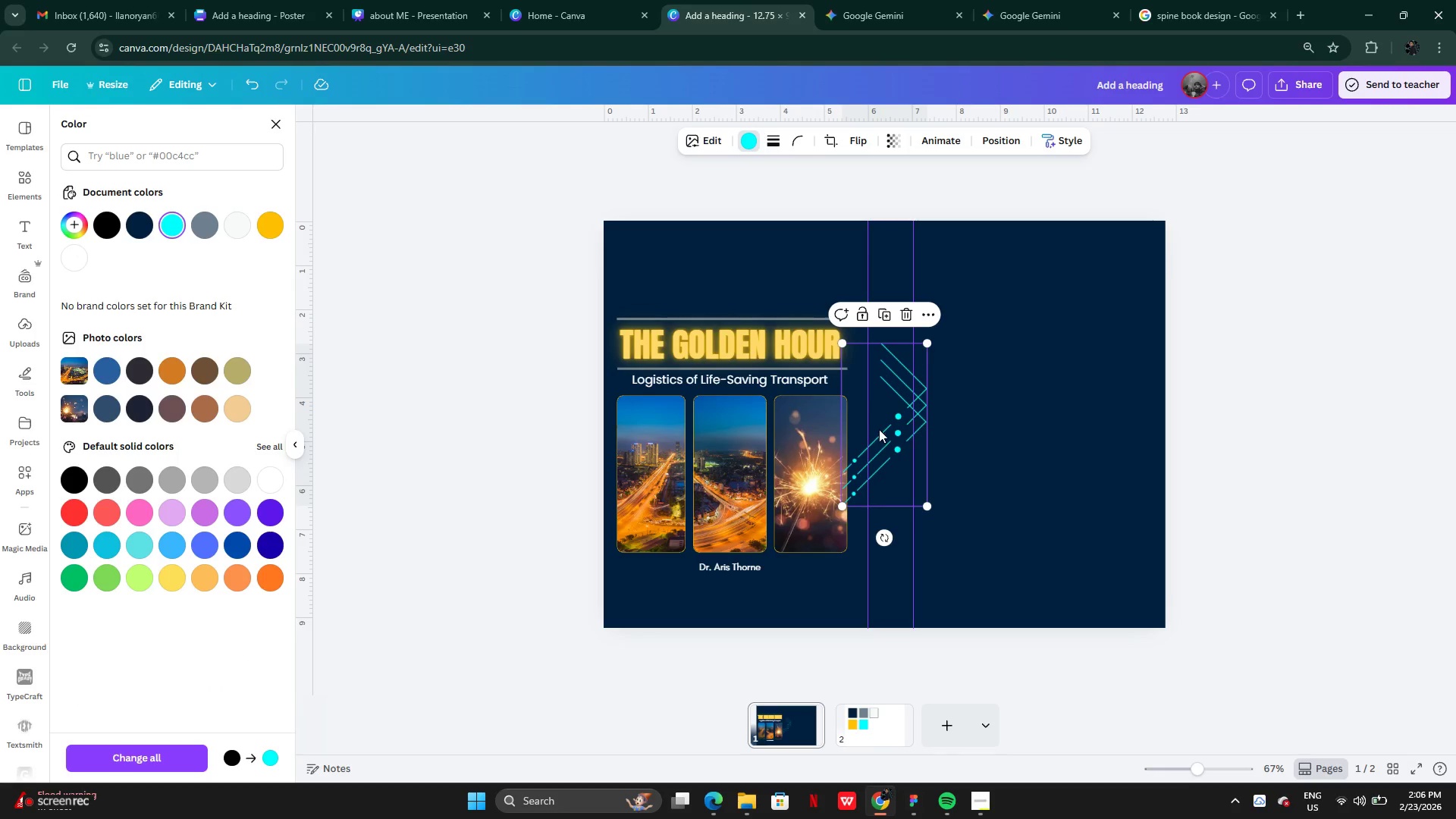 
left_click_drag(start_coordinate=[880, 430], to_coordinate=[597, 273])
 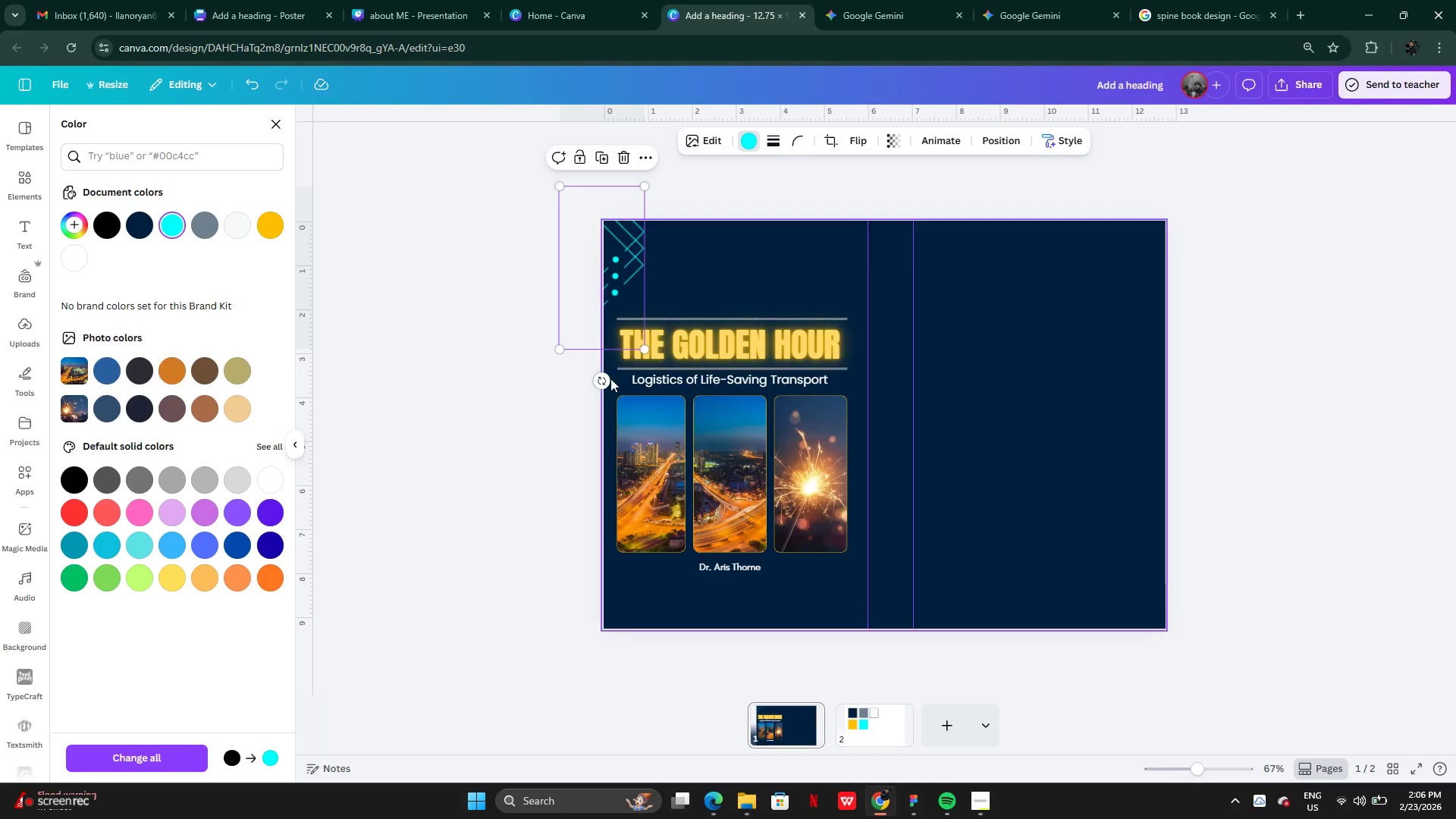 
left_click_drag(start_coordinate=[607, 382], to_coordinate=[517, 337])
 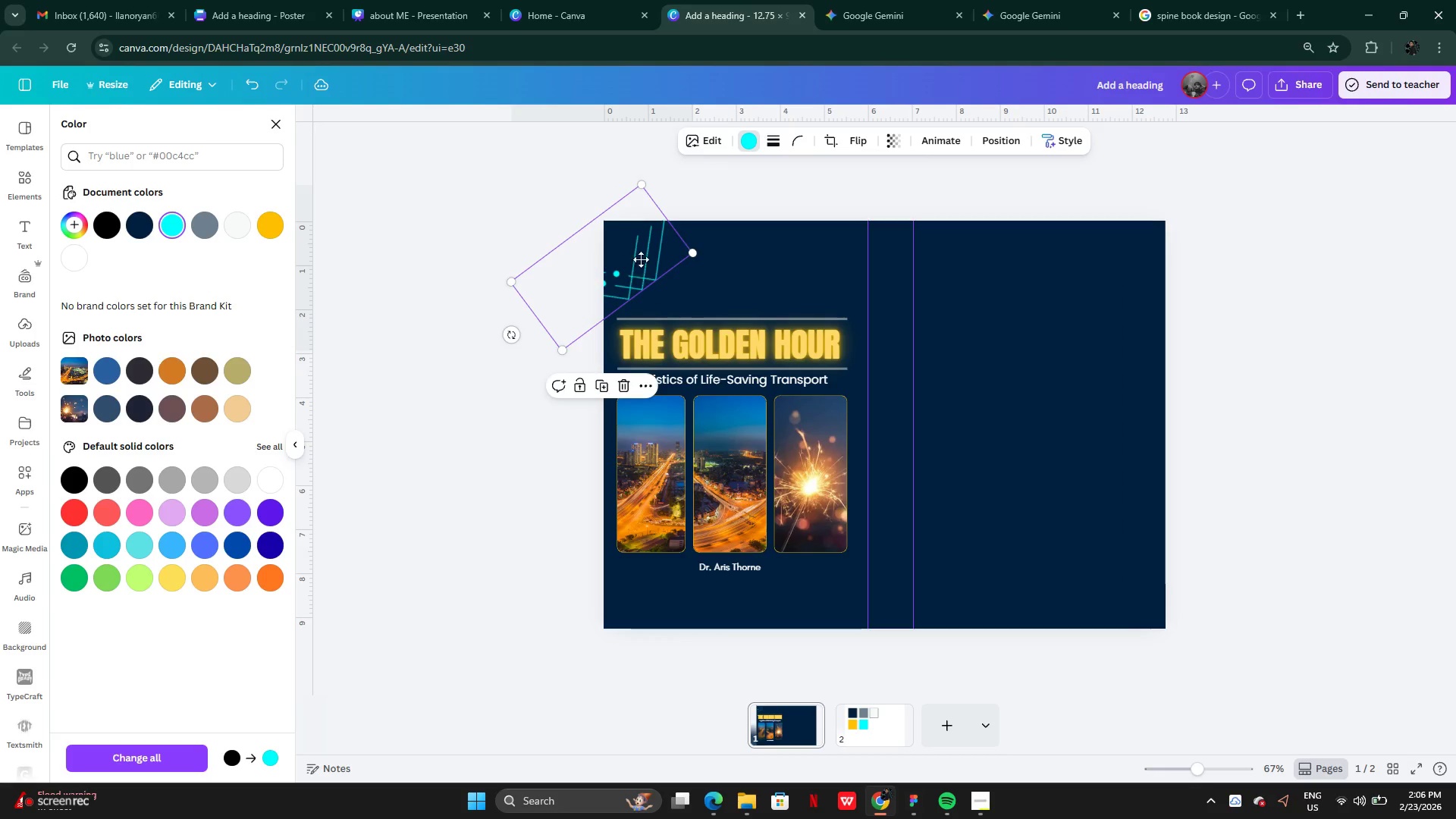 
left_click_drag(start_coordinate=[633, 268], to_coordinate=[660, 249])
 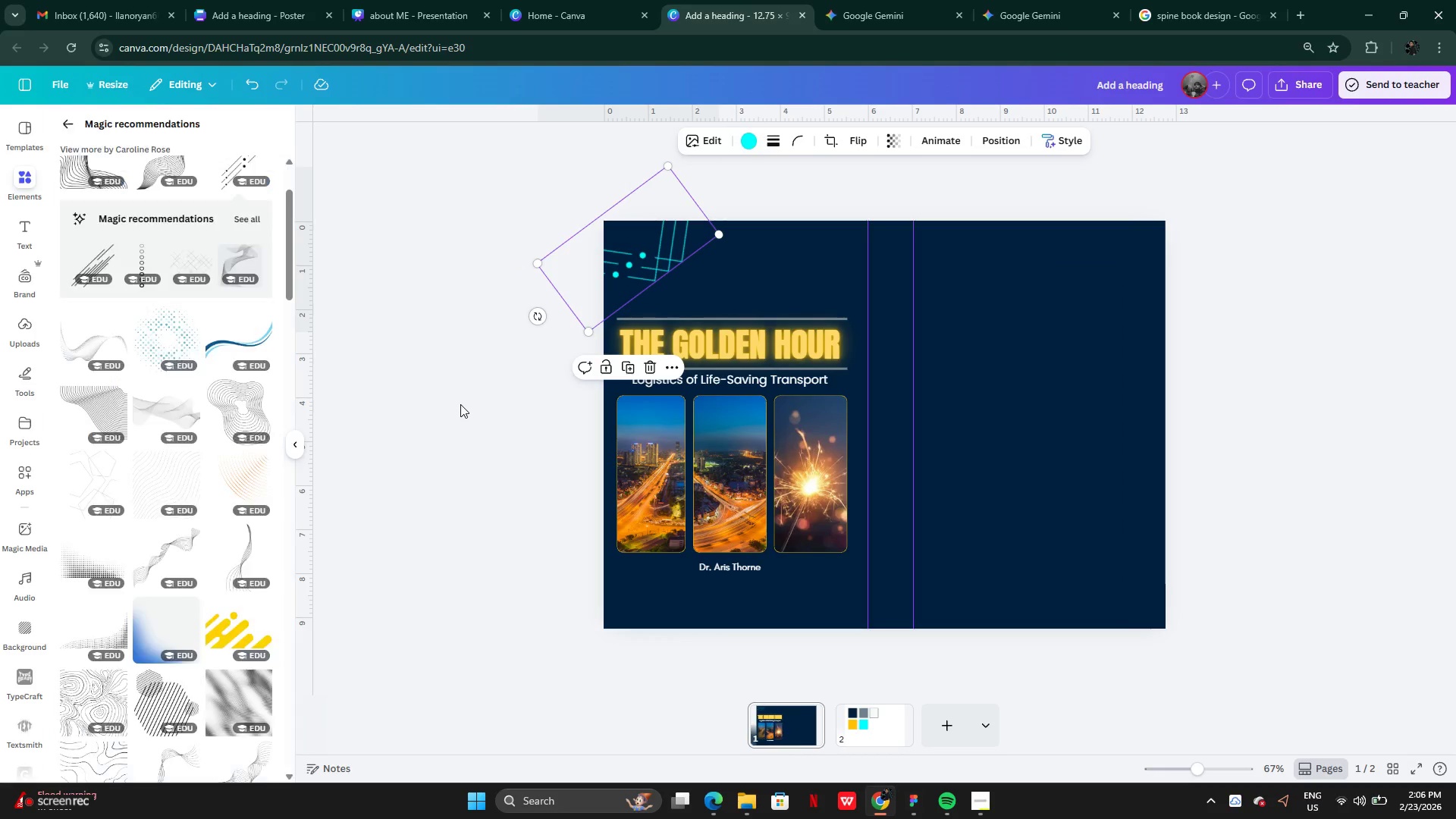 
double_click([460, 404])
 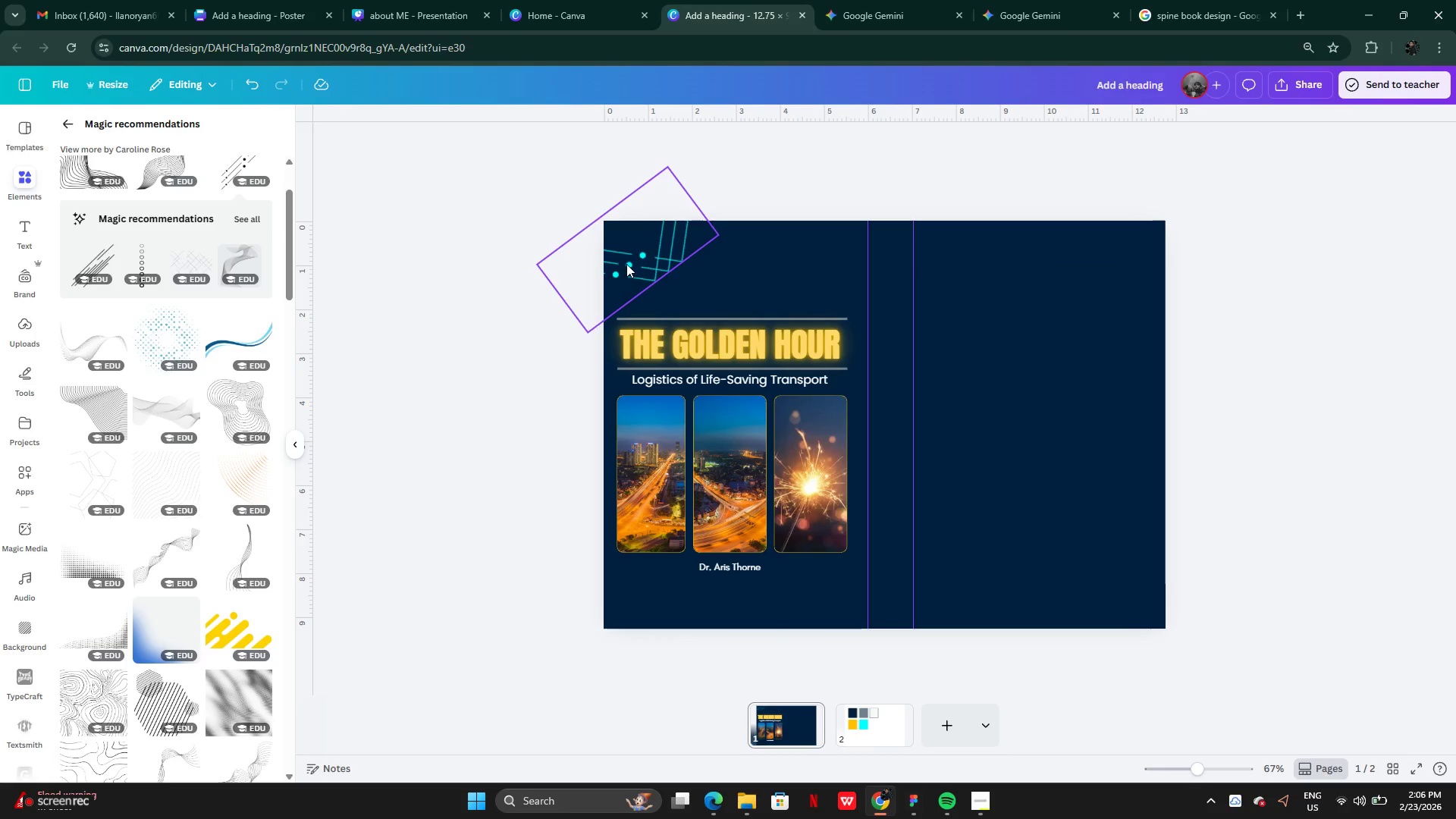 
left_click([627, 264])
 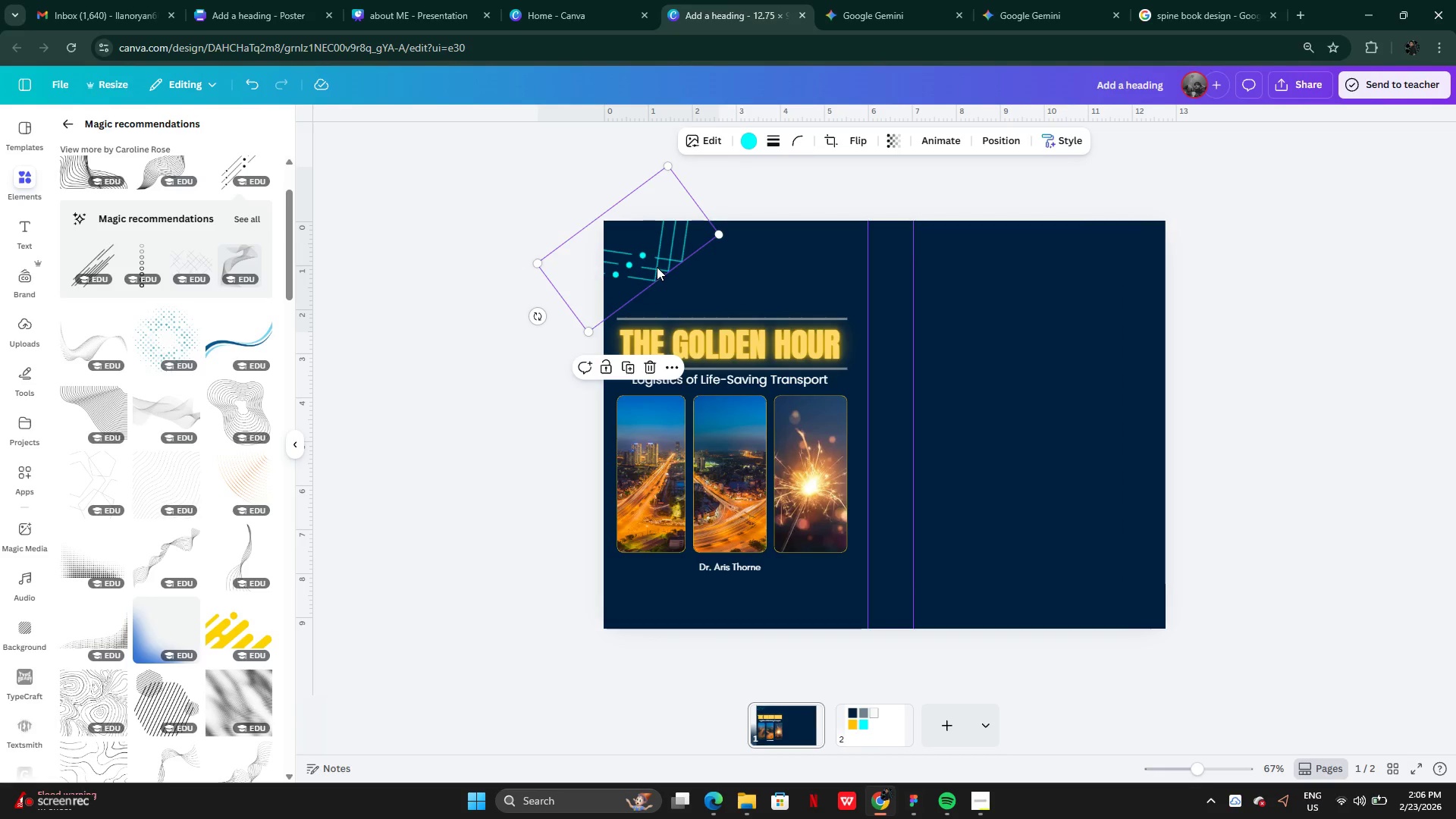 
hold_key(key=AltLeft, duration=0.41)
left_click_drag(start_coordinate=[651, 257], to_coordinate=[691, 344])
 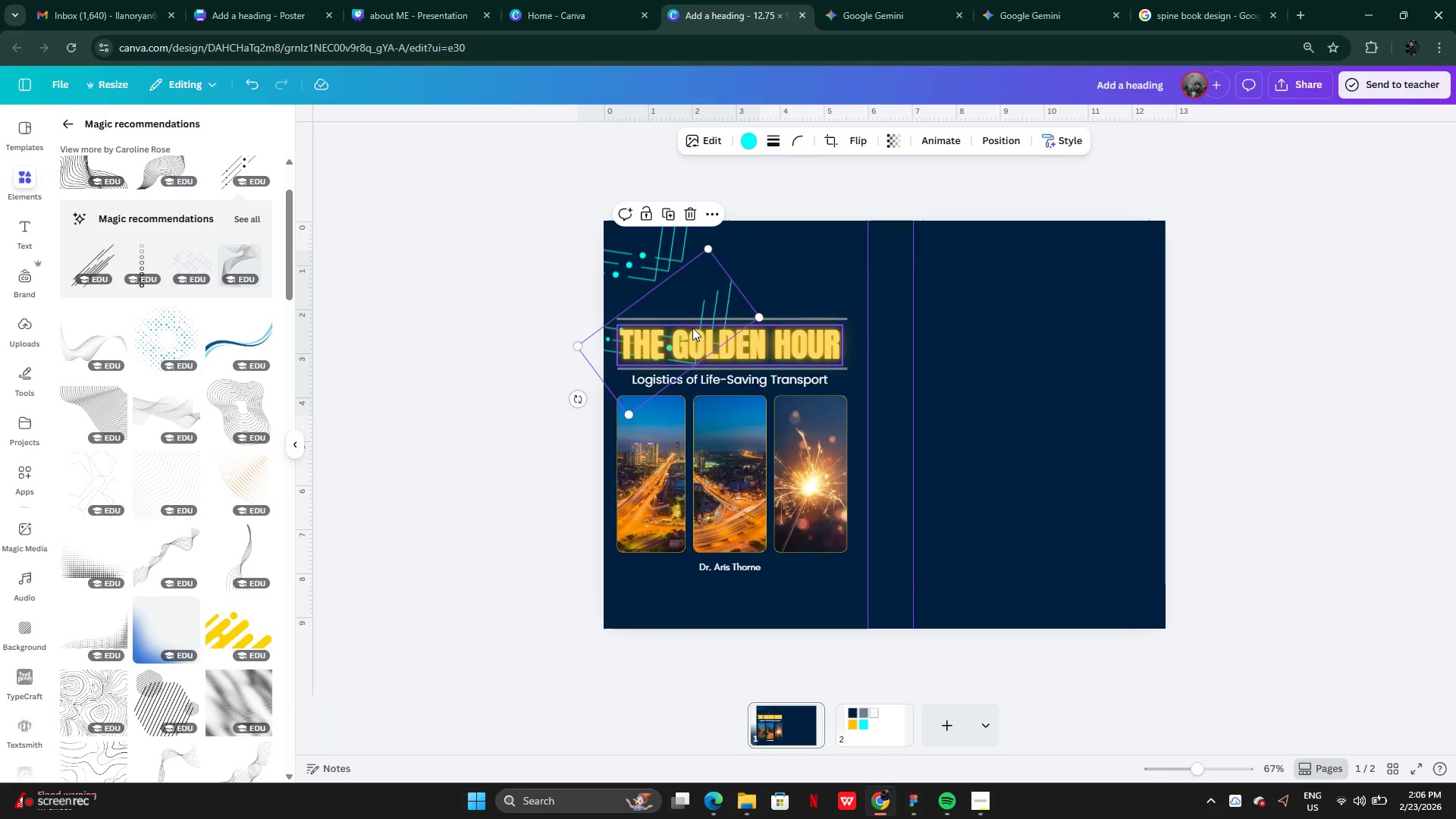 
left_click_drag(start_coordinate=[692, 328], to_coordinate=[610, 628])
 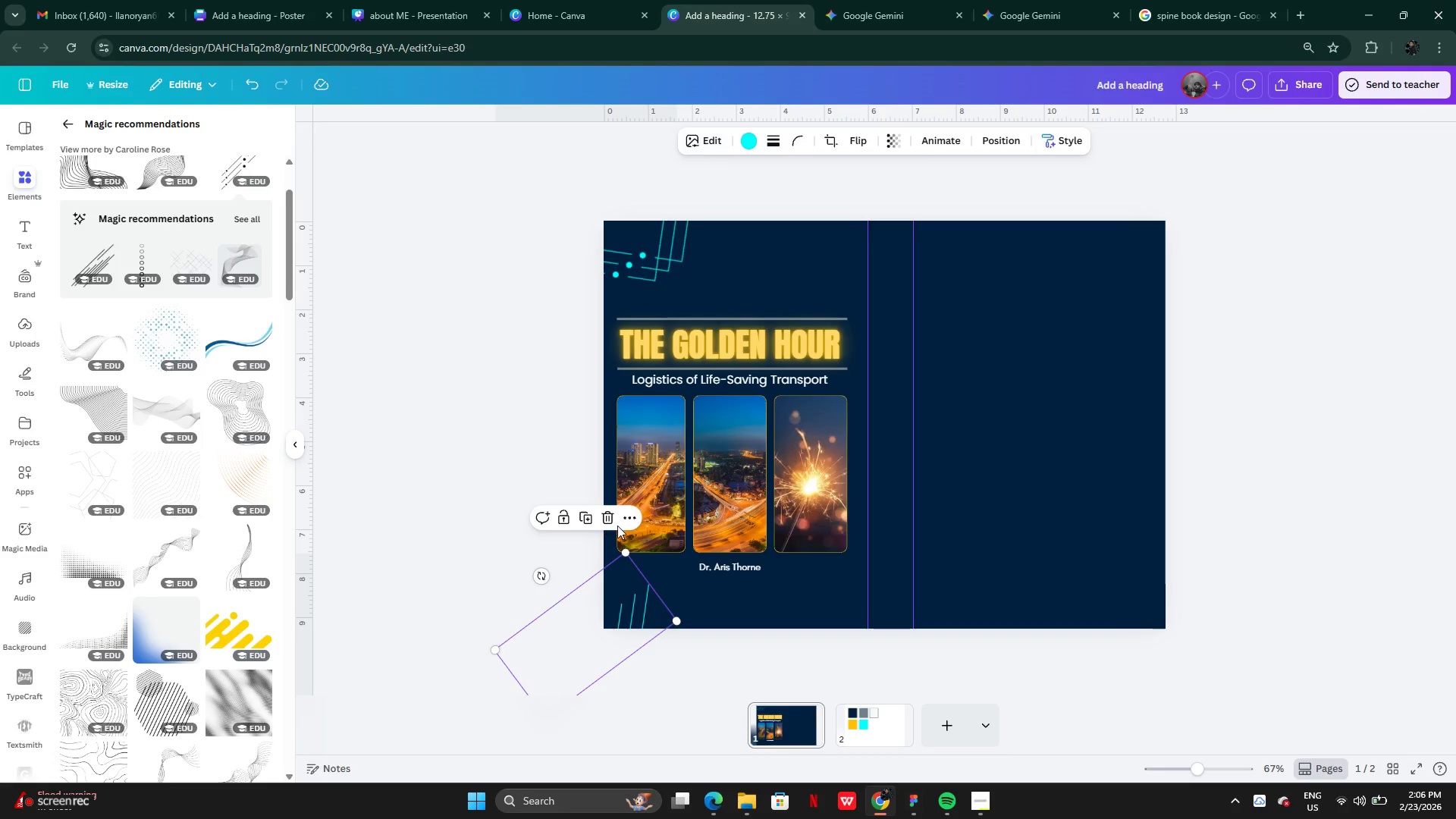 
left_click([618, 526])
 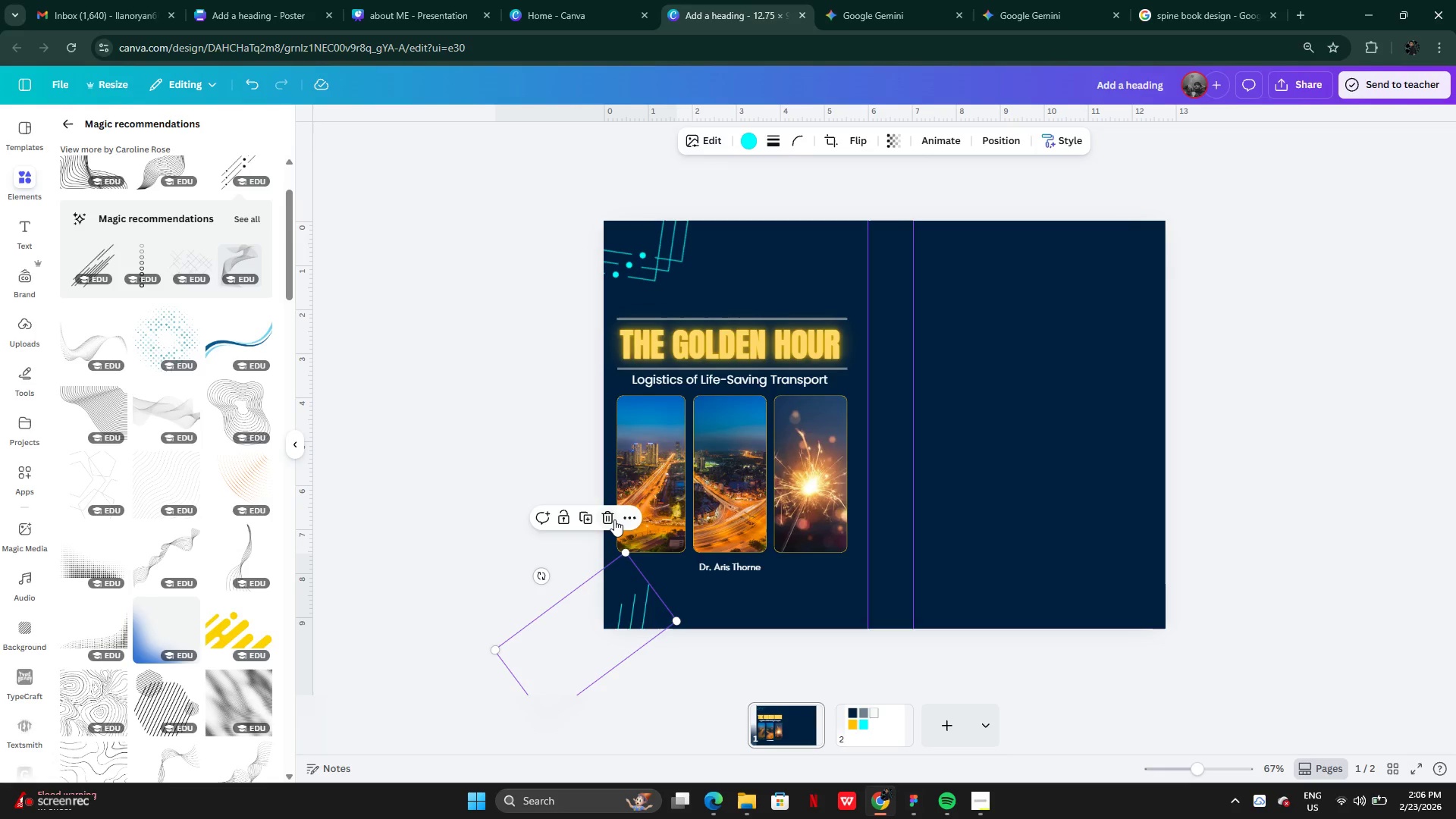 
left_click([613, 519])
 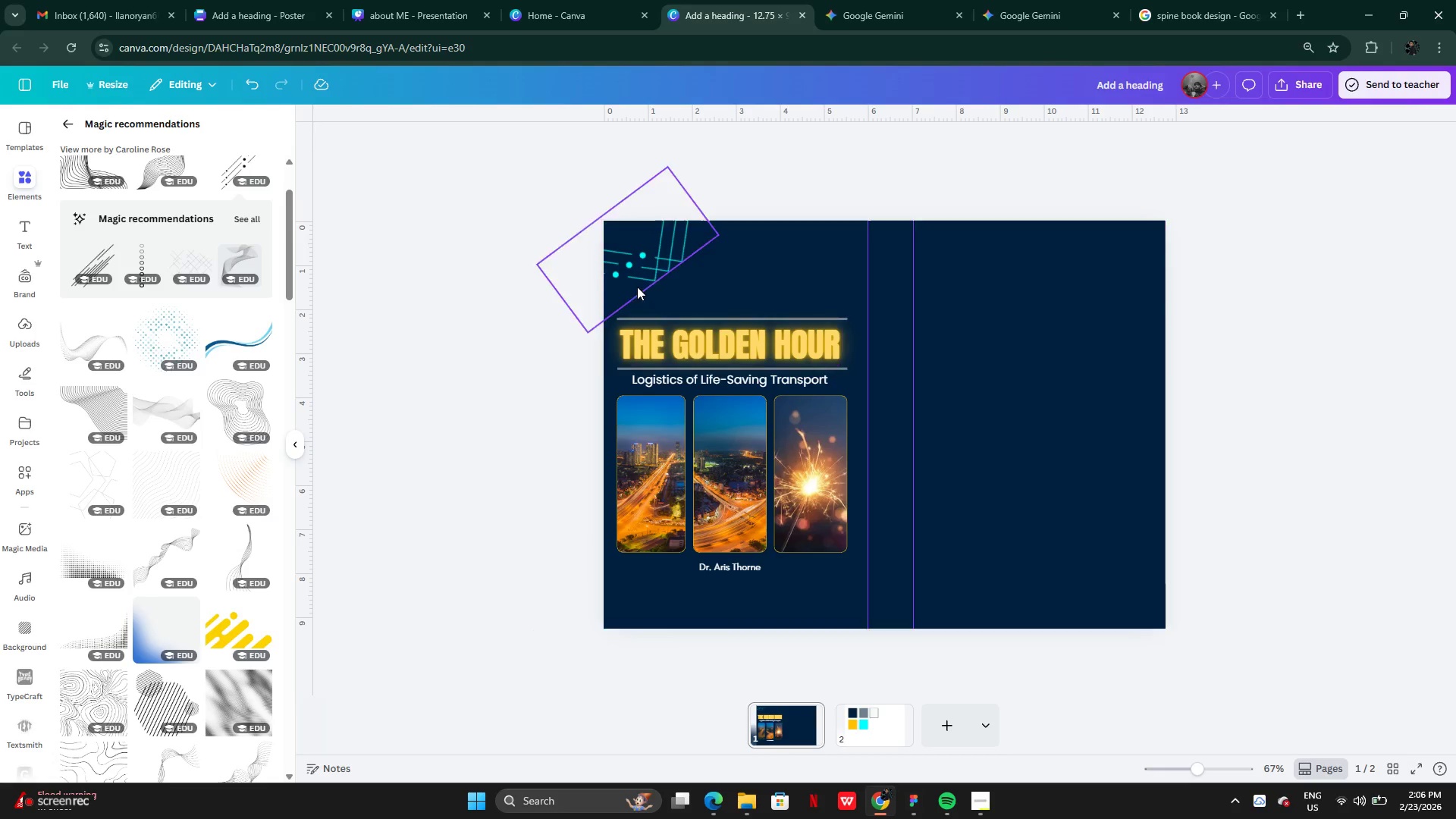 
left_click([637, 287])
 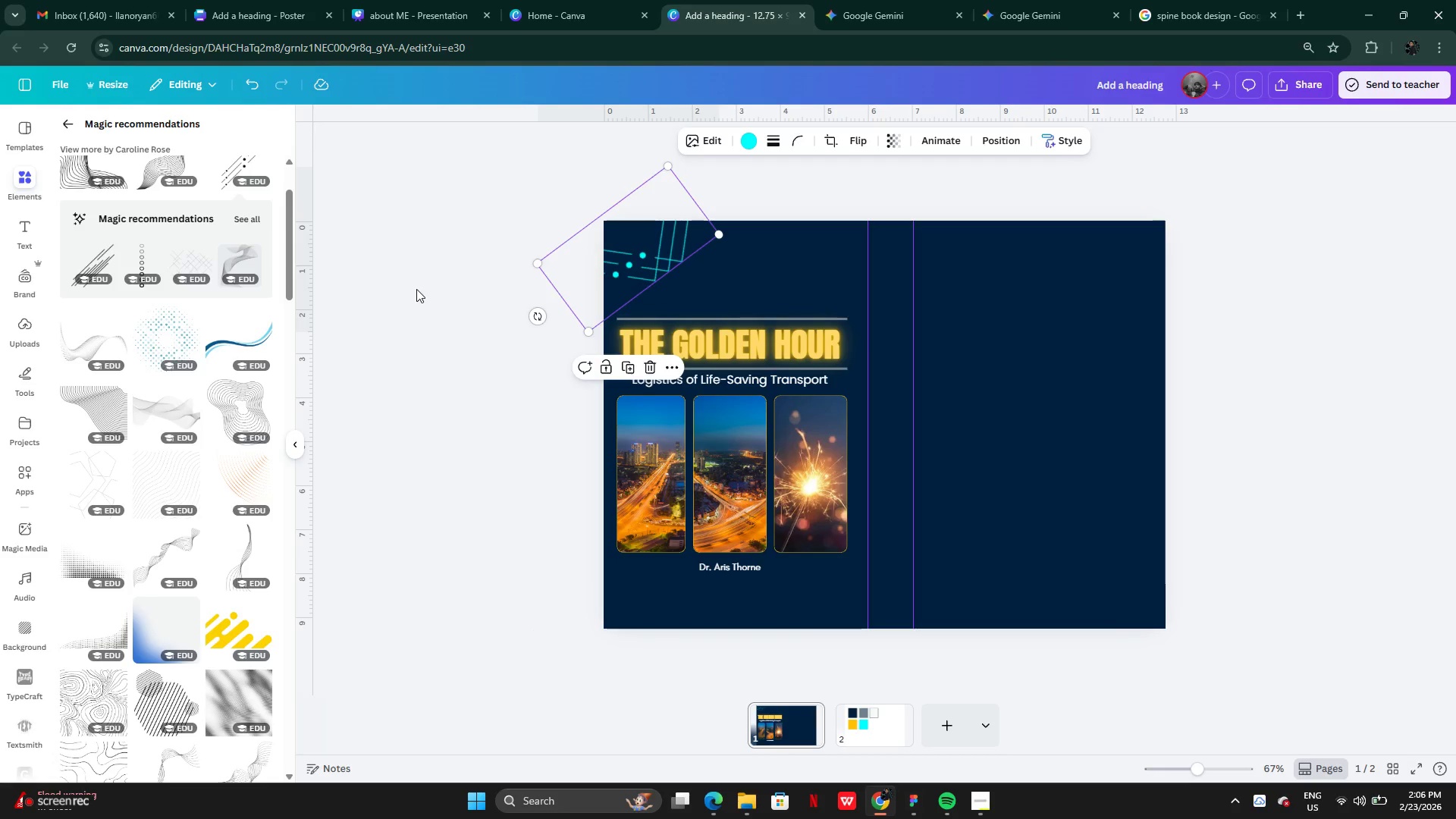 
key(Backspace)
 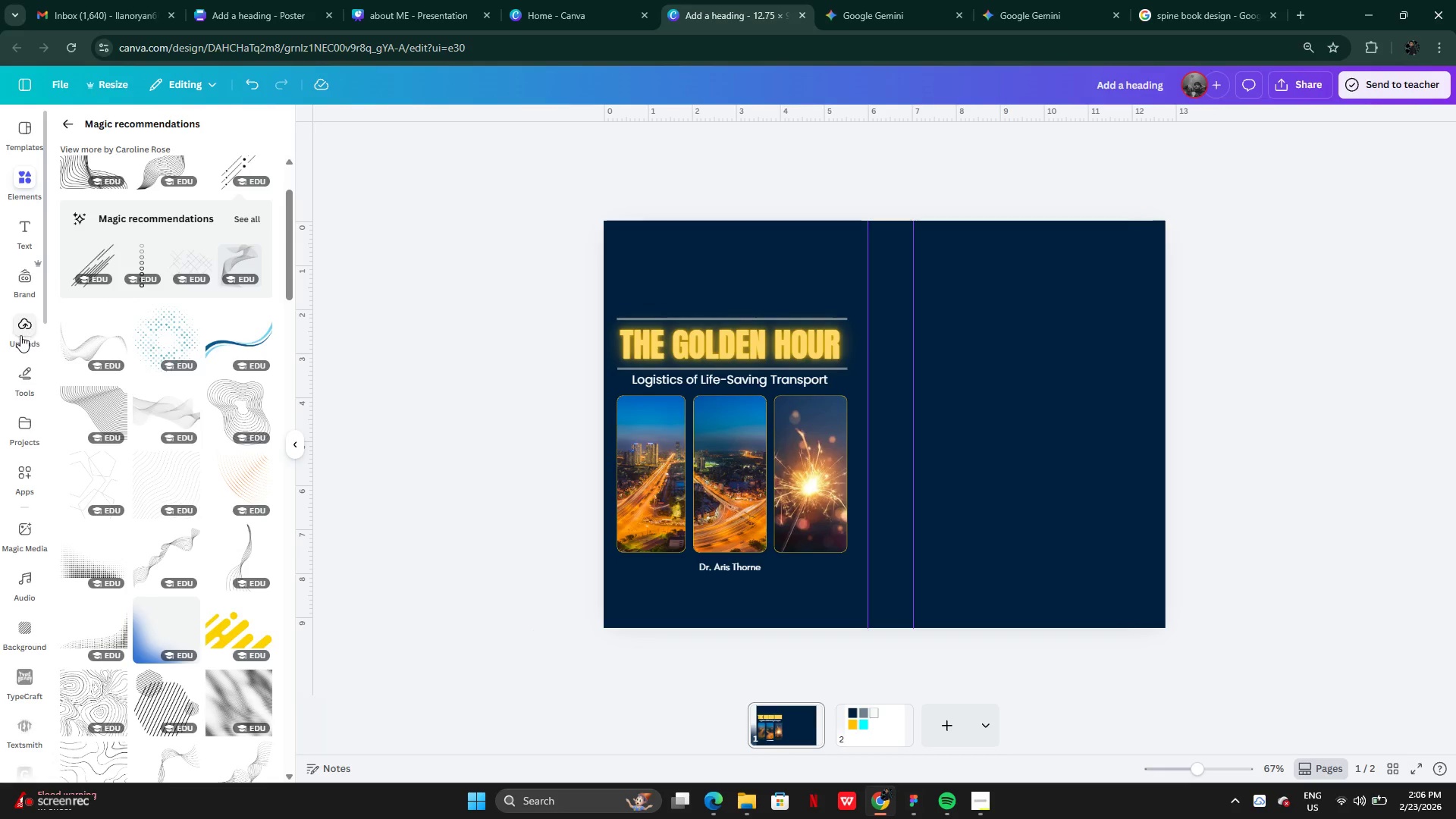 
left_click([2, 339])
 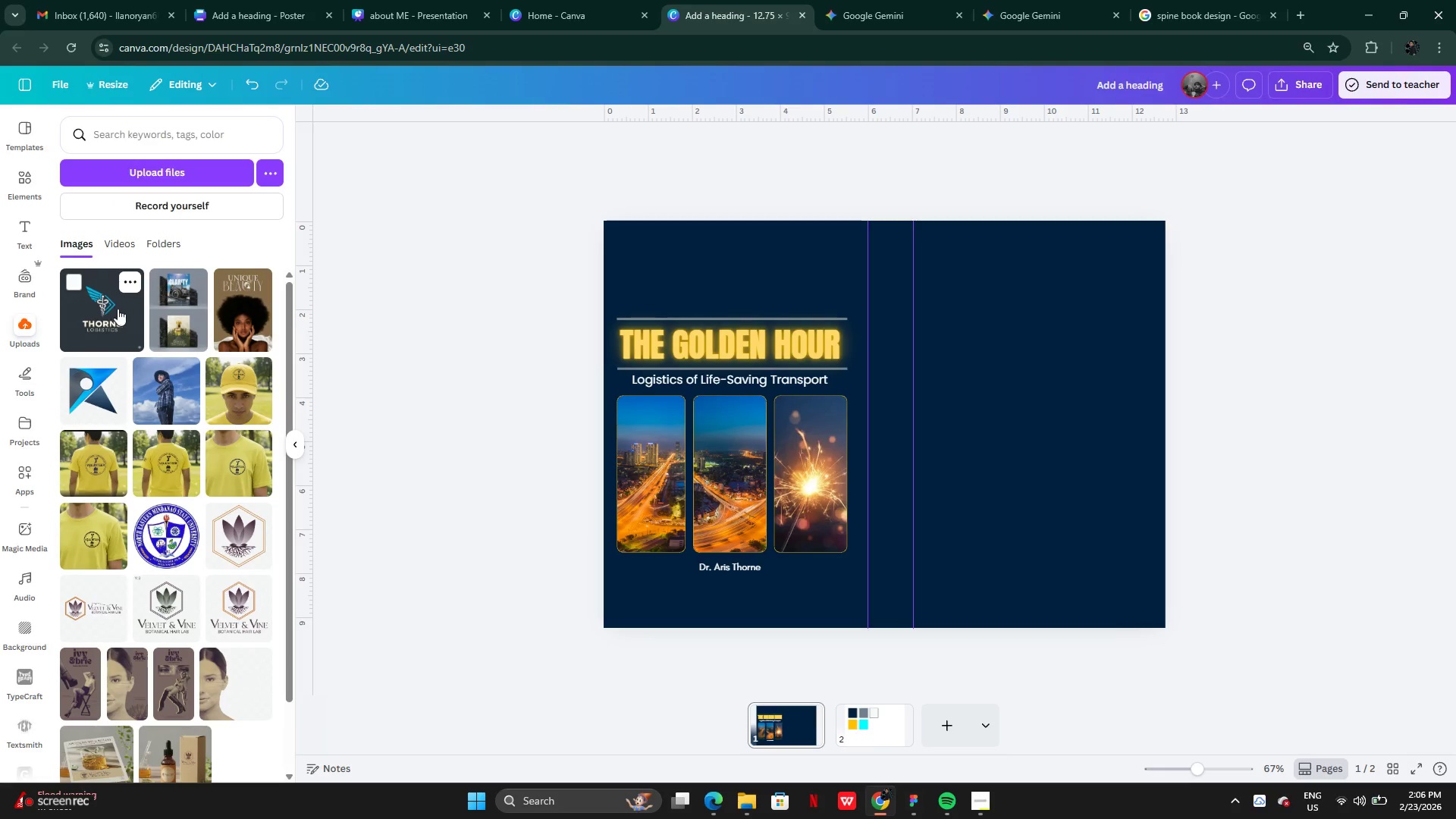 
left_click([103, 322])
 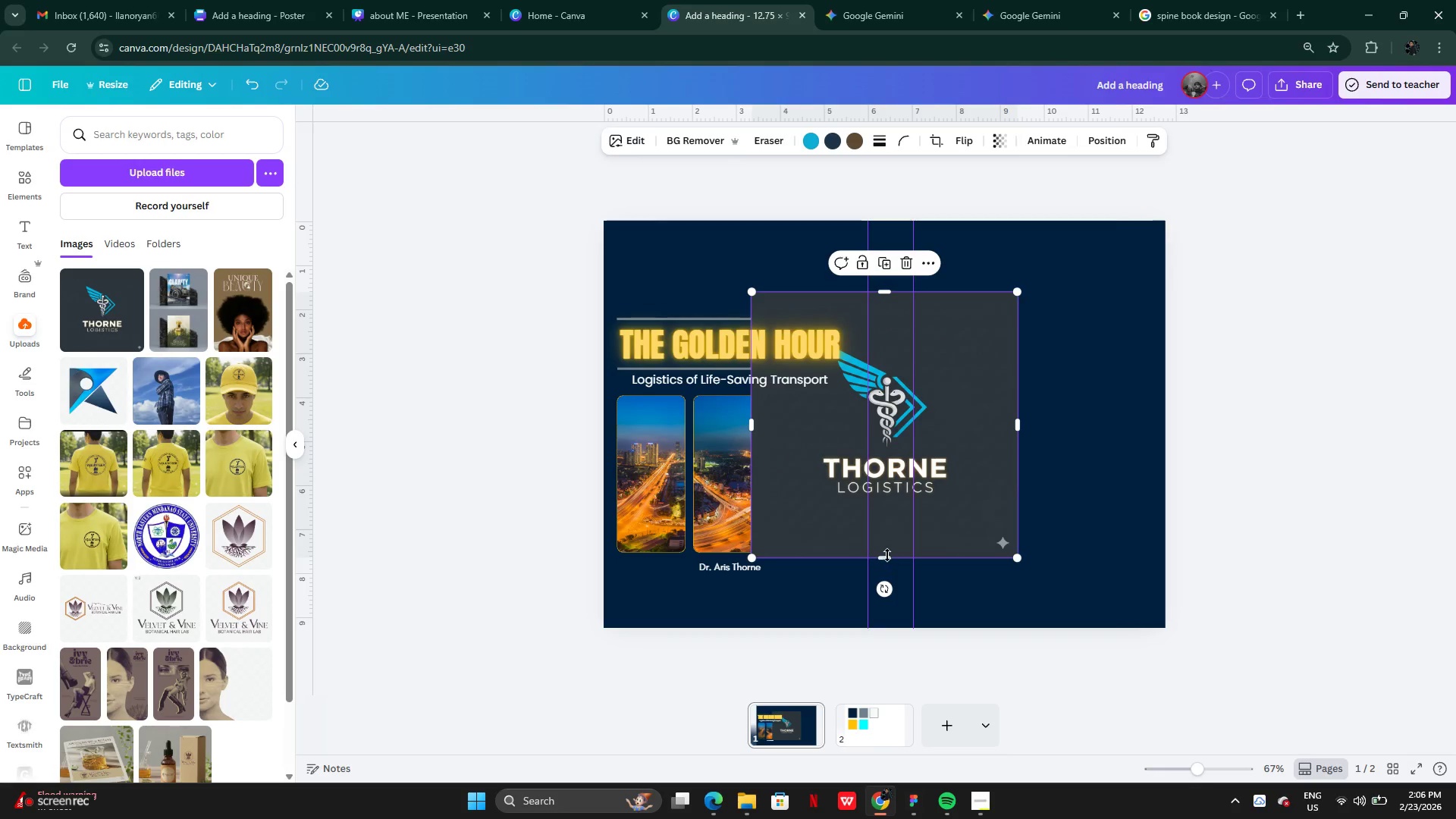 
left_click_drag(start_coordinate=[887, 555], to_coordinate=[890, 519])
 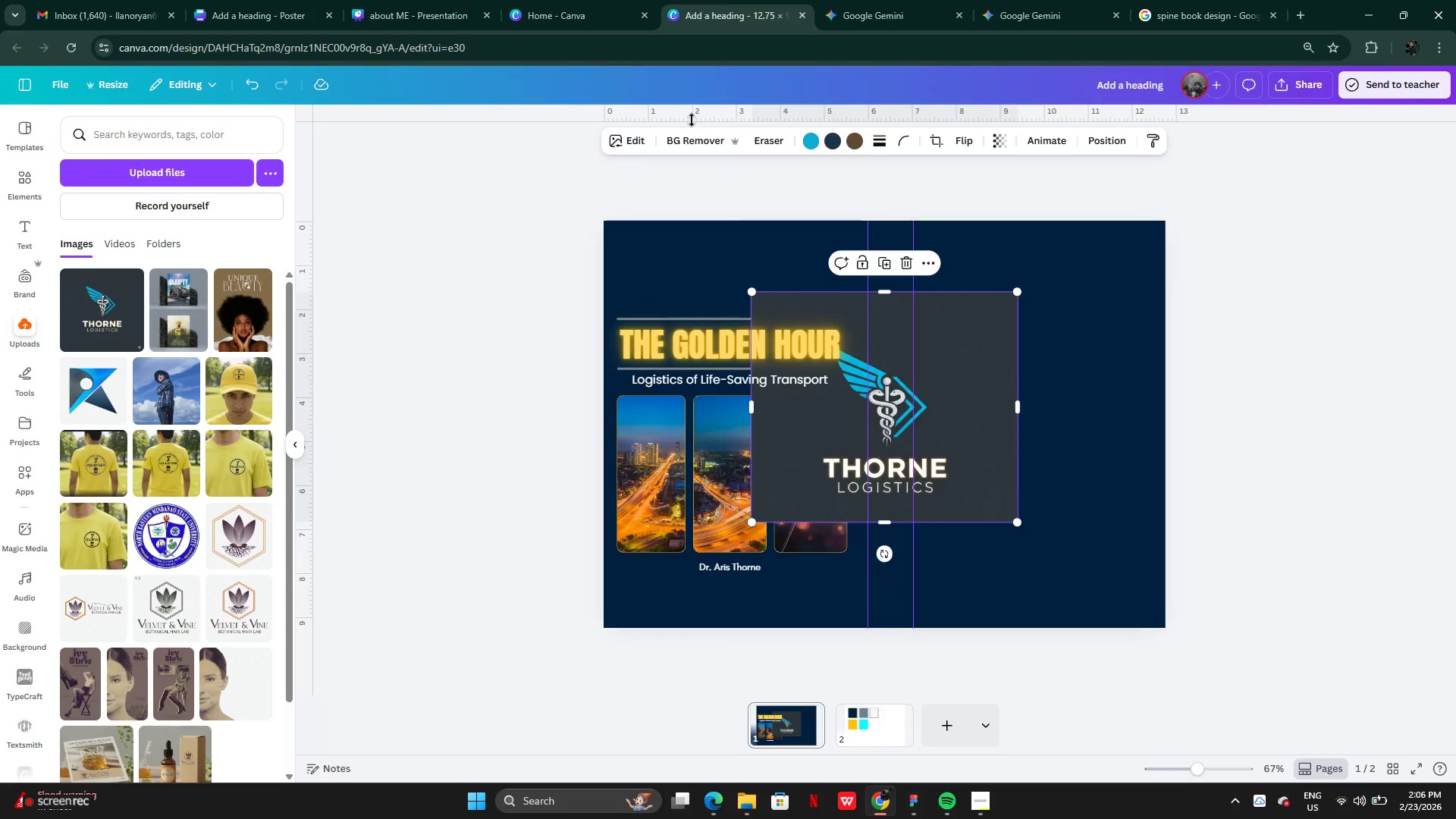 
left_click([683, 139])
 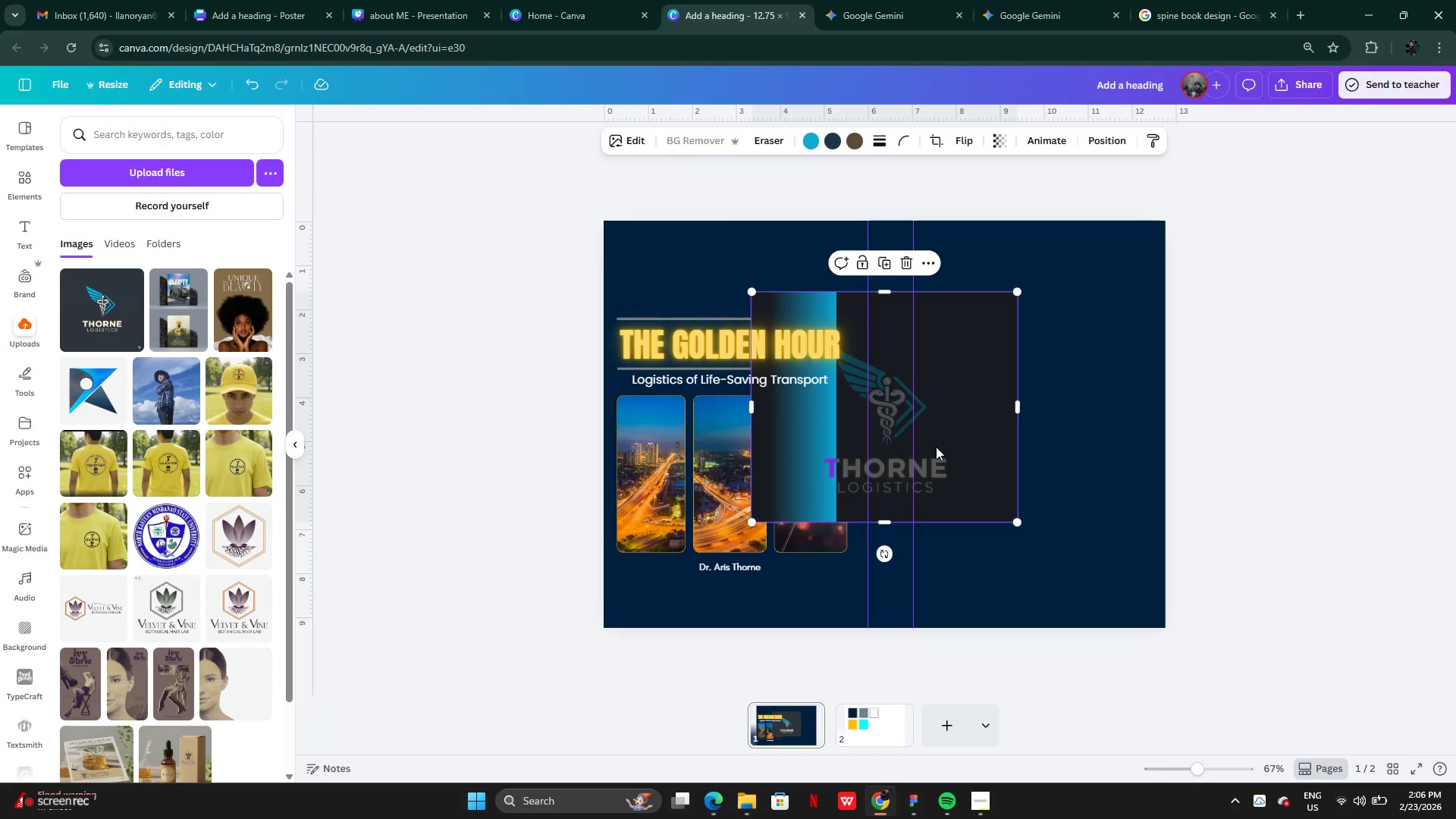 
left_click_drag(start_coordinate=[750, 407], to_coordinate=[807, 419])
 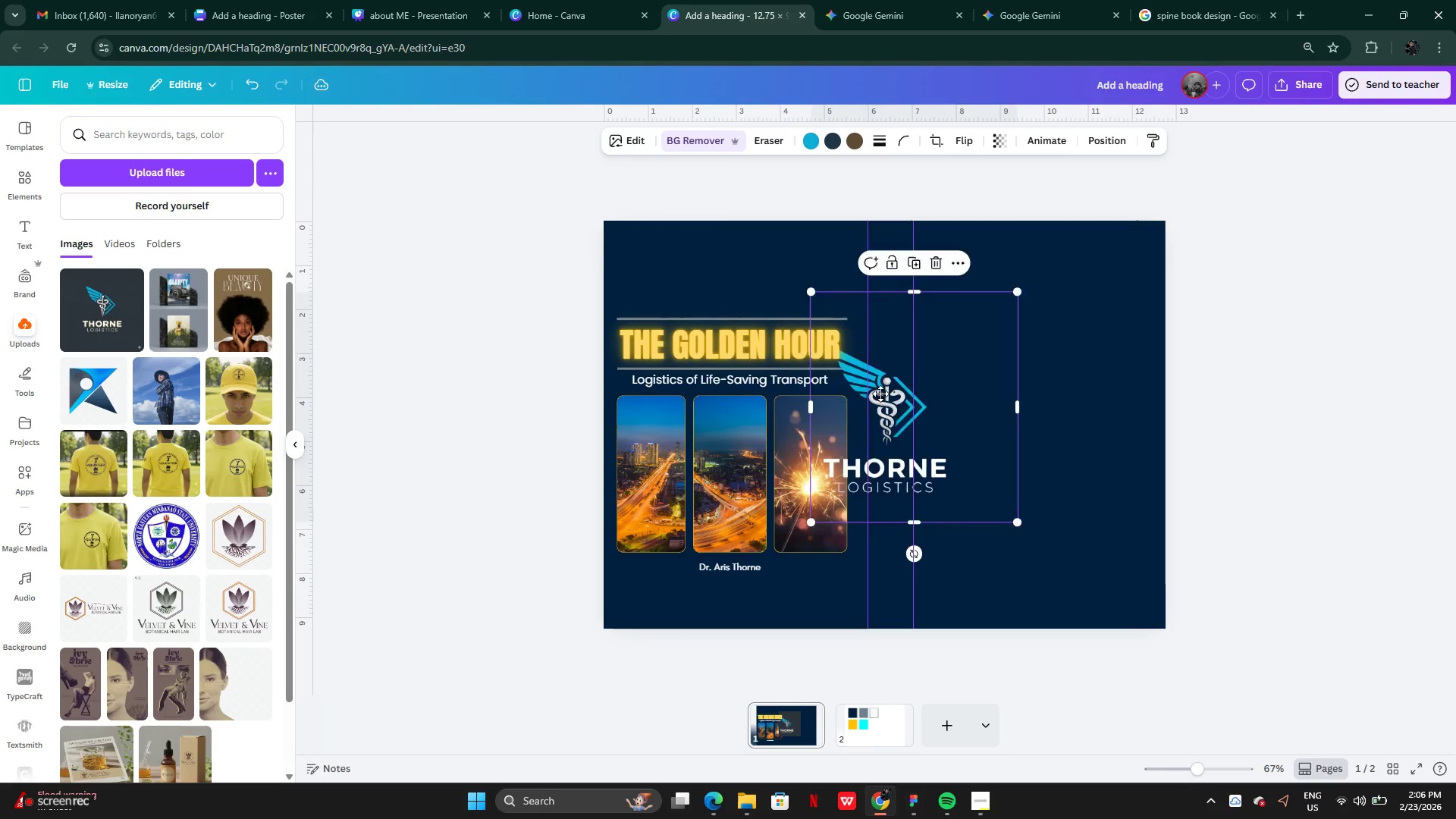 
left_click_drag(start_coordinate=[928, 433], to_coordinate=[795, 310])
 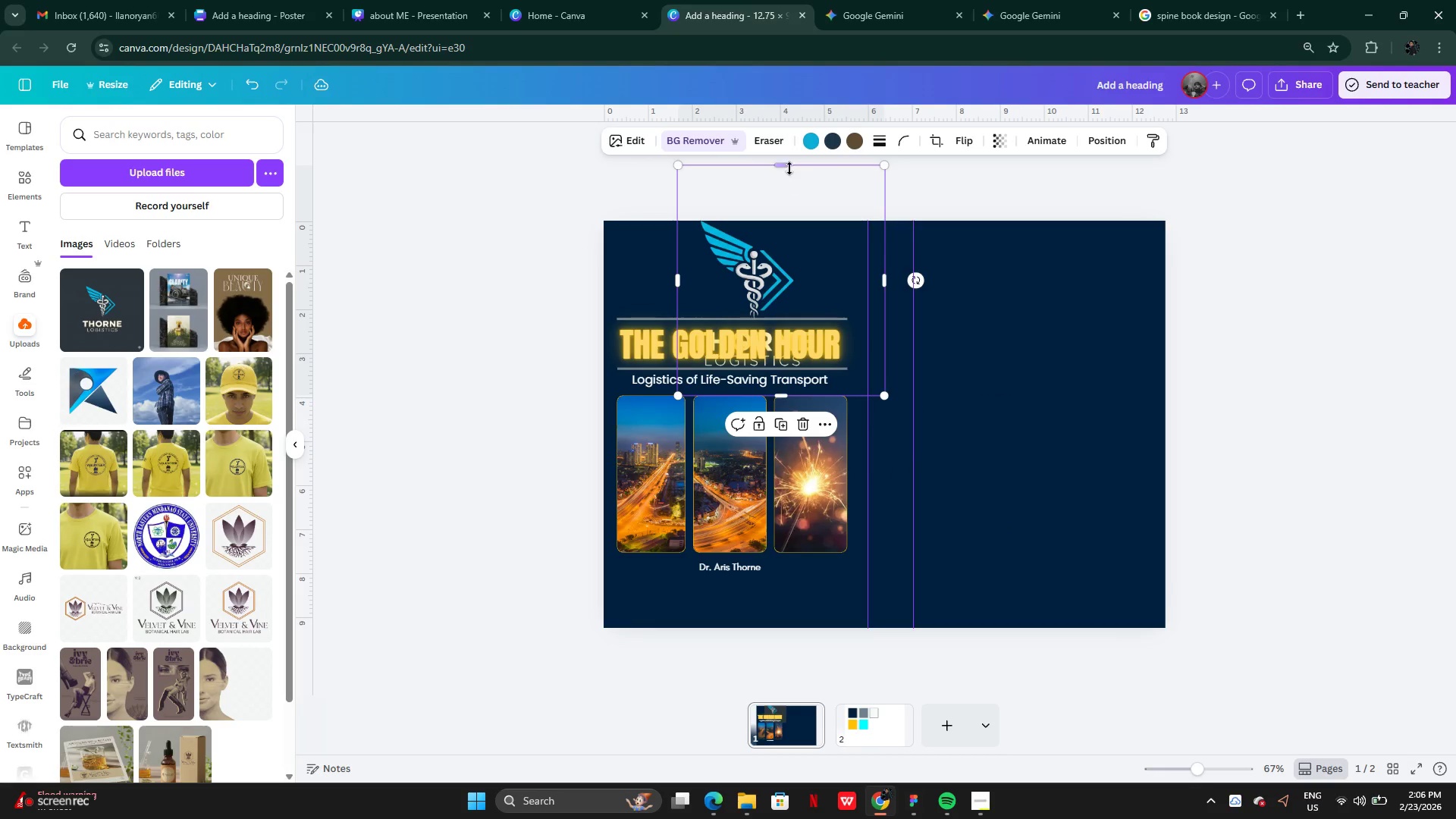 
left_click_drag(start_coordinate=[788, 168], to_coordinate=[787, 199])
 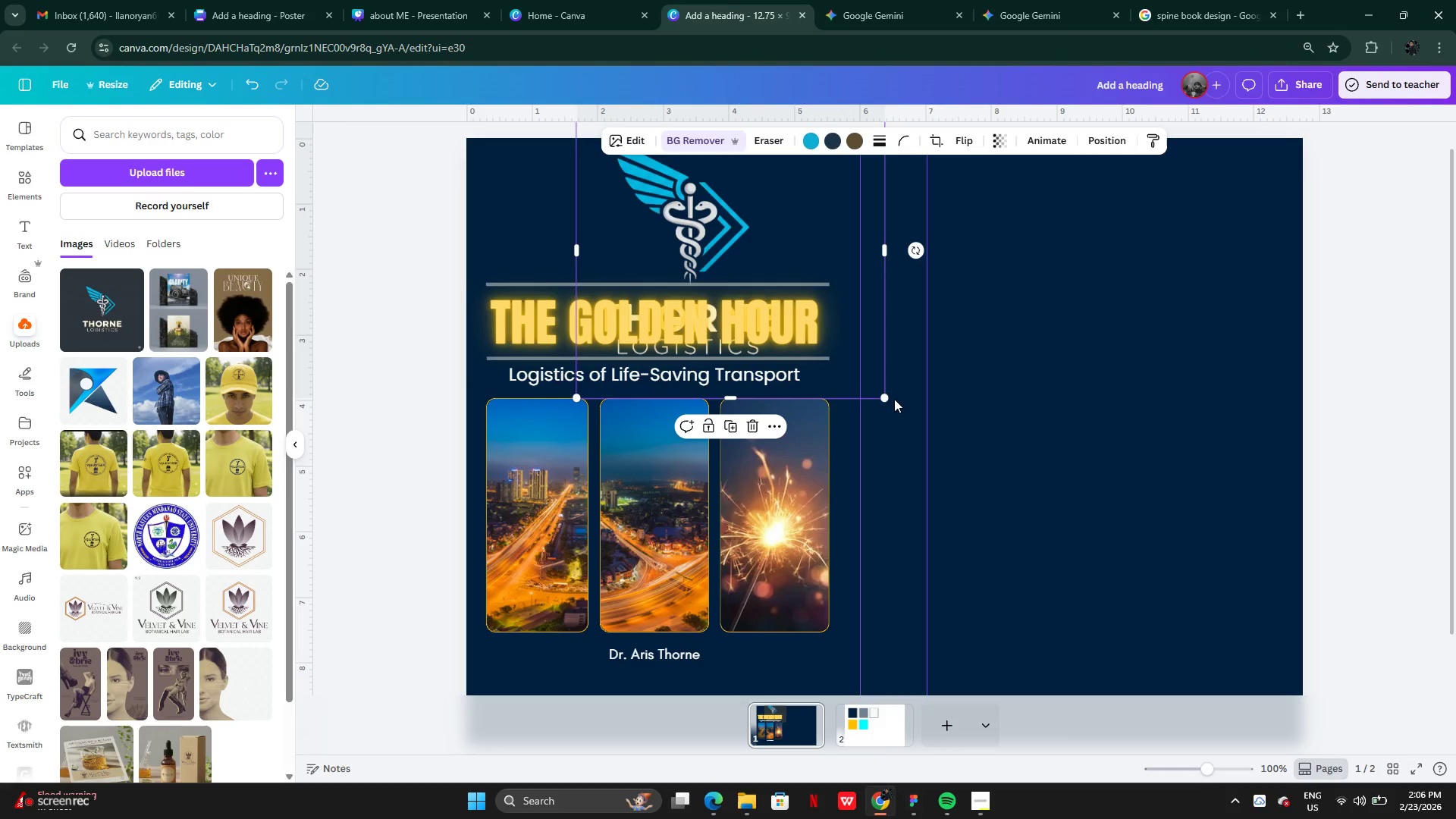 
left_click_drag(start_coordinate=[886, 398], to_coordinate=[739, 279])
 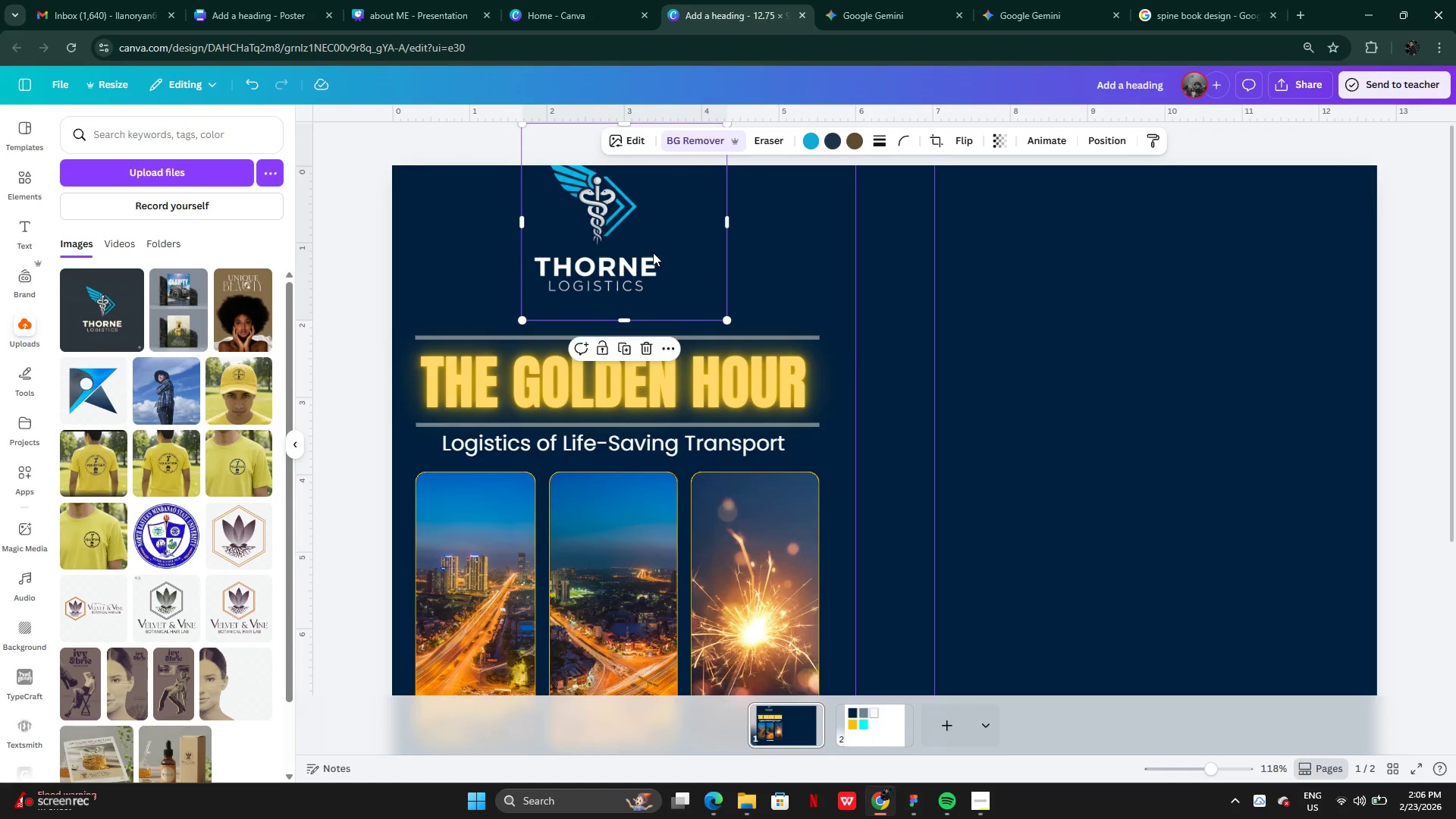 
left_click_drag(start_coordinate=[648, 240], to_coordinate=[675, 280])
 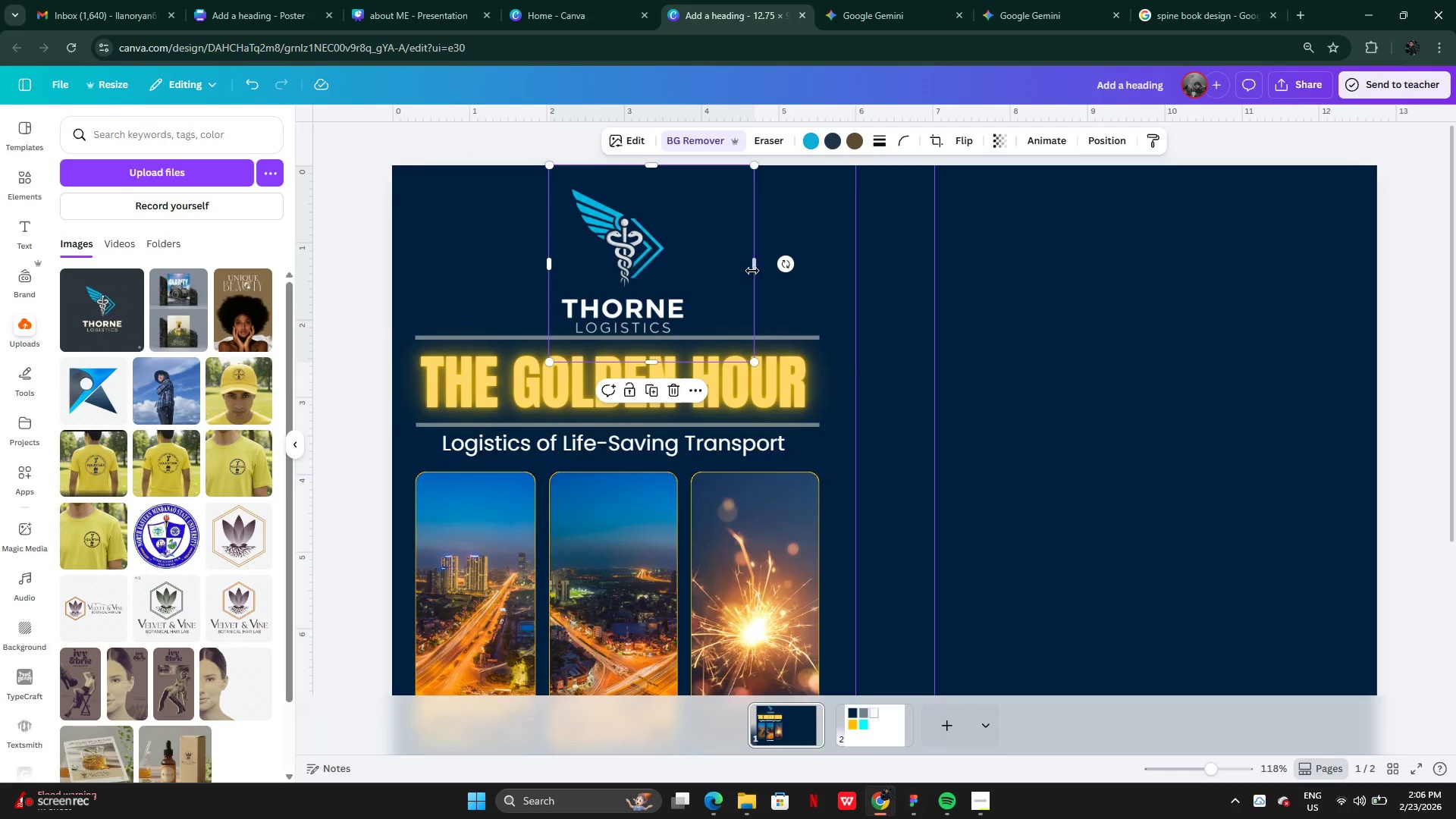 
left_click_drag(start_coordinate=[756, 271], to_coordinate=[695, 243])
 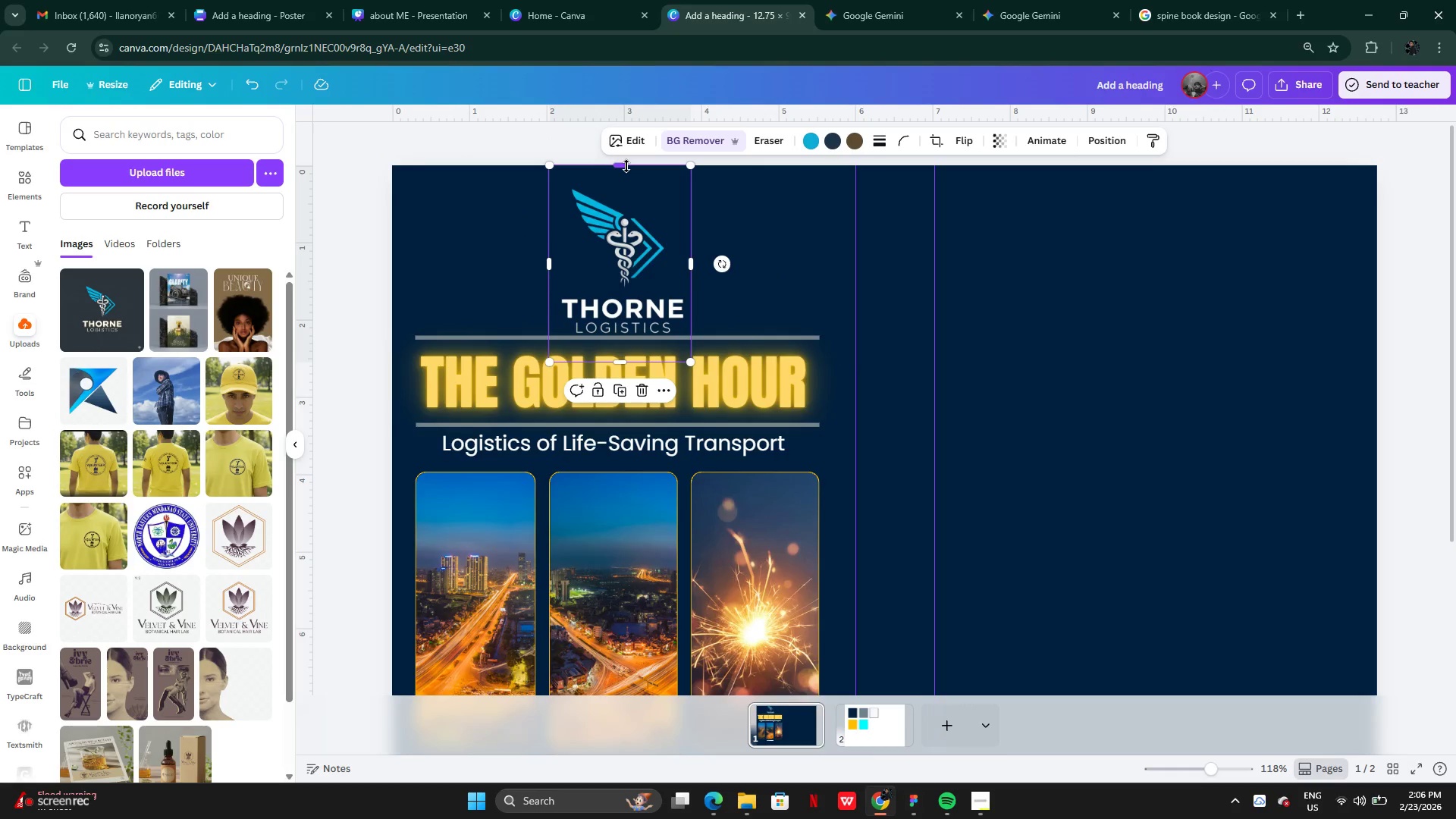 
left_click_drag(start_coordinate=[626, 166], to_coordinate=[626, 177])
 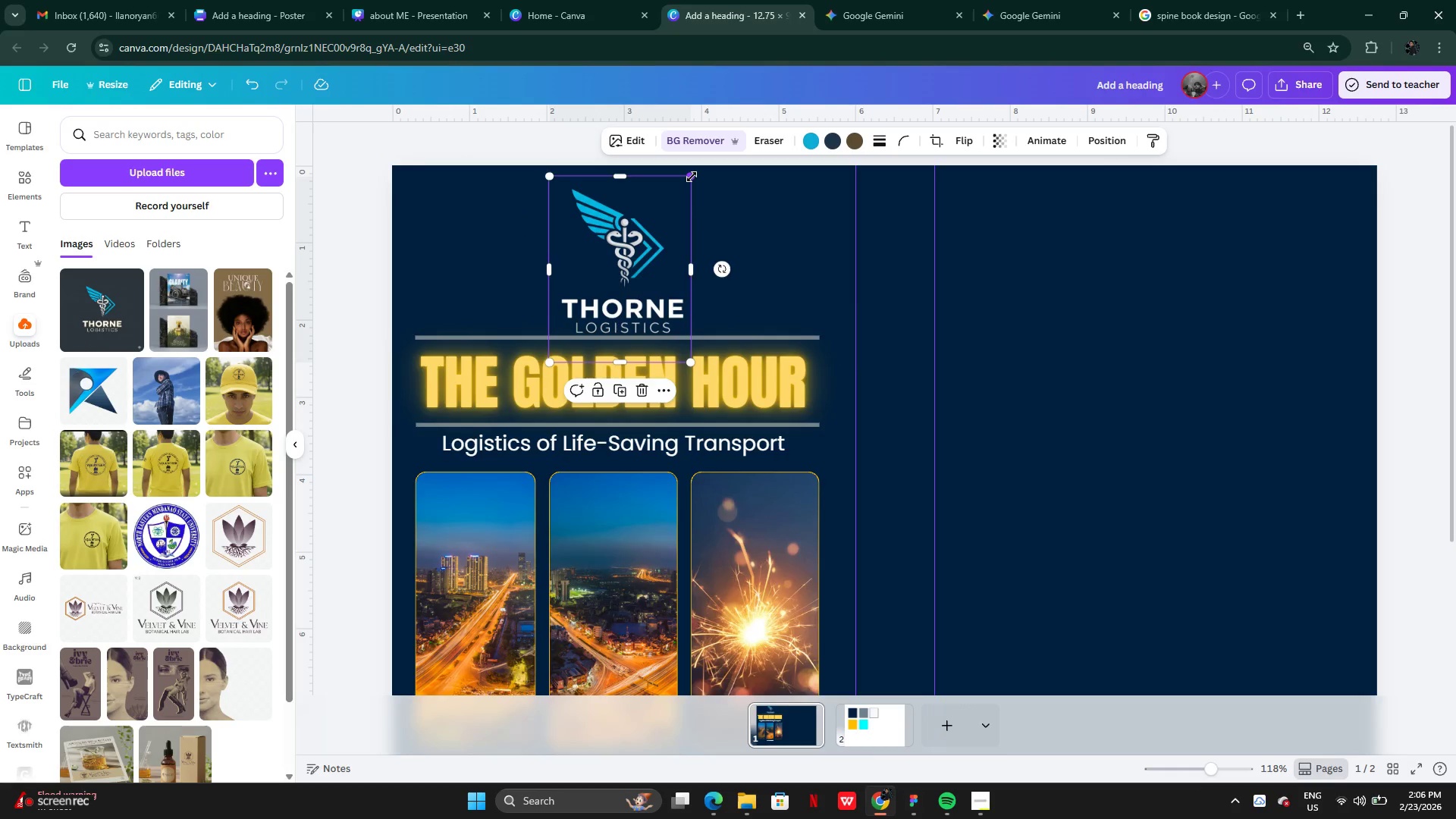 
left_click_drag(start_coordinate=[692, 177], to_coordinate=[607, 255])
 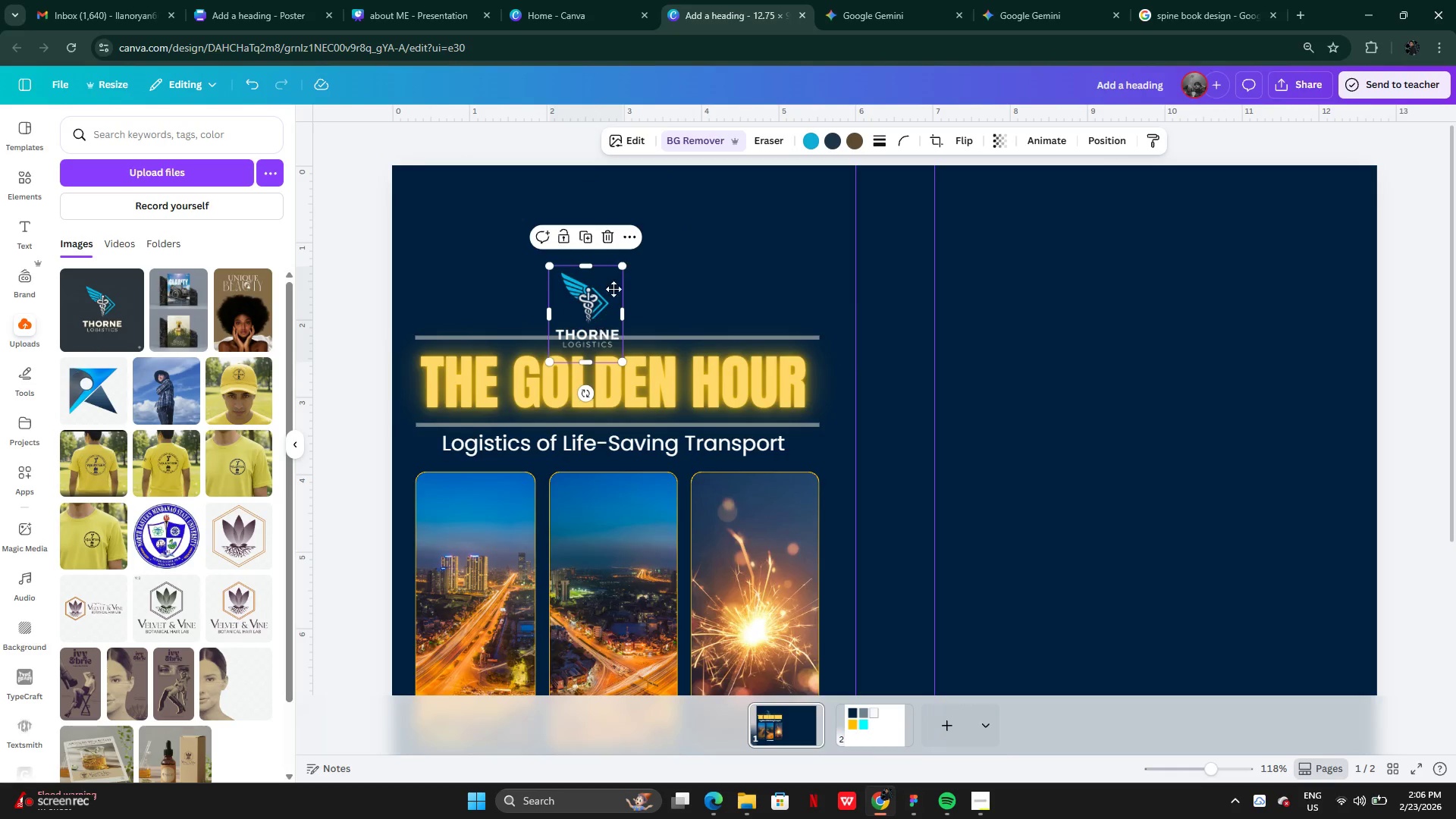 
left_click_drag(start_coordinate=[595, 319], to_coordinate=[624, 275])
 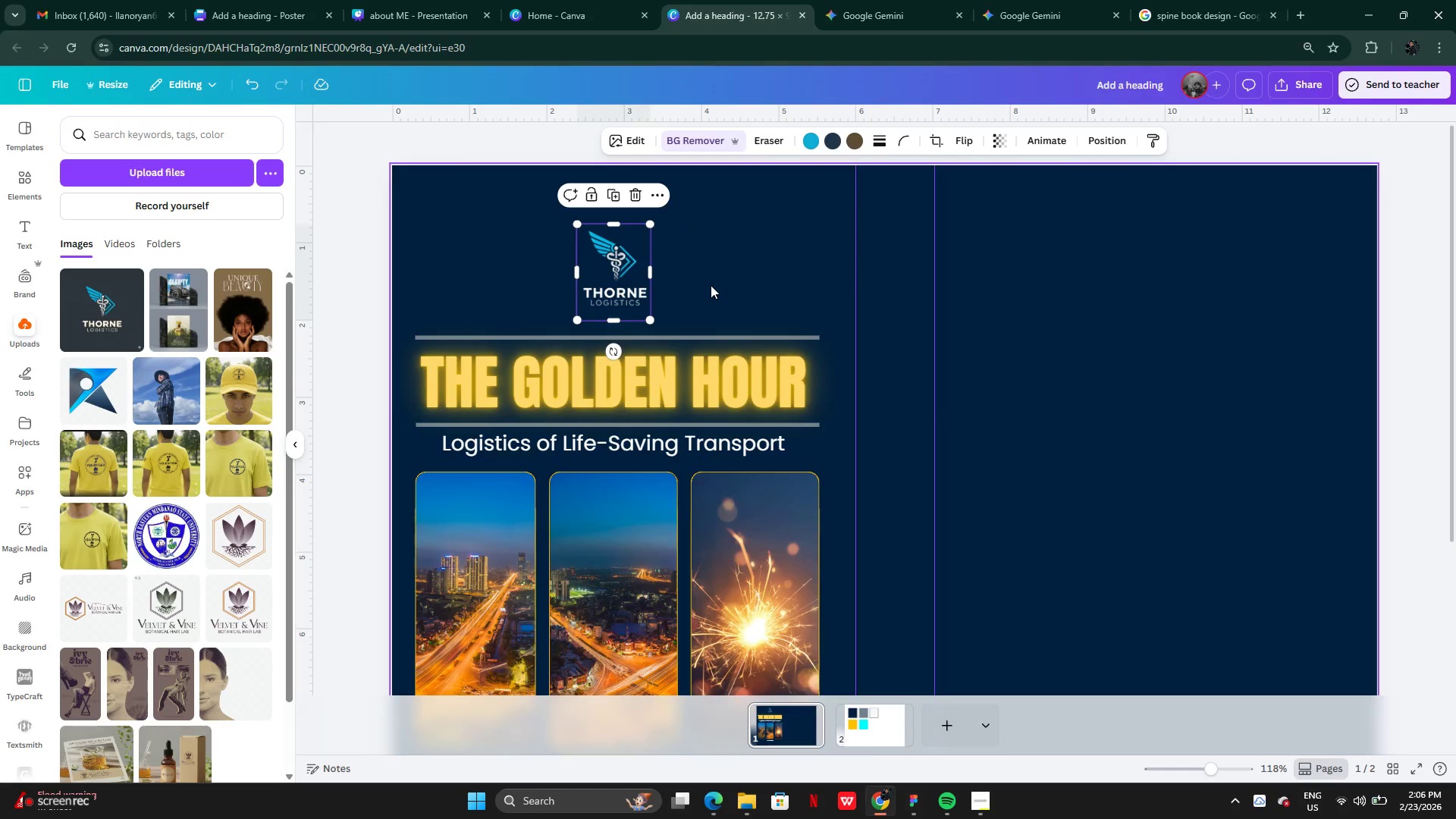 
left_click([711, 285])
 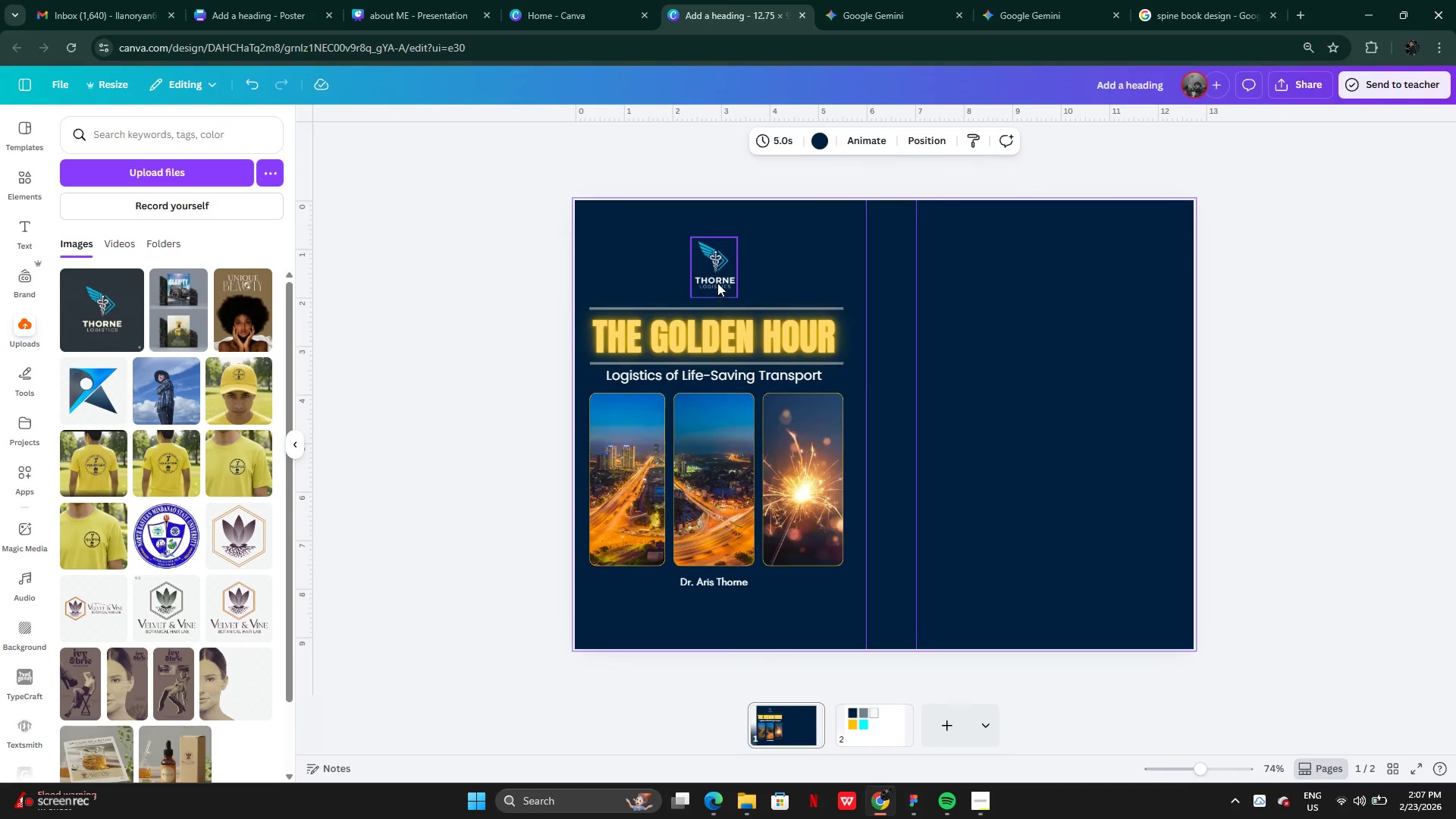 
left_click_drag(start_coordinate=[720, 266], to_coordinate=[717, 271])
 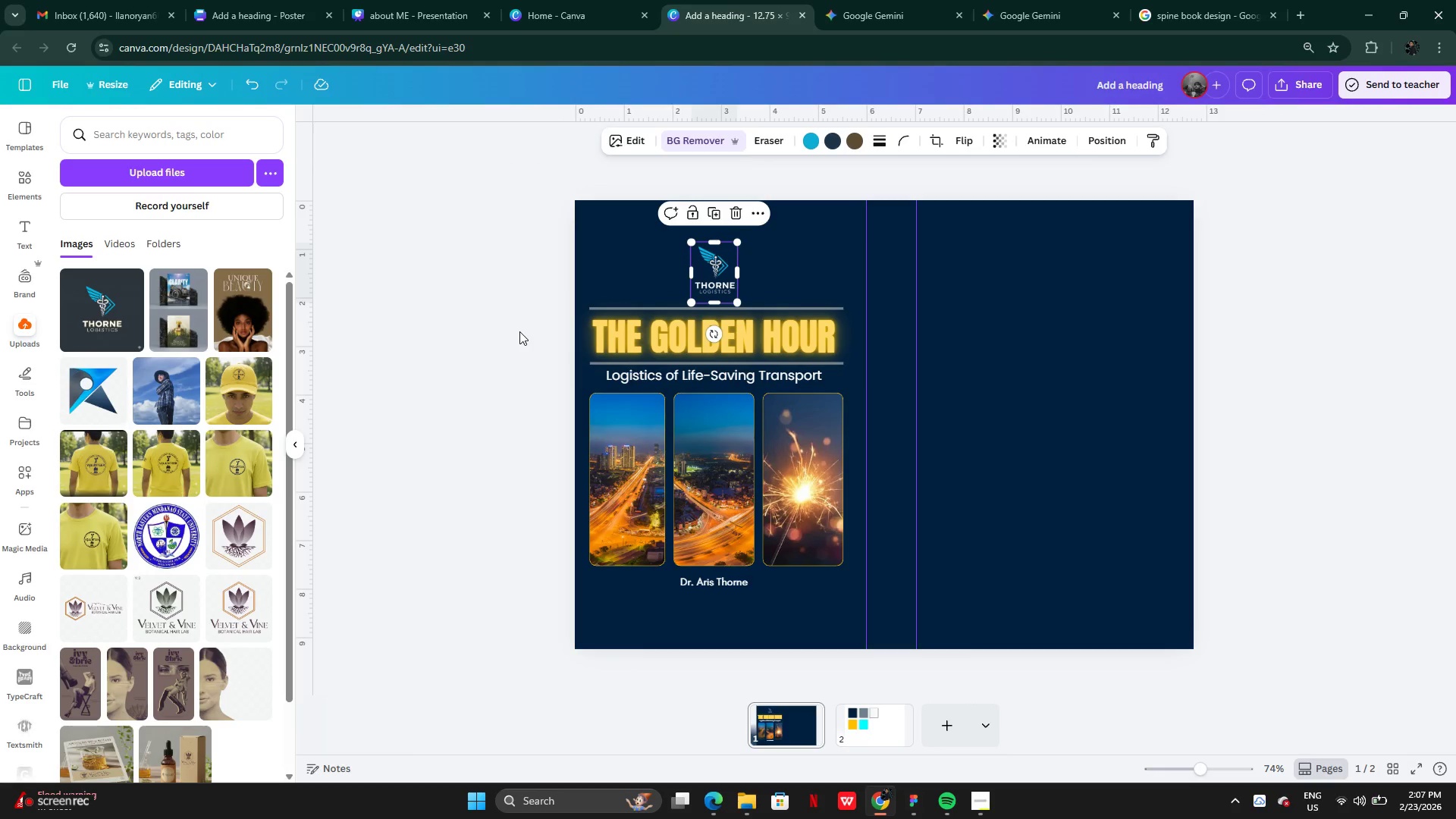 
left_click([519, 331])
 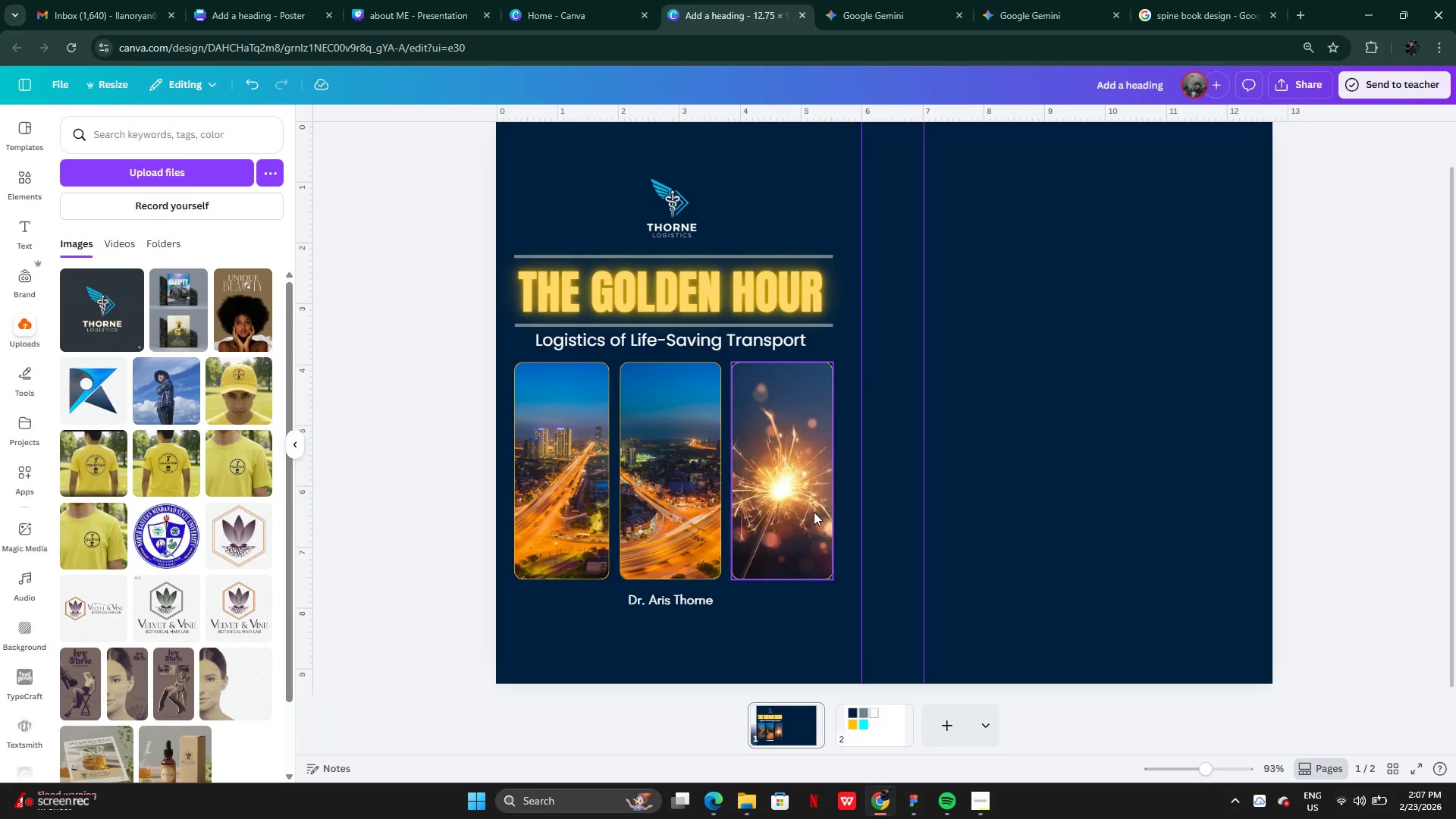 
wait(7.77)
 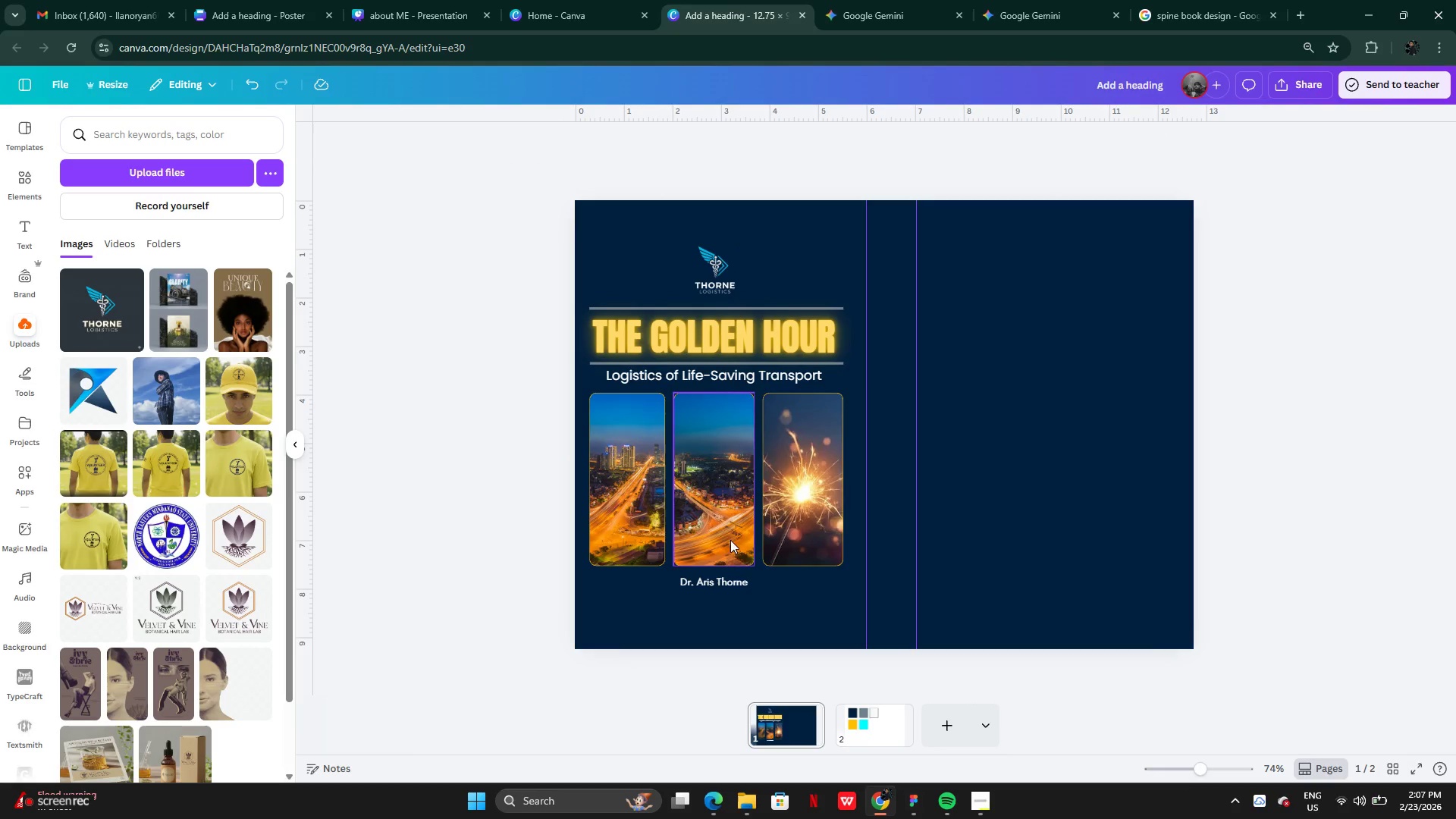 
left_click([698, 604])
 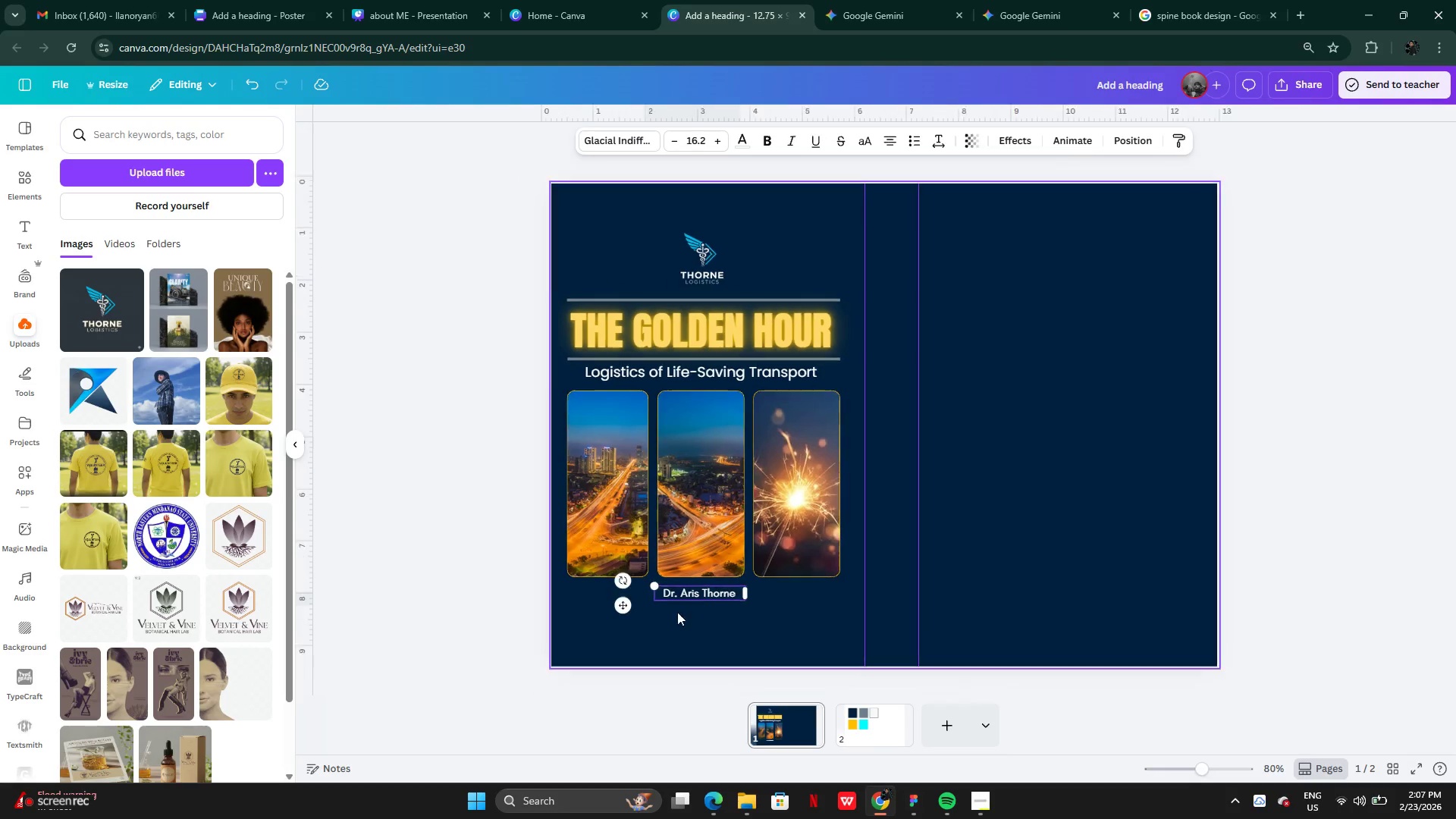 
left_click([483, 526])
 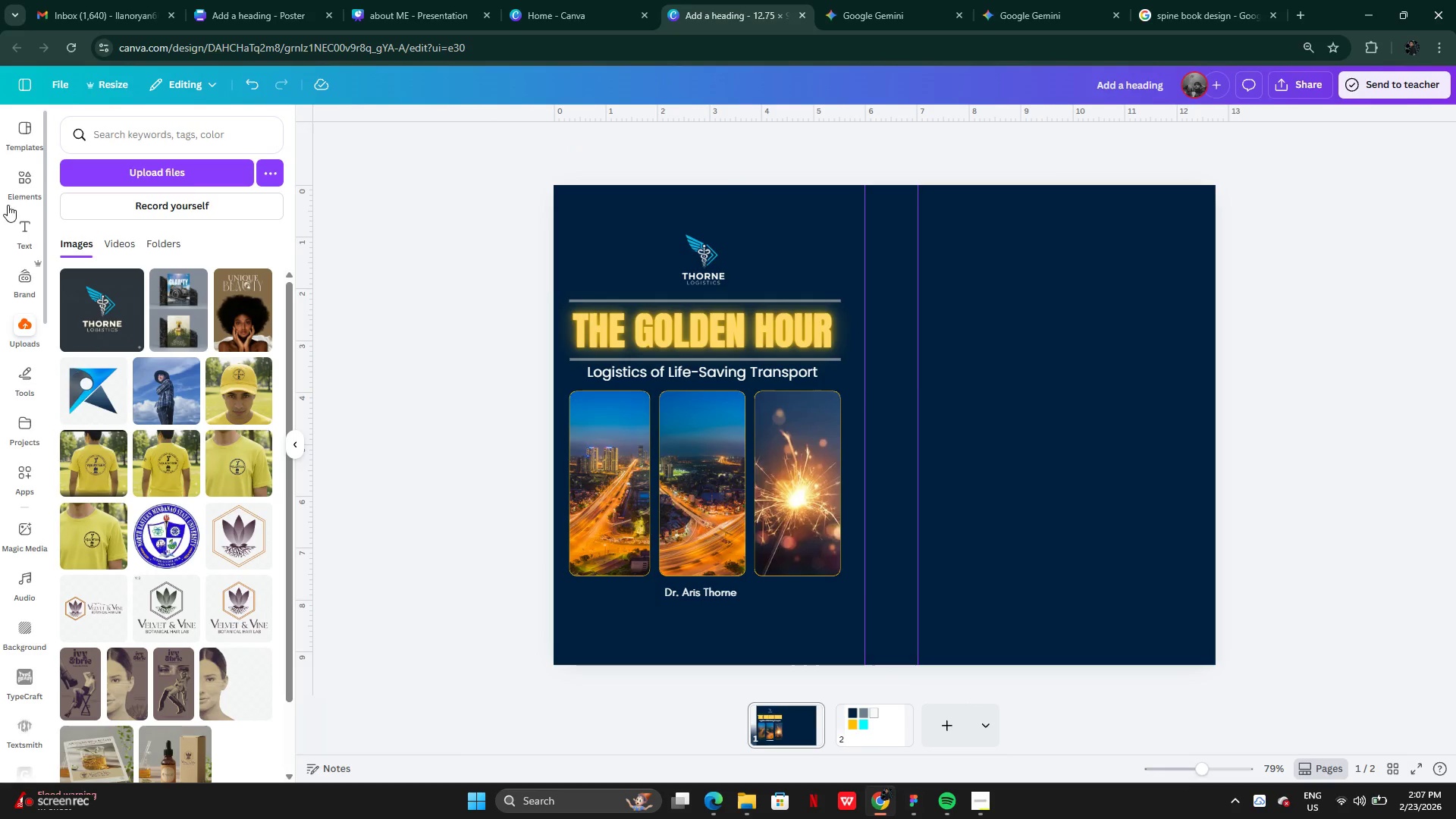 
left_click([24, 190])
 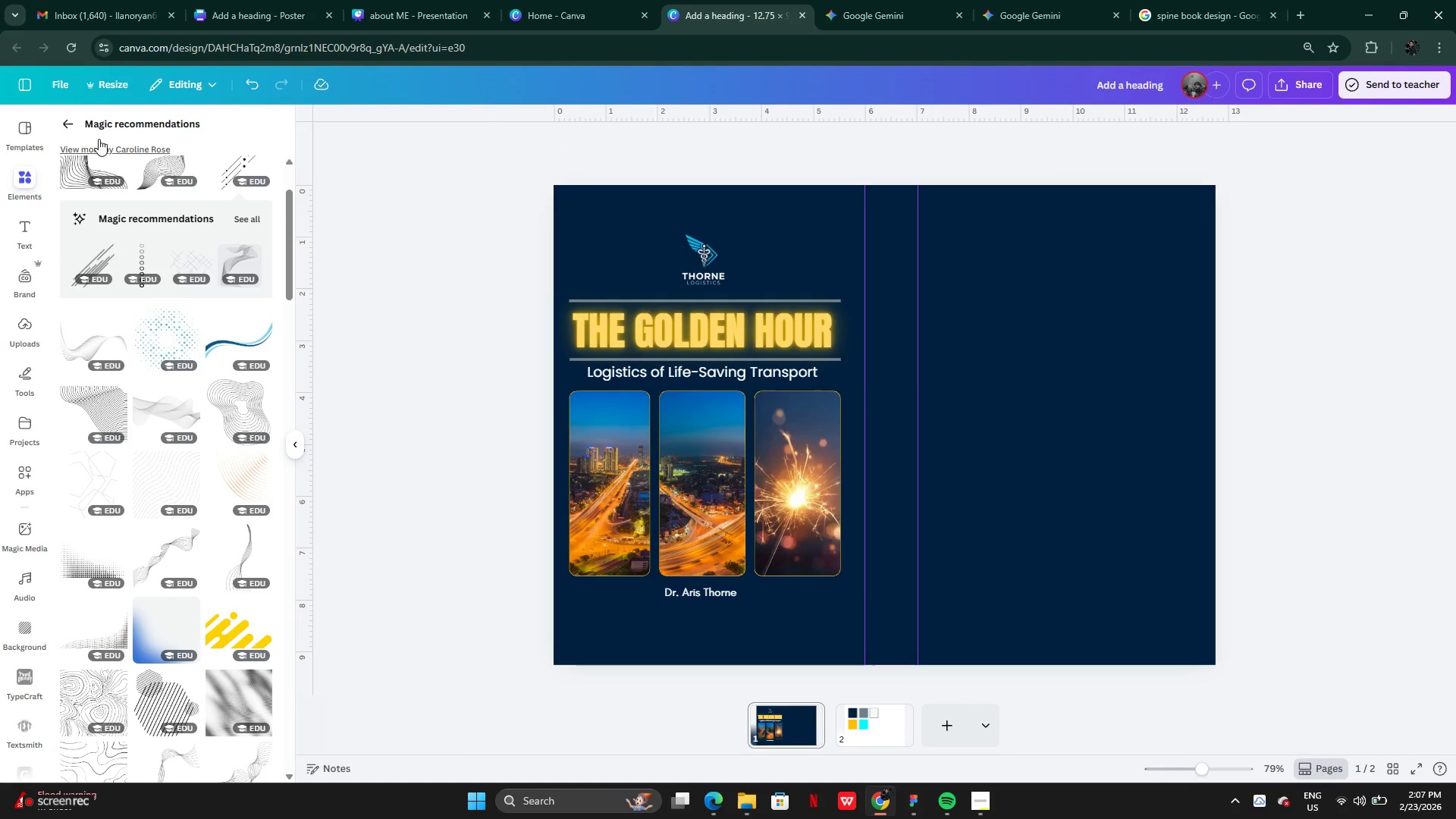 
left_click([64, 124])
 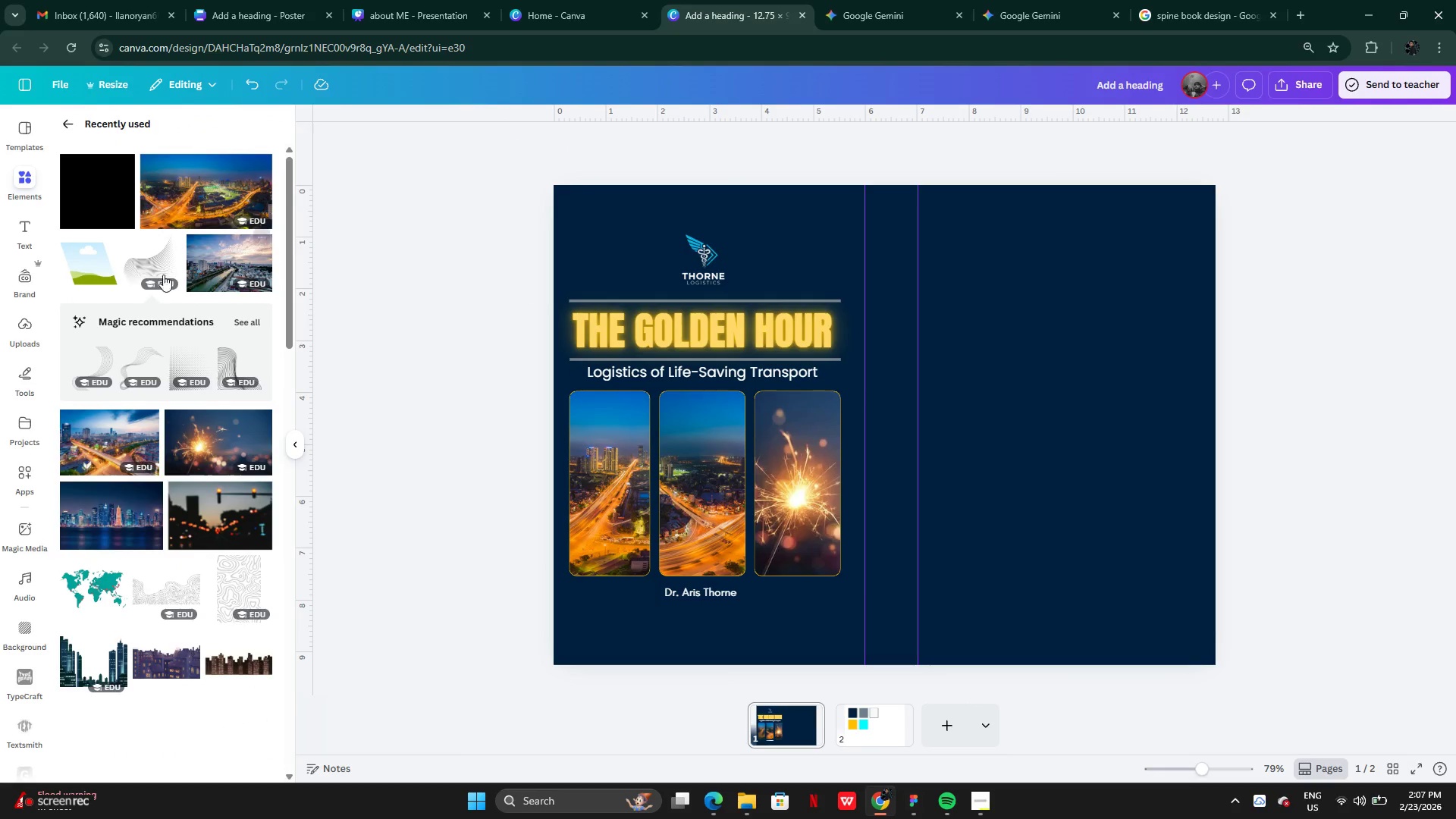 
left_click([101, 184])
 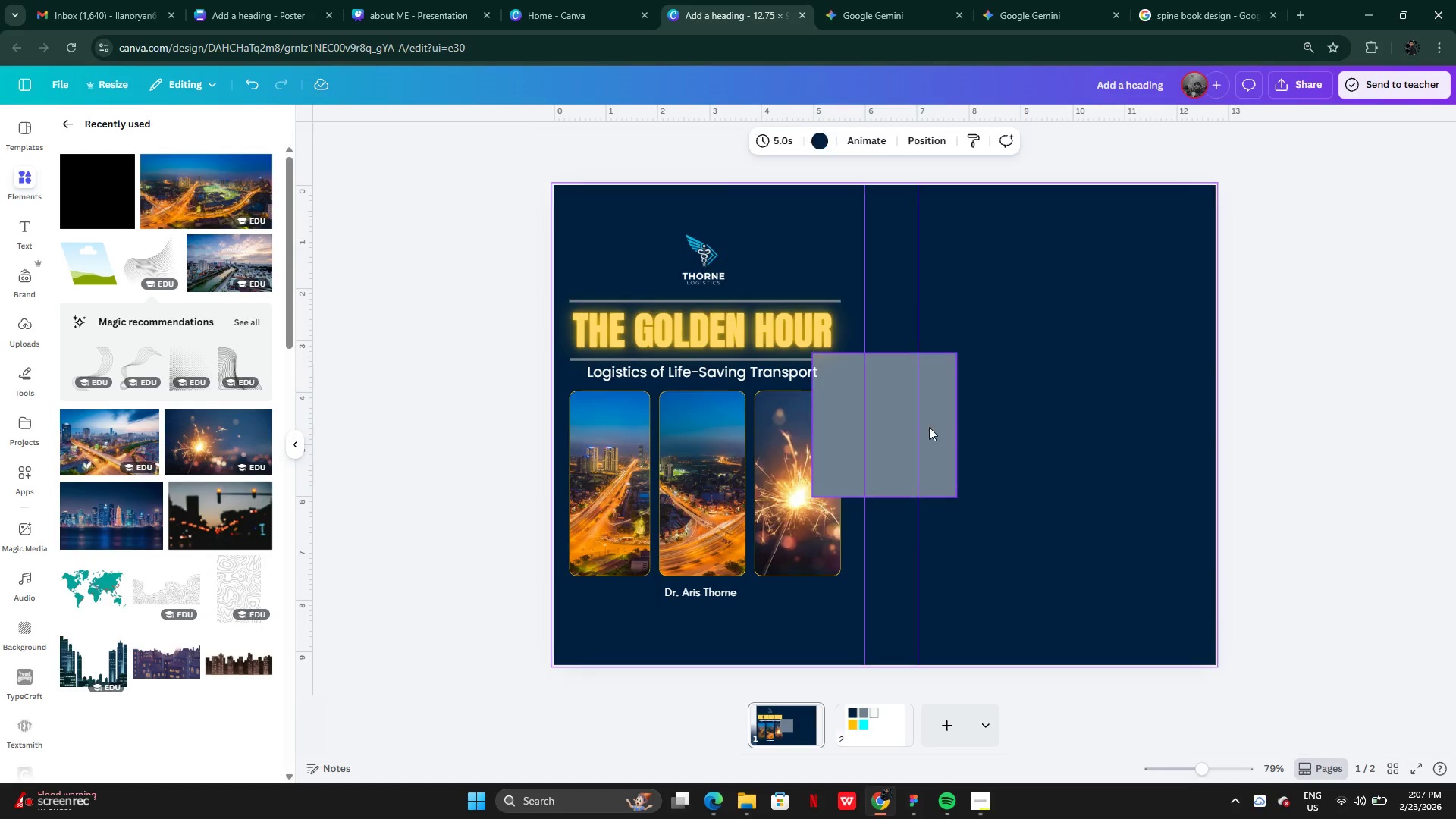 
left_click_drag(start_coordinate=[901, 410], to_coordinate=[613, 683])
 